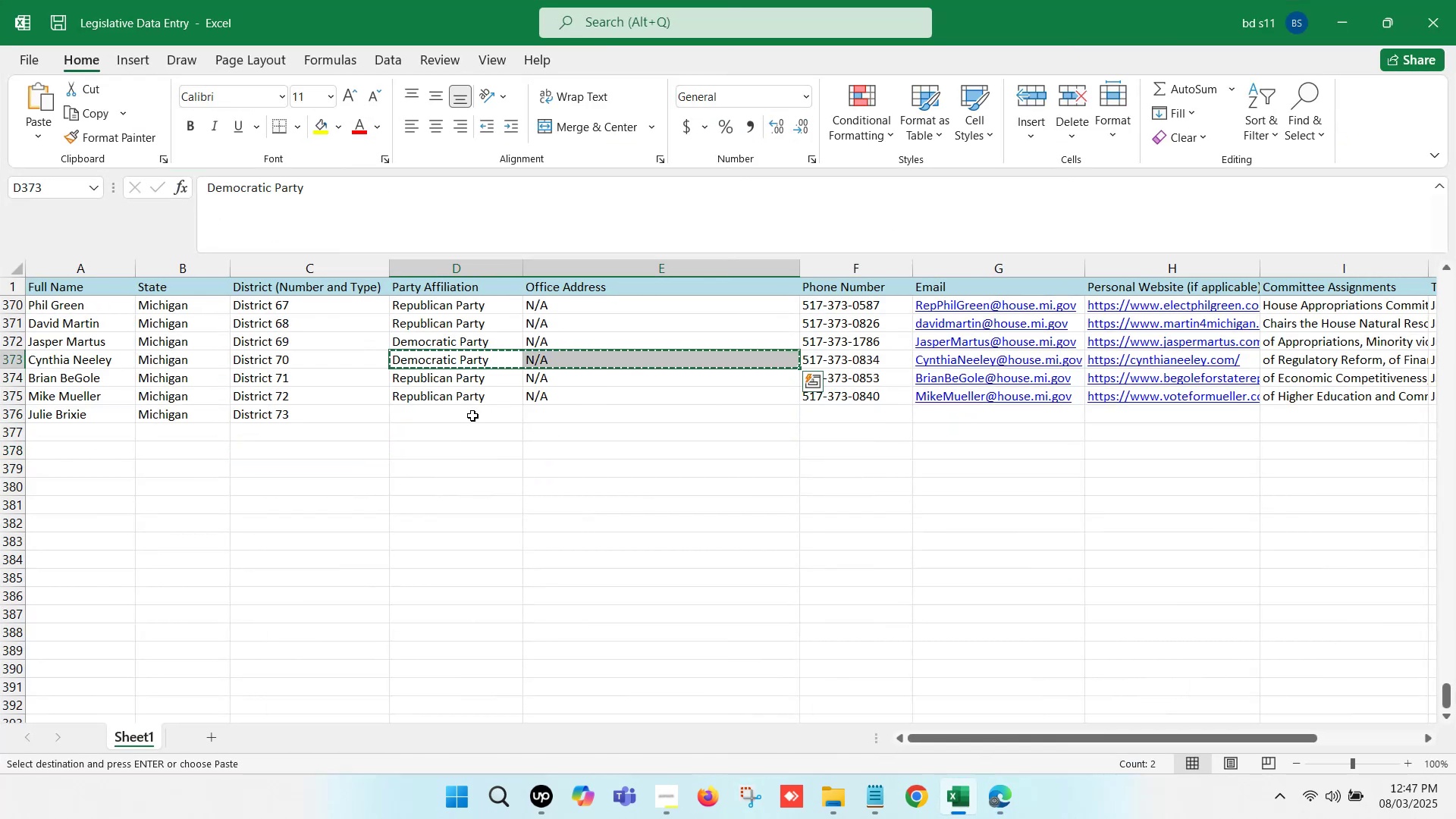 
key(Control+V)
 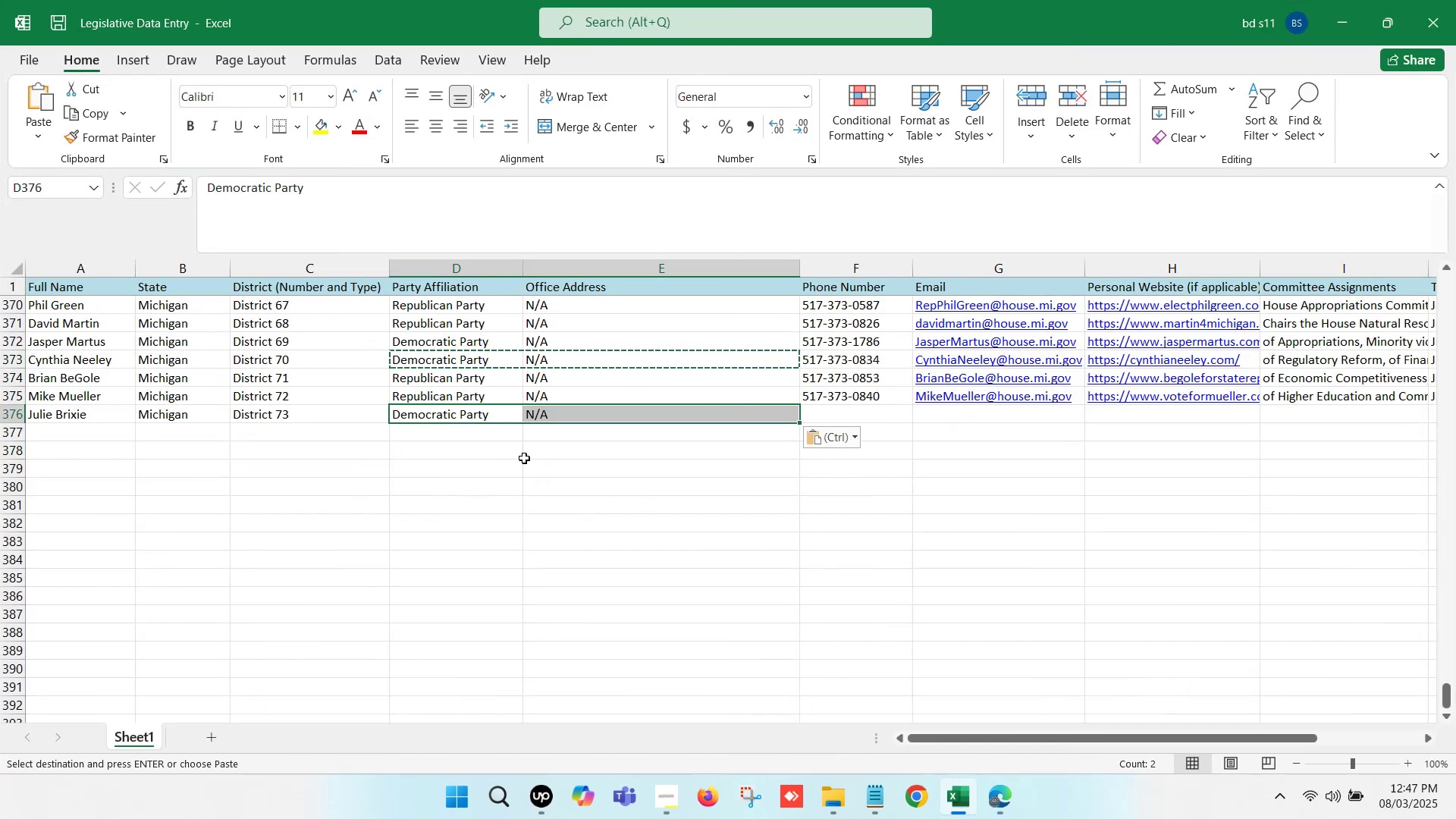 
left_click([522, 459])
 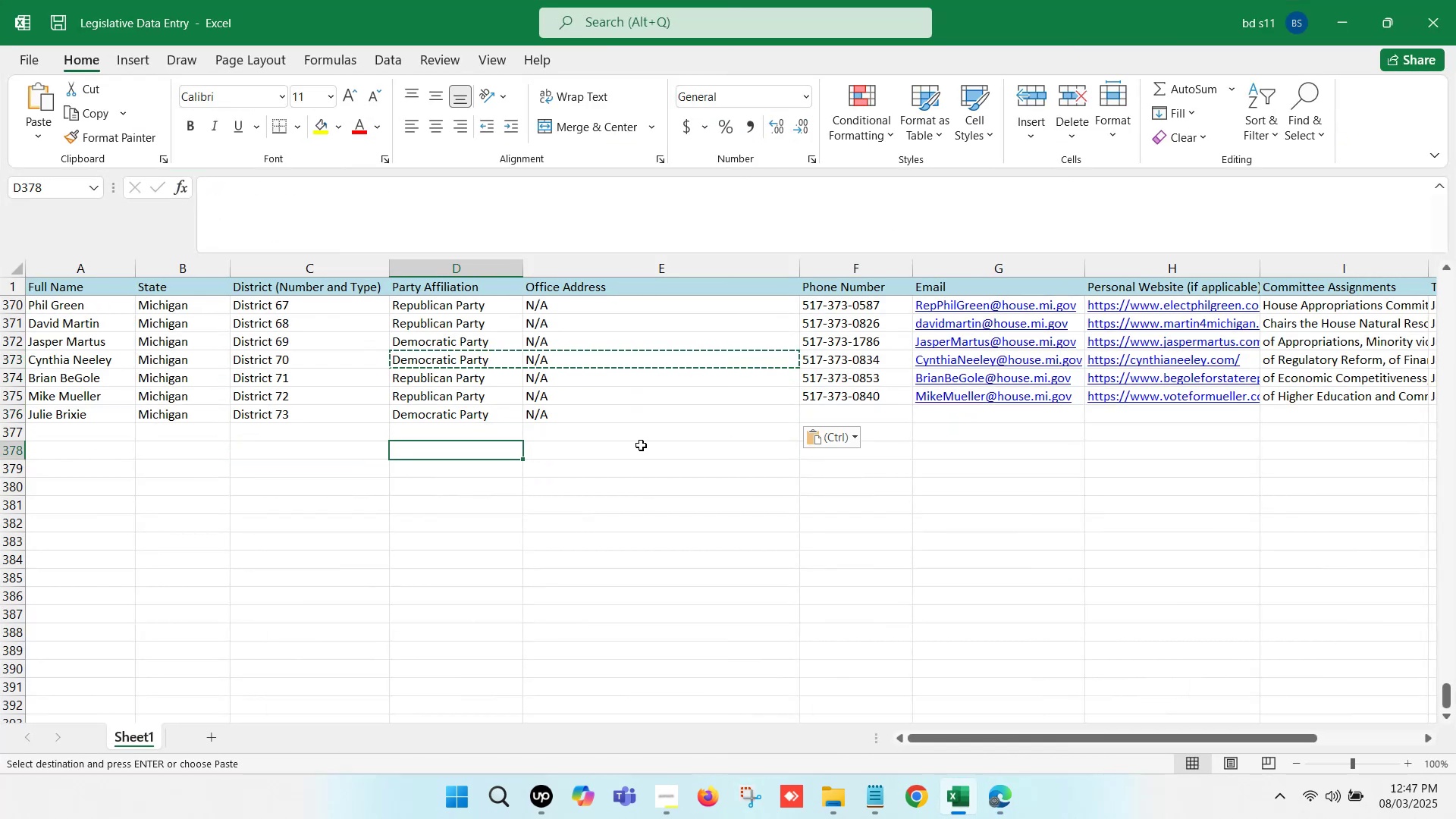 
key(Control+S)
 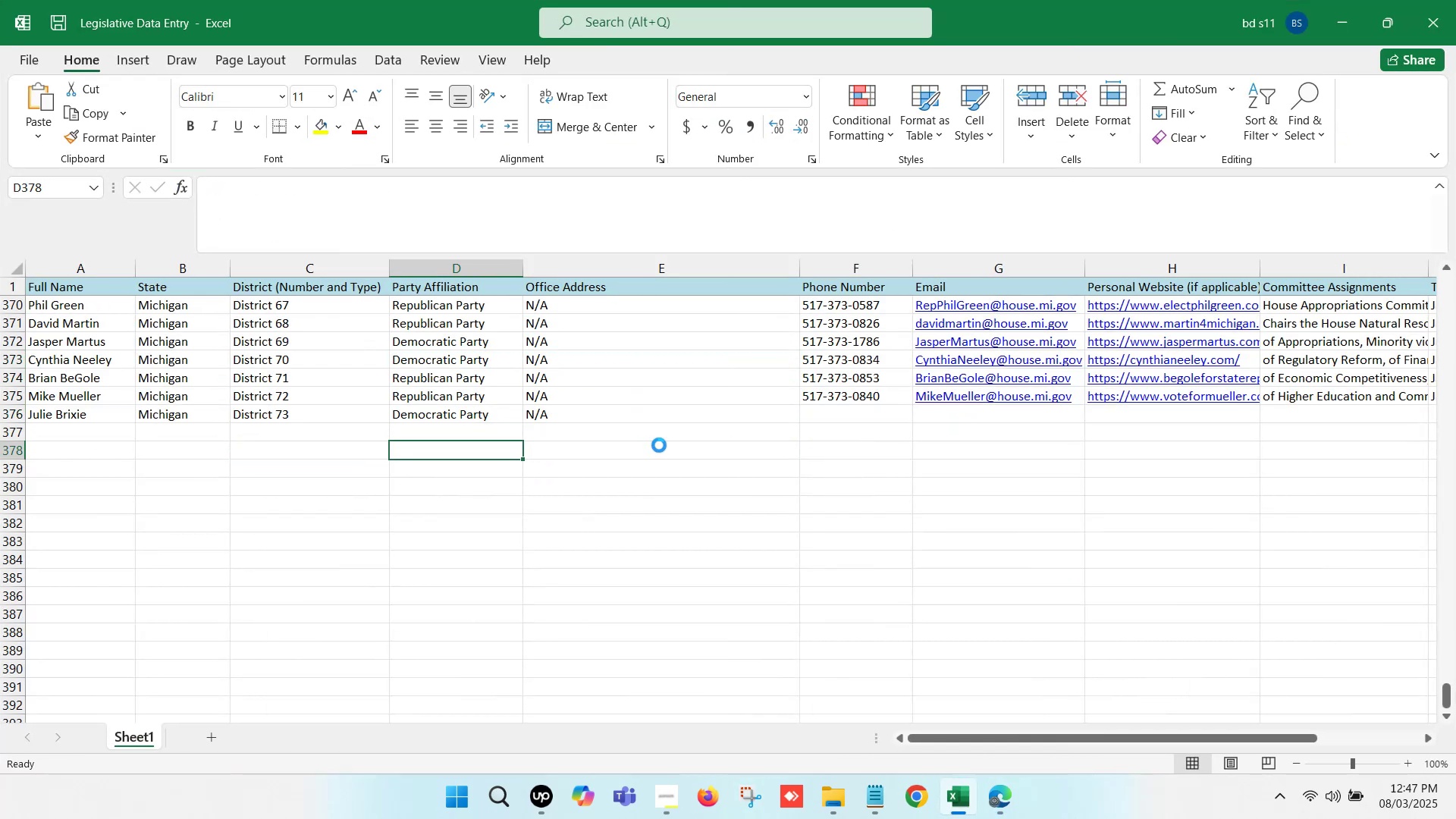 
left_click([659, 445])
 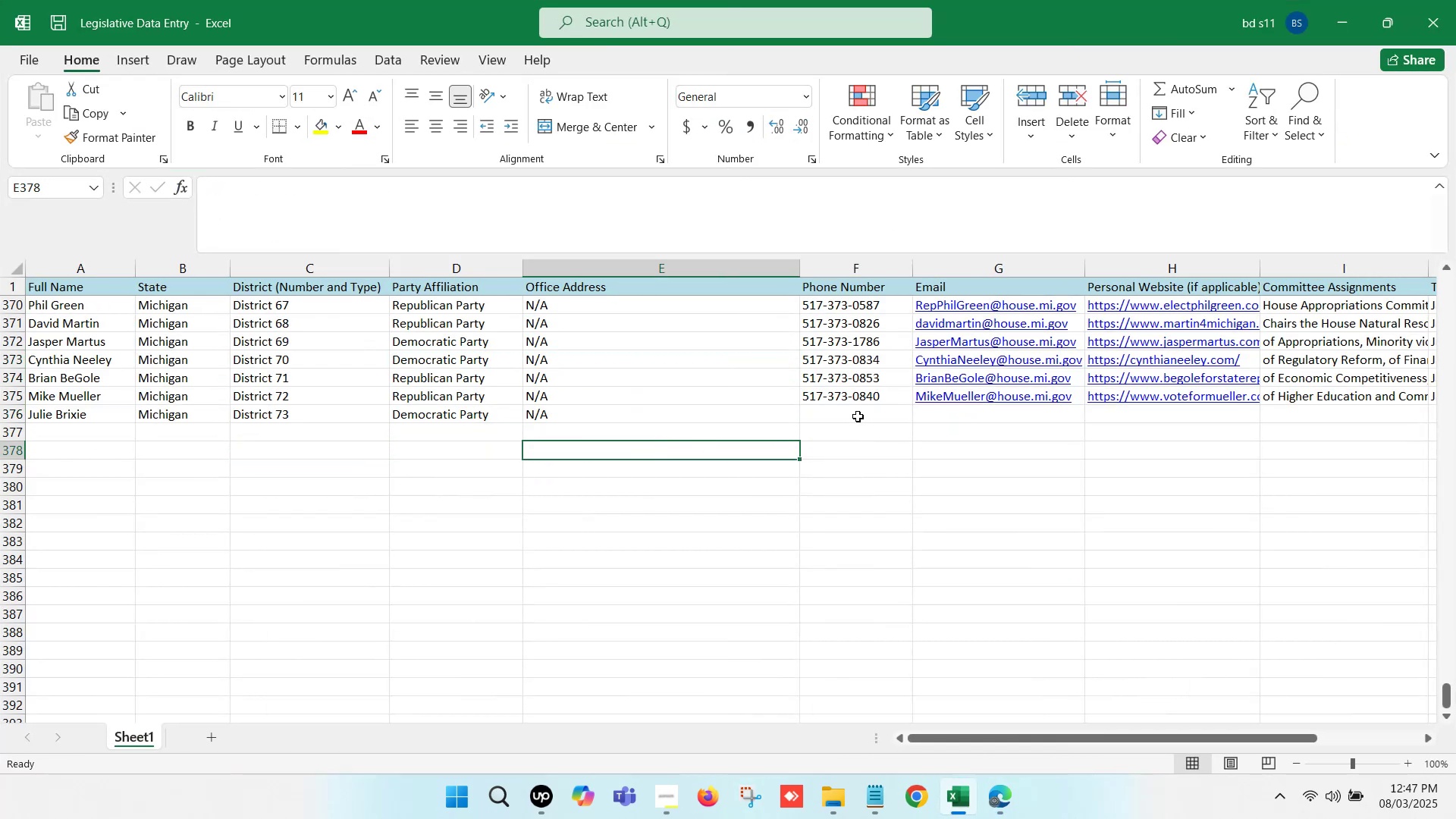 
left_click([858, 416])
 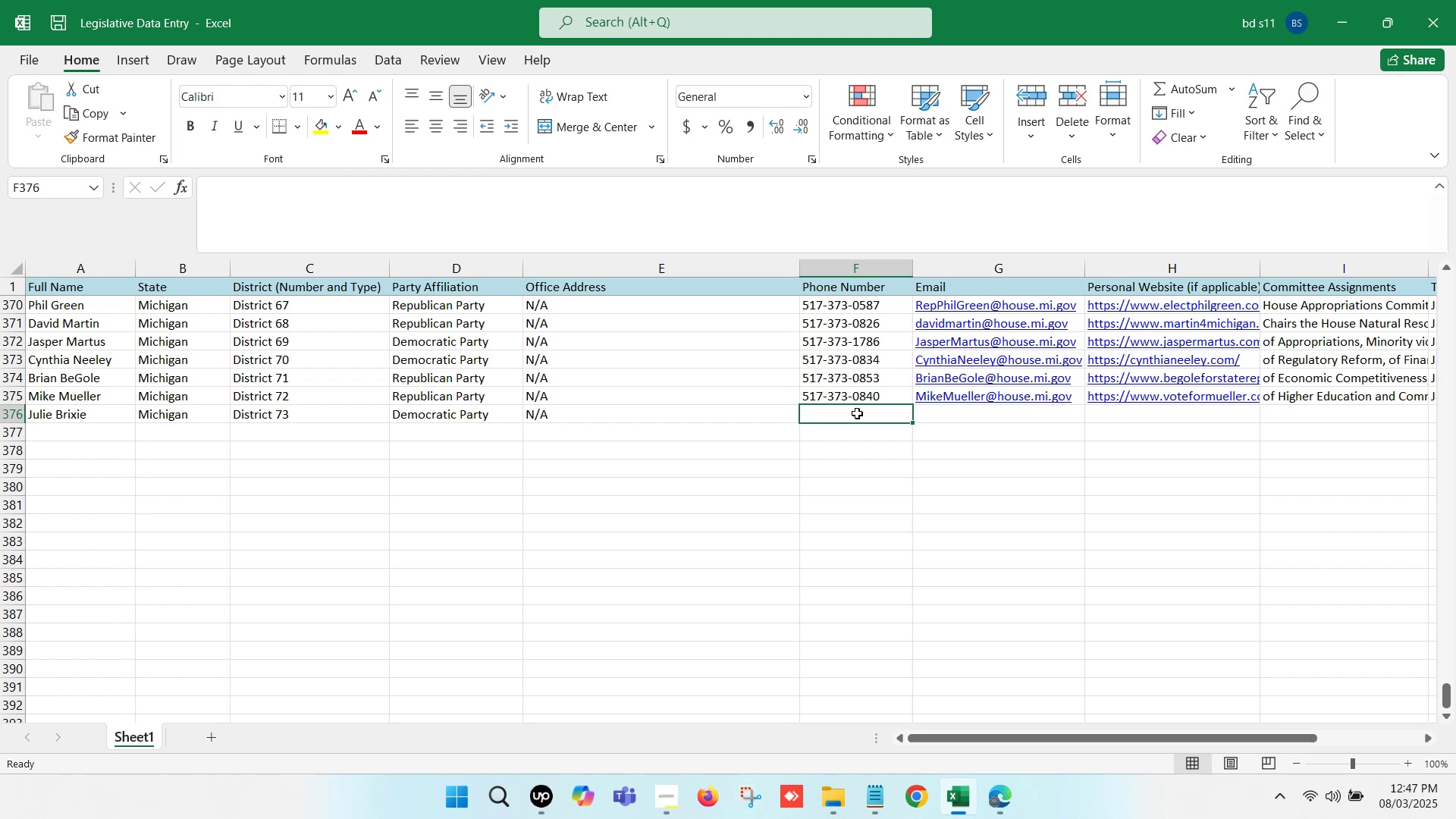 
wait(22.79)
 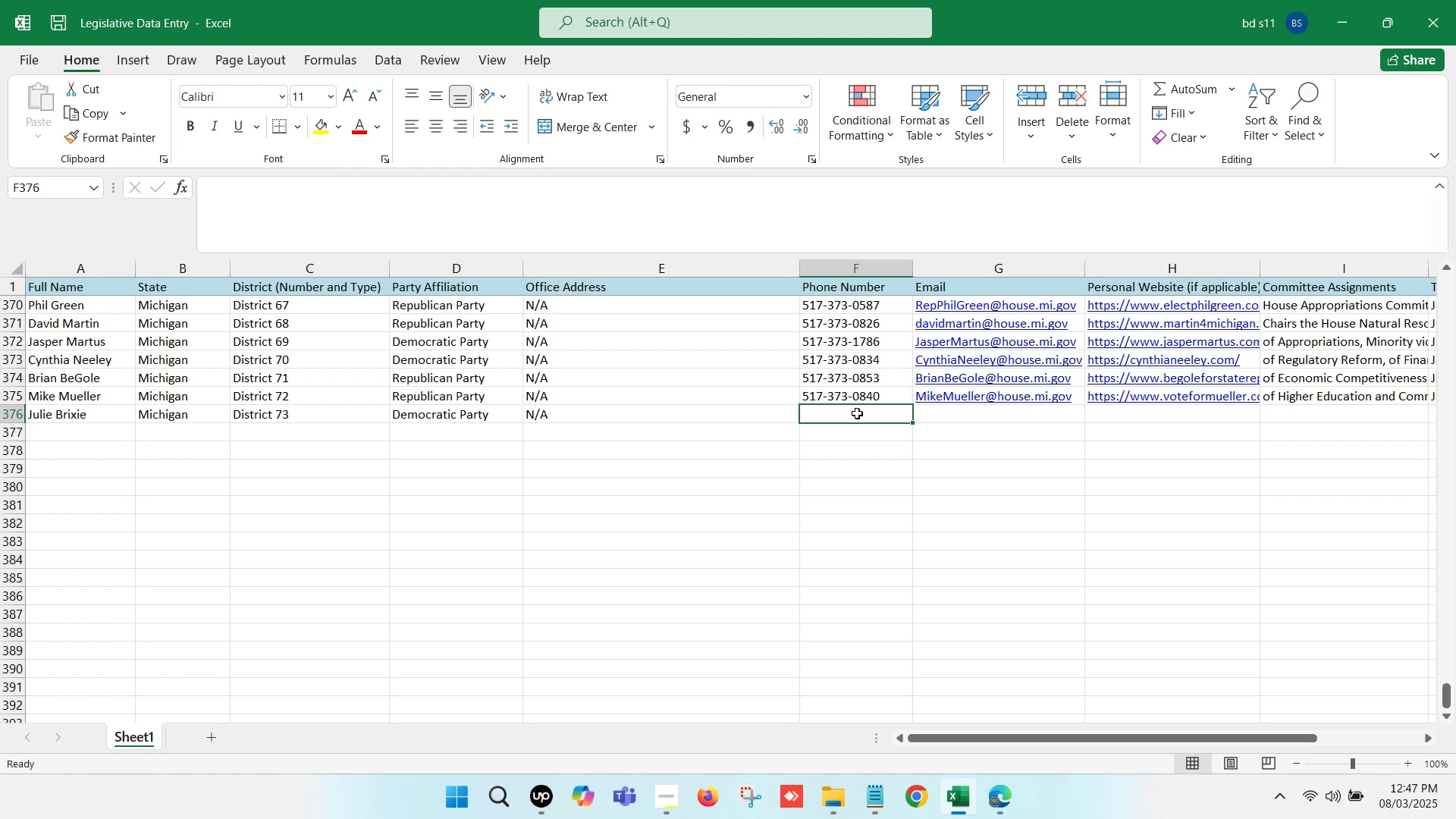 
left_click([1006, 795])
 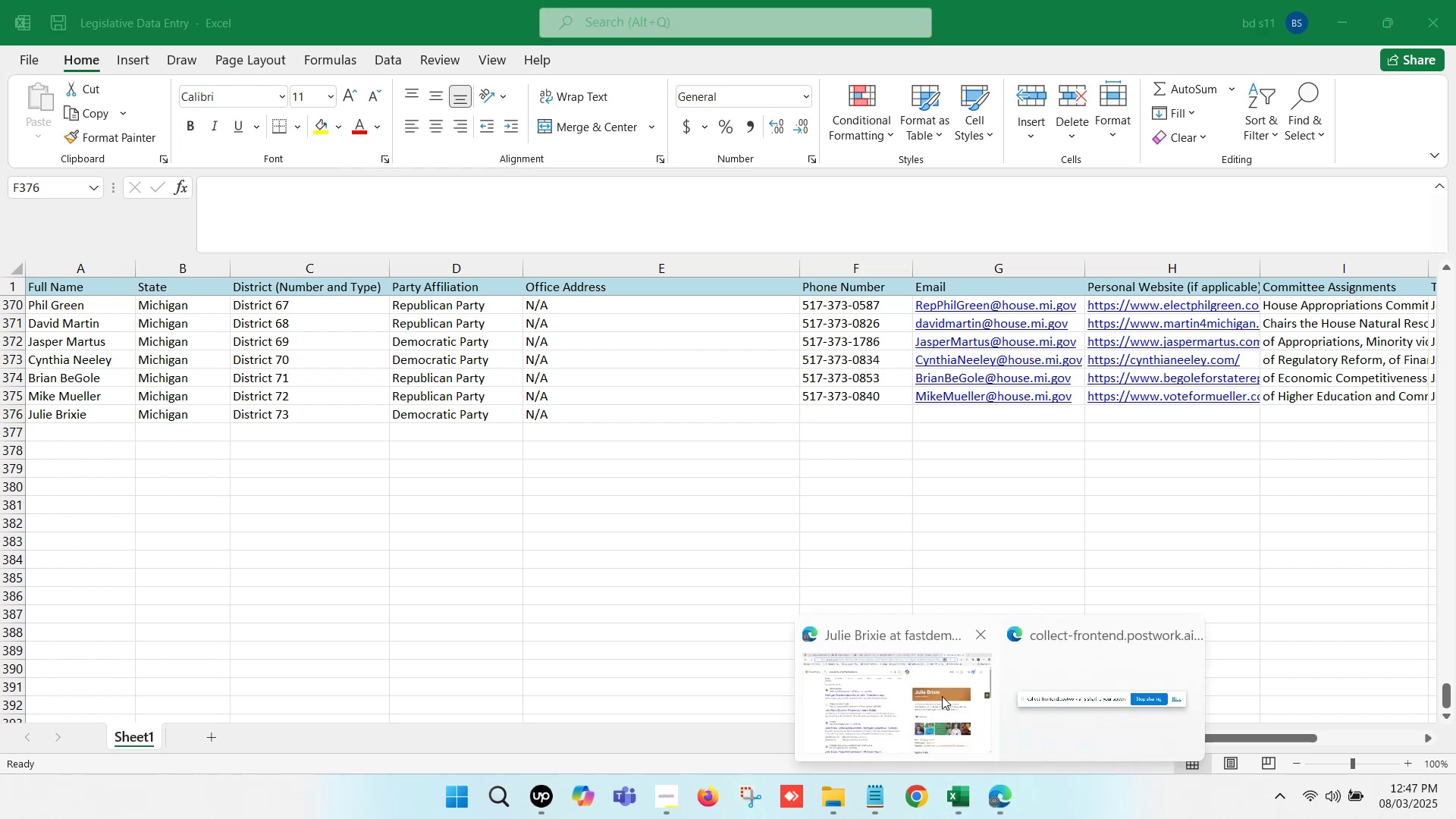 
left_click([926, 682])
 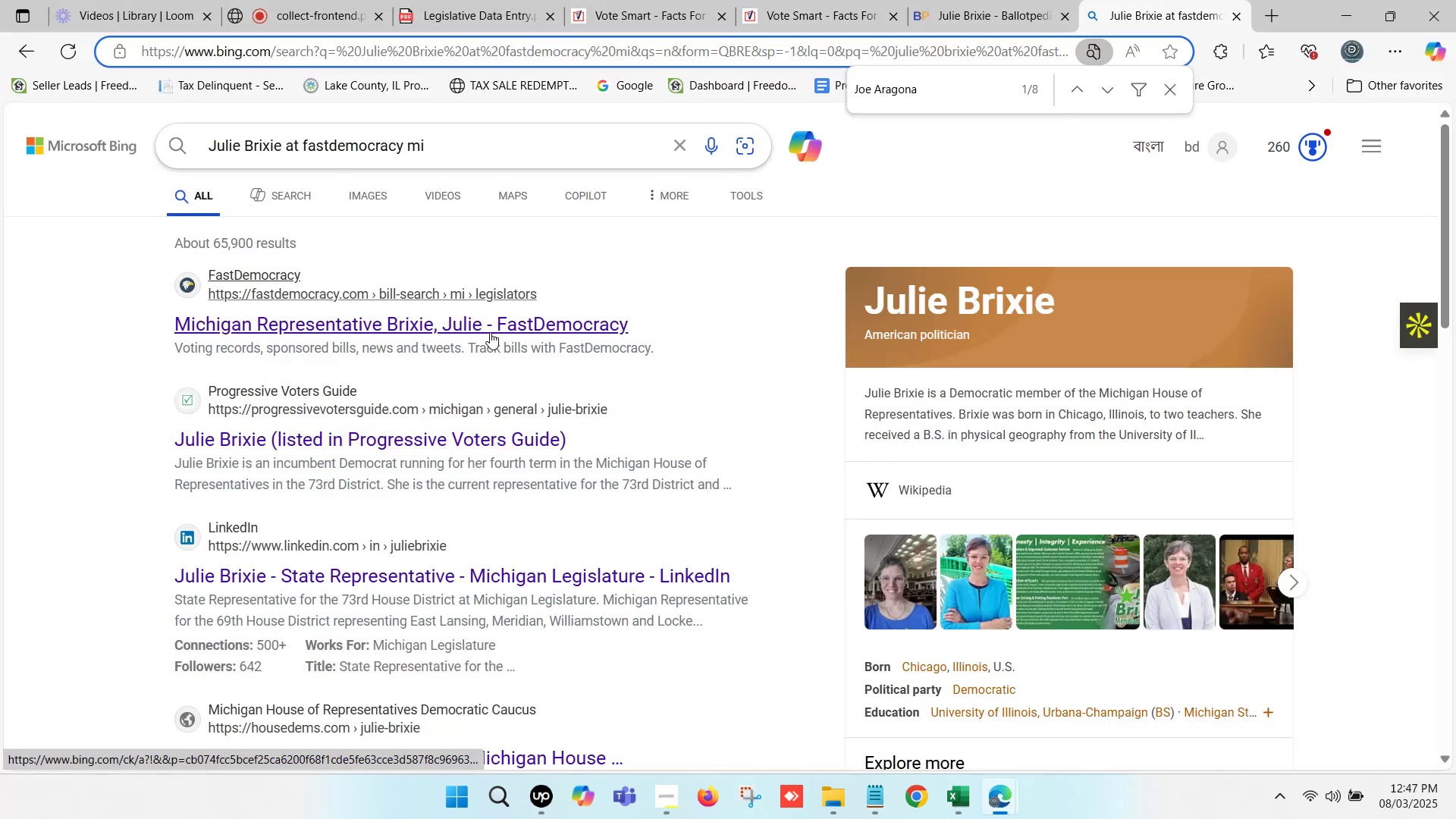 
hold_key(key=ControlLeft, duration=1.5)
 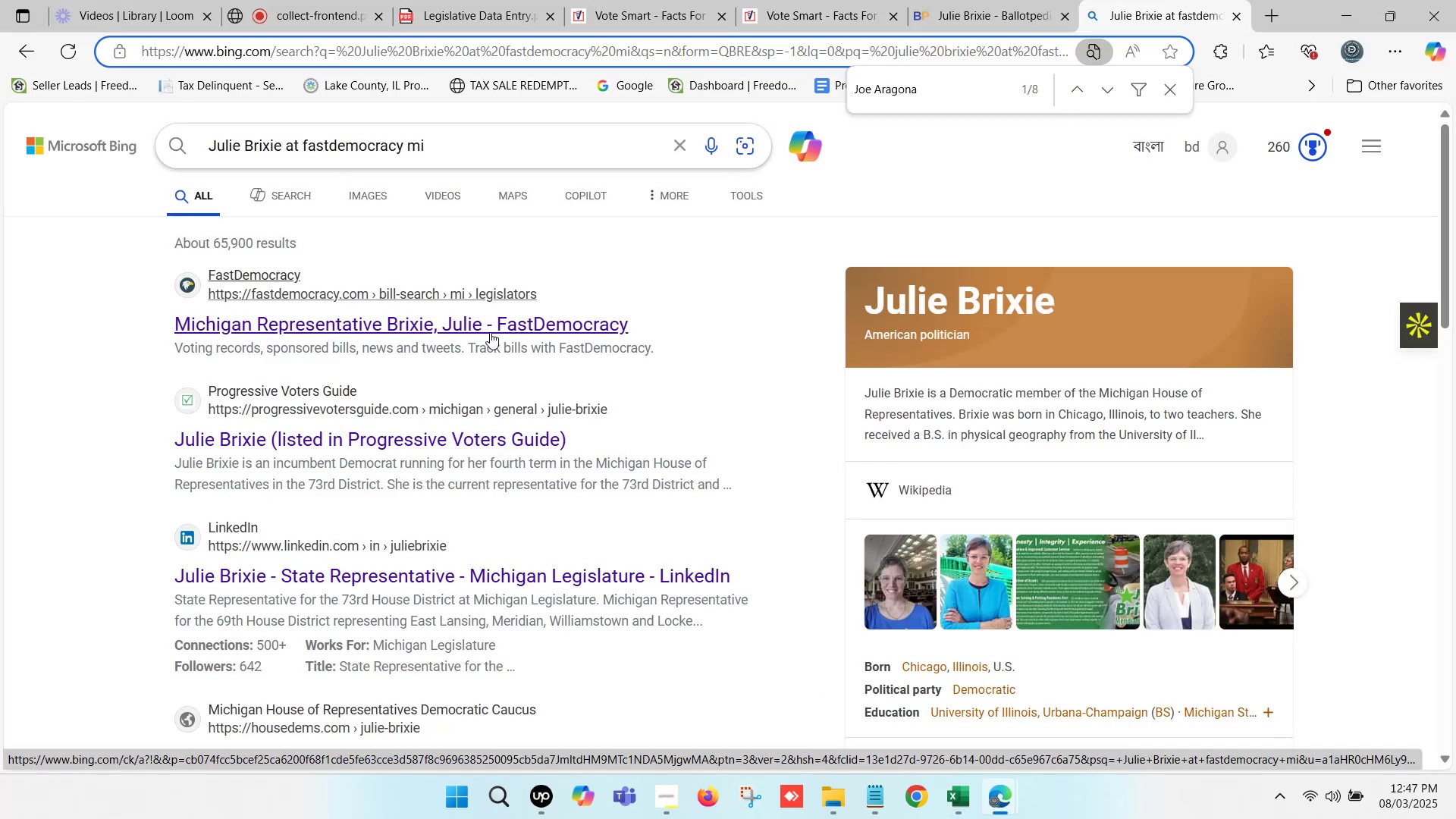 
hold_key(key=ControlLeft, duration=1.52)
 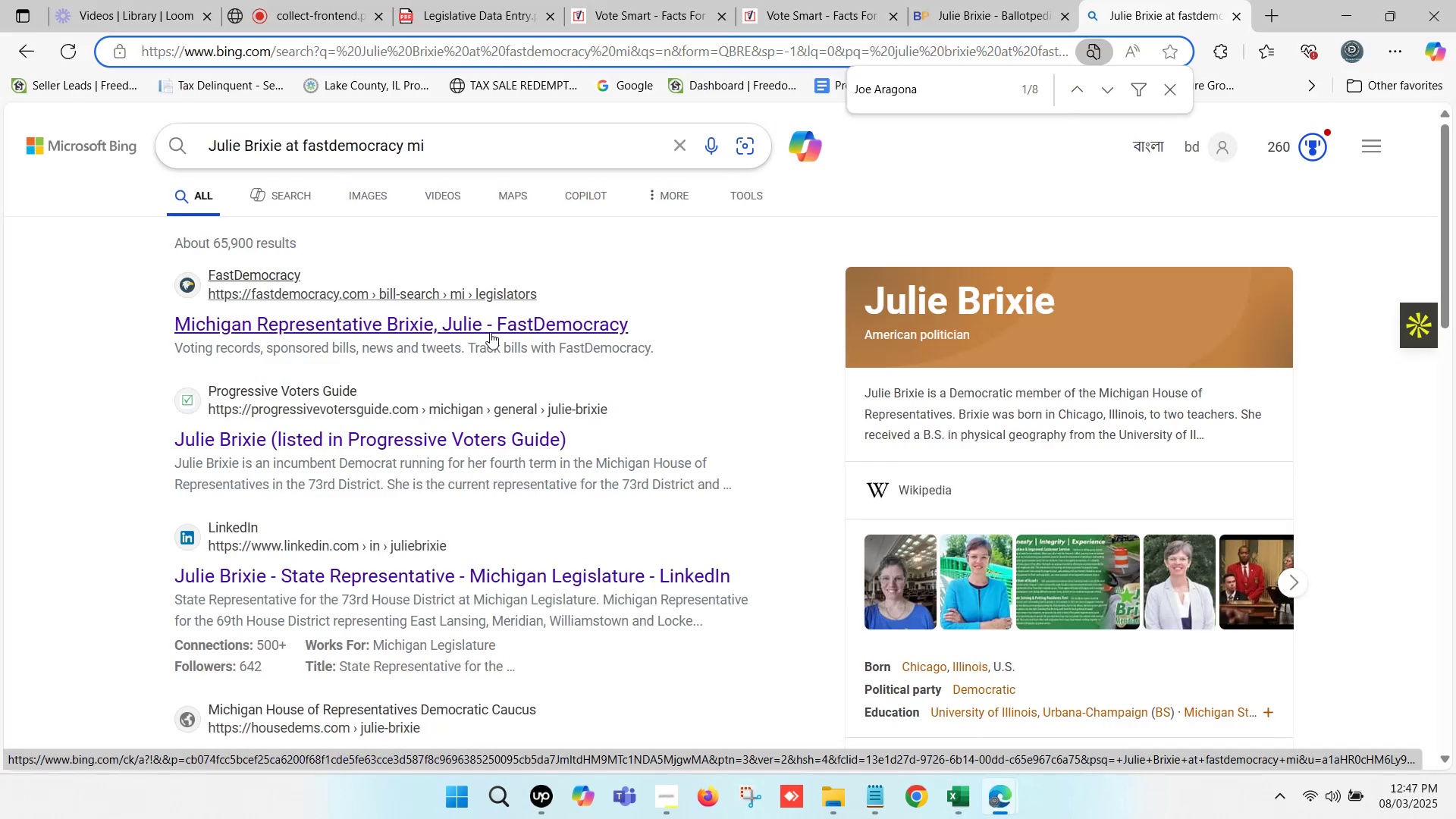 
hold_key(key=ControlLeft, duration=1.52)
 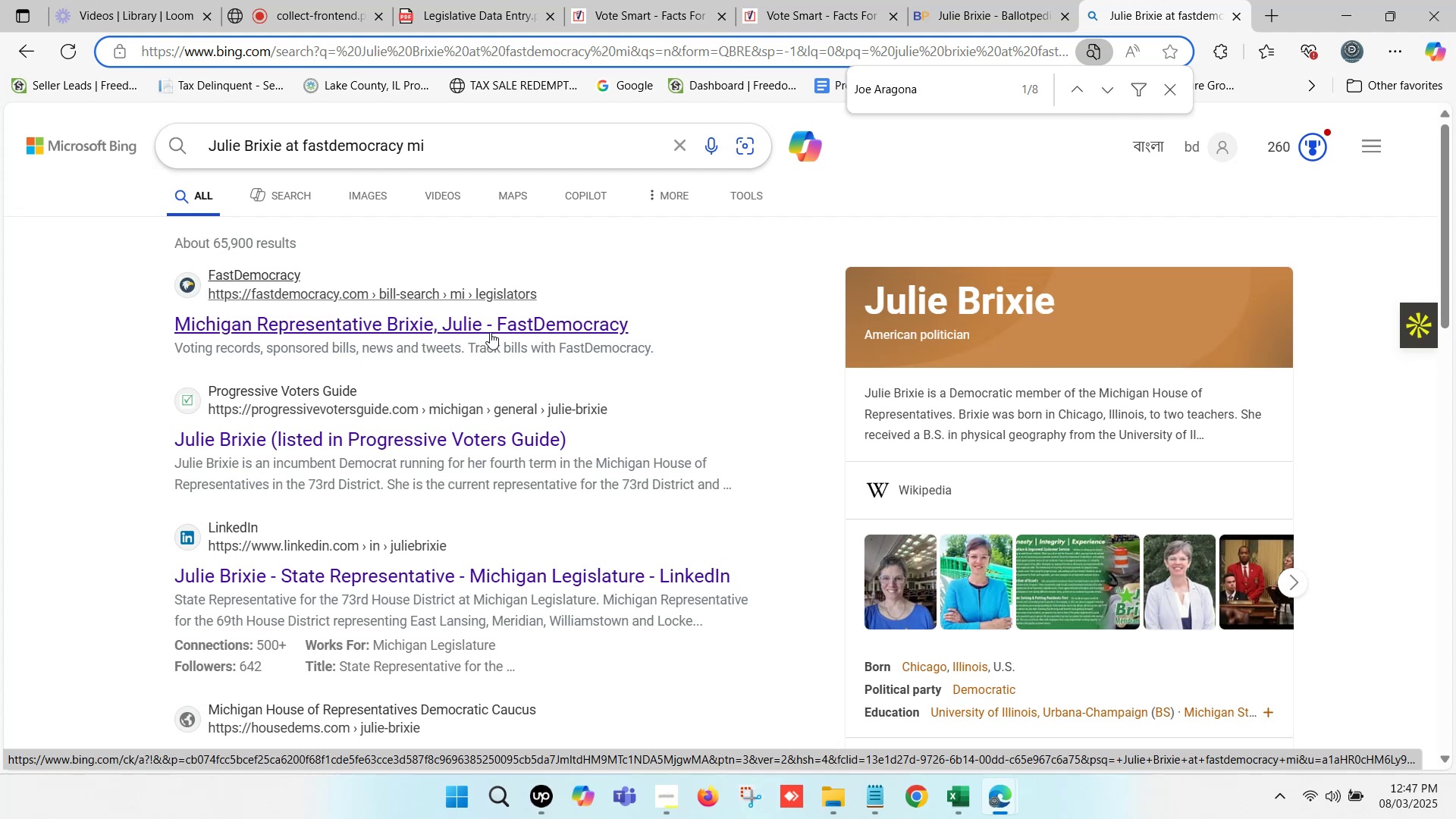 
hold_key(key=ControlLeft, duration=1.38)
left_click([490, 332])
 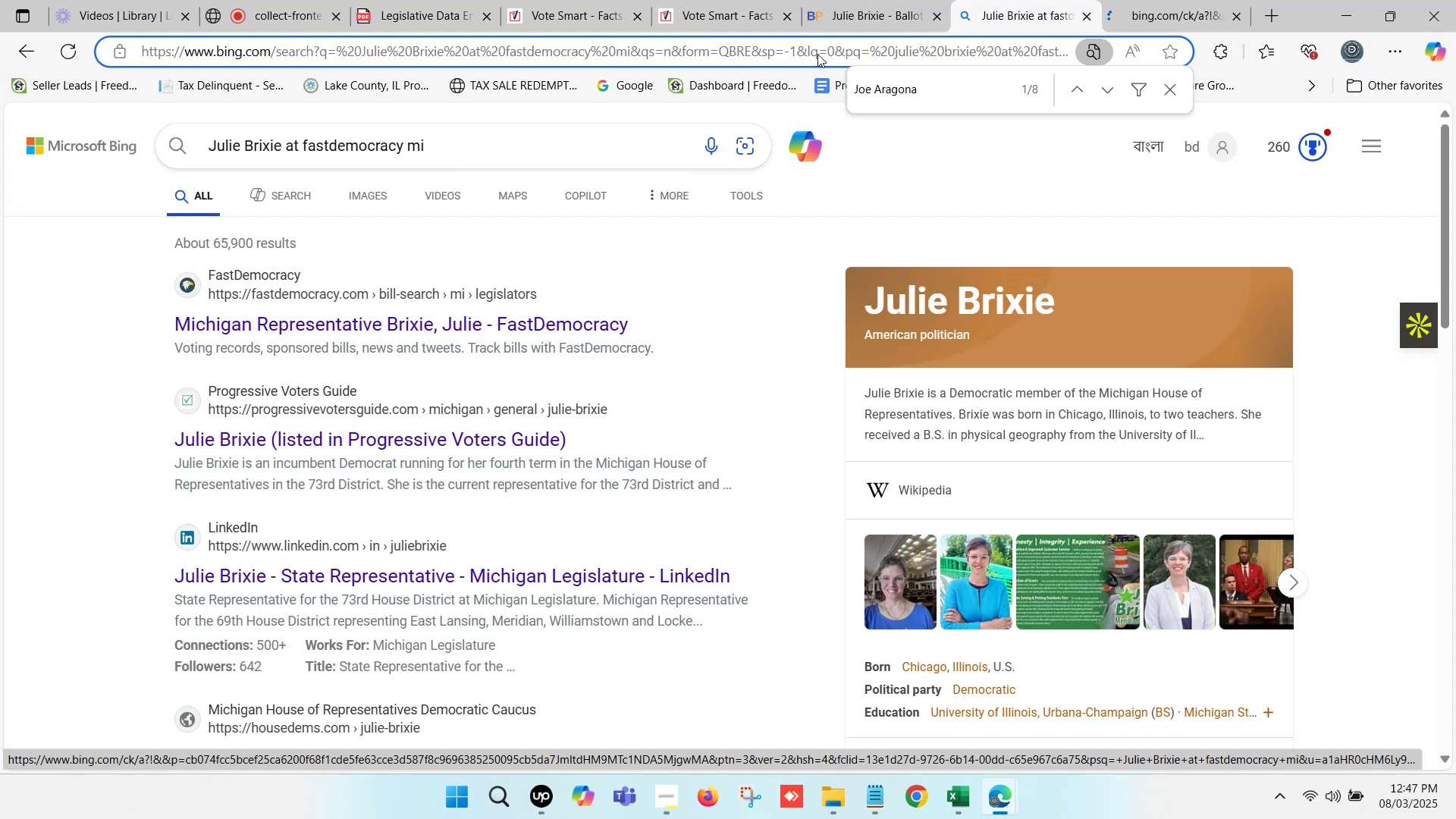 
left_click([843, 0])
 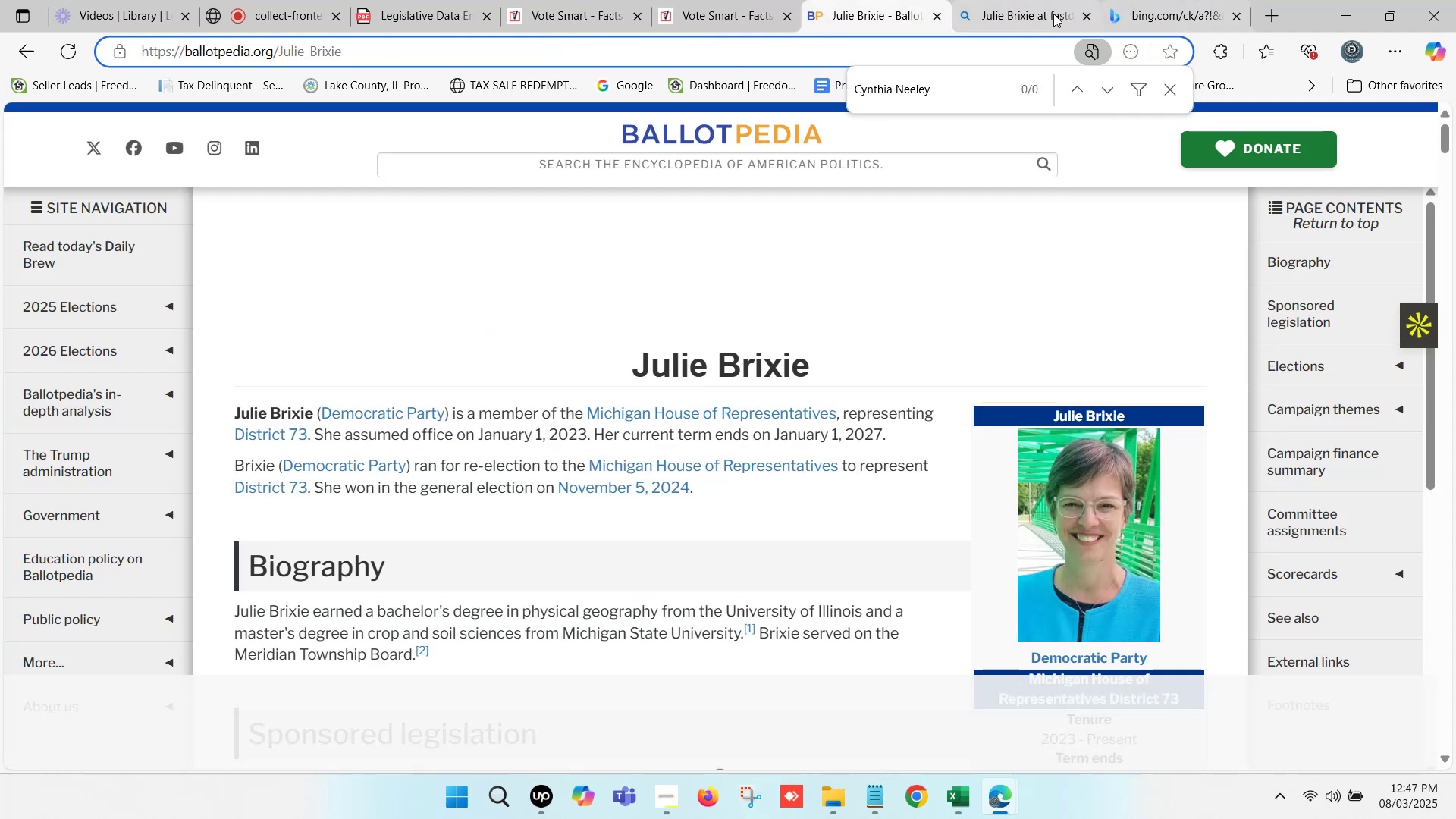 
left_click([706, 0])
 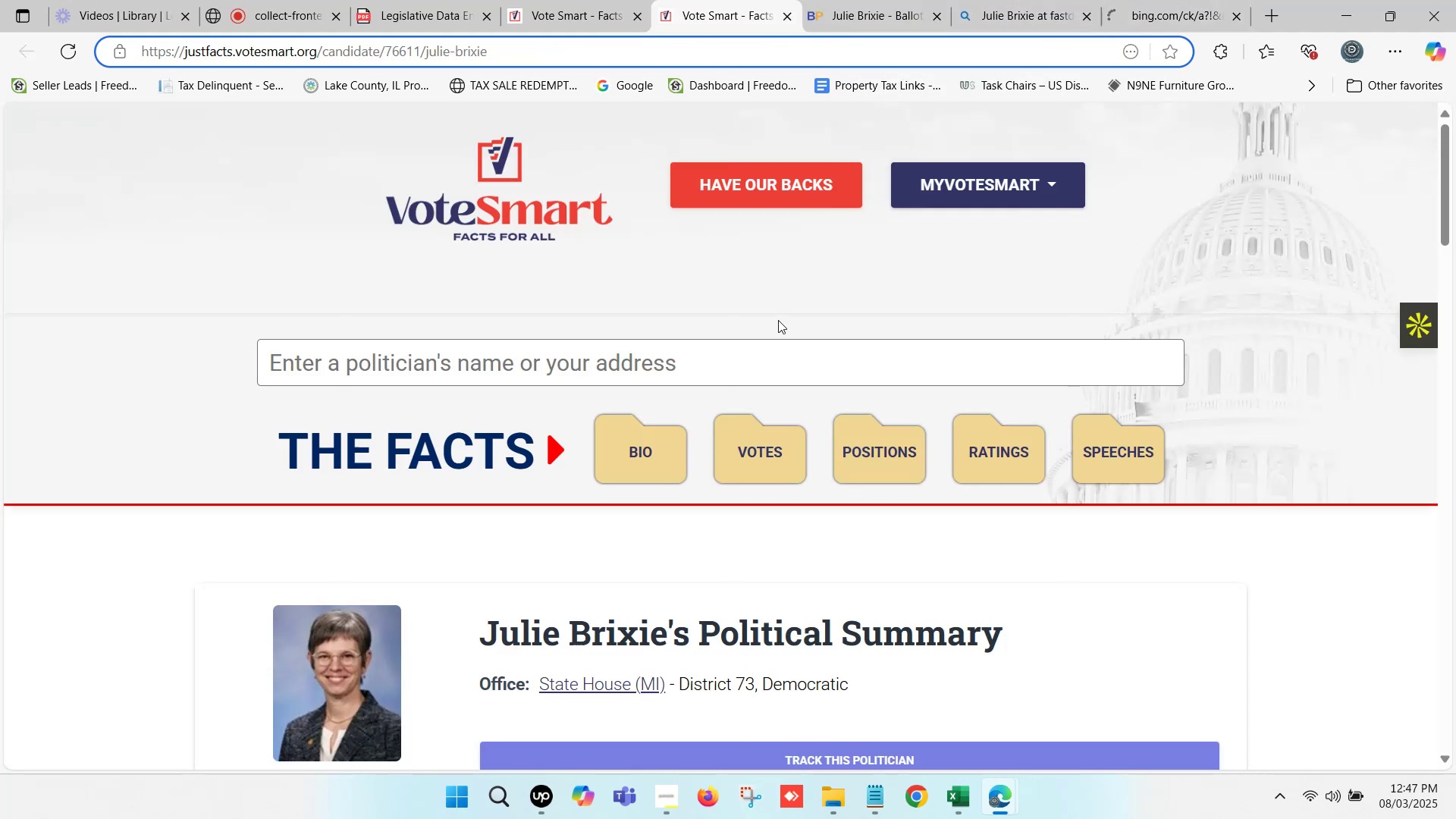 
left_click([894, 0])
 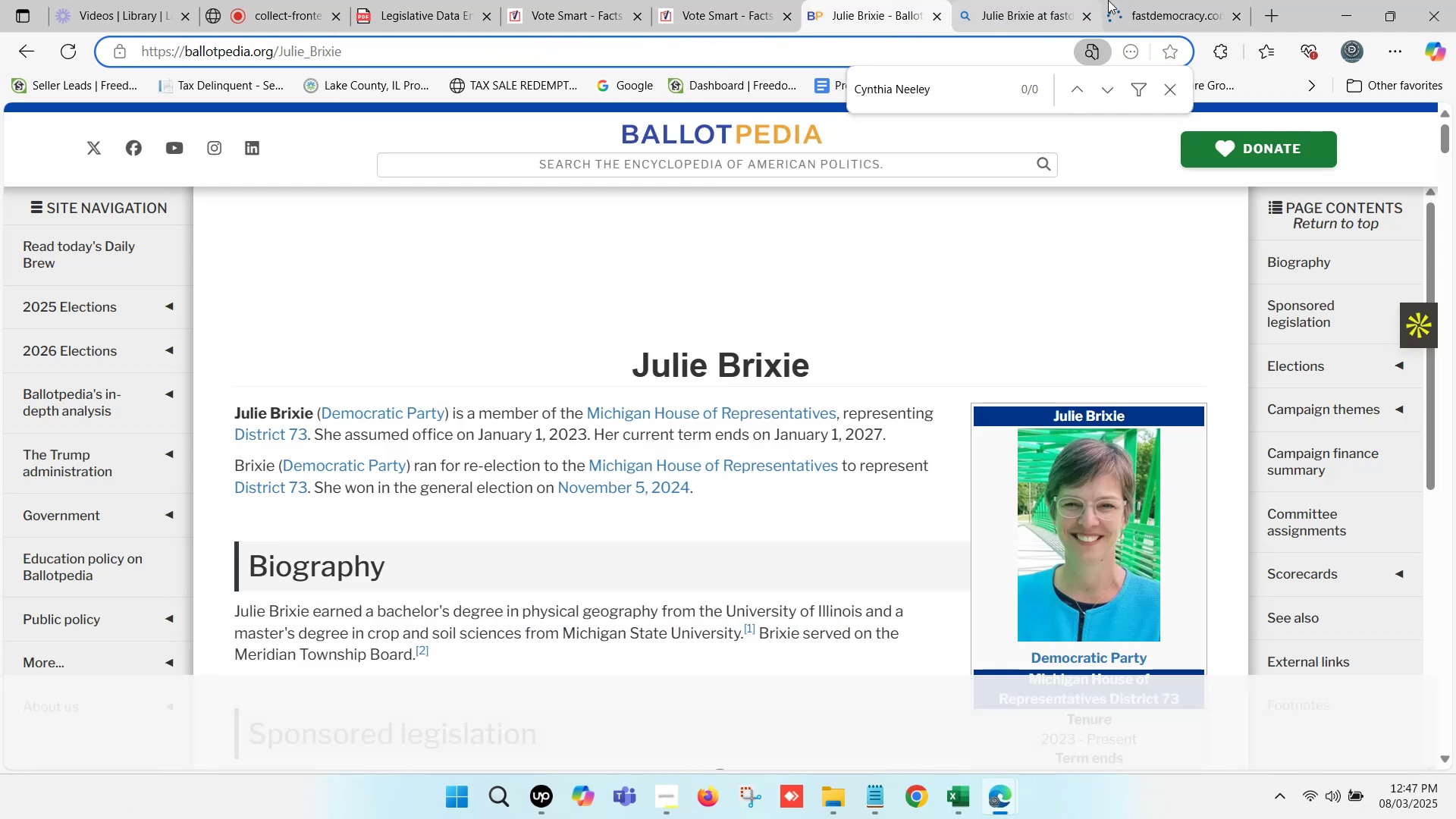 
left_click([1188, 0])
 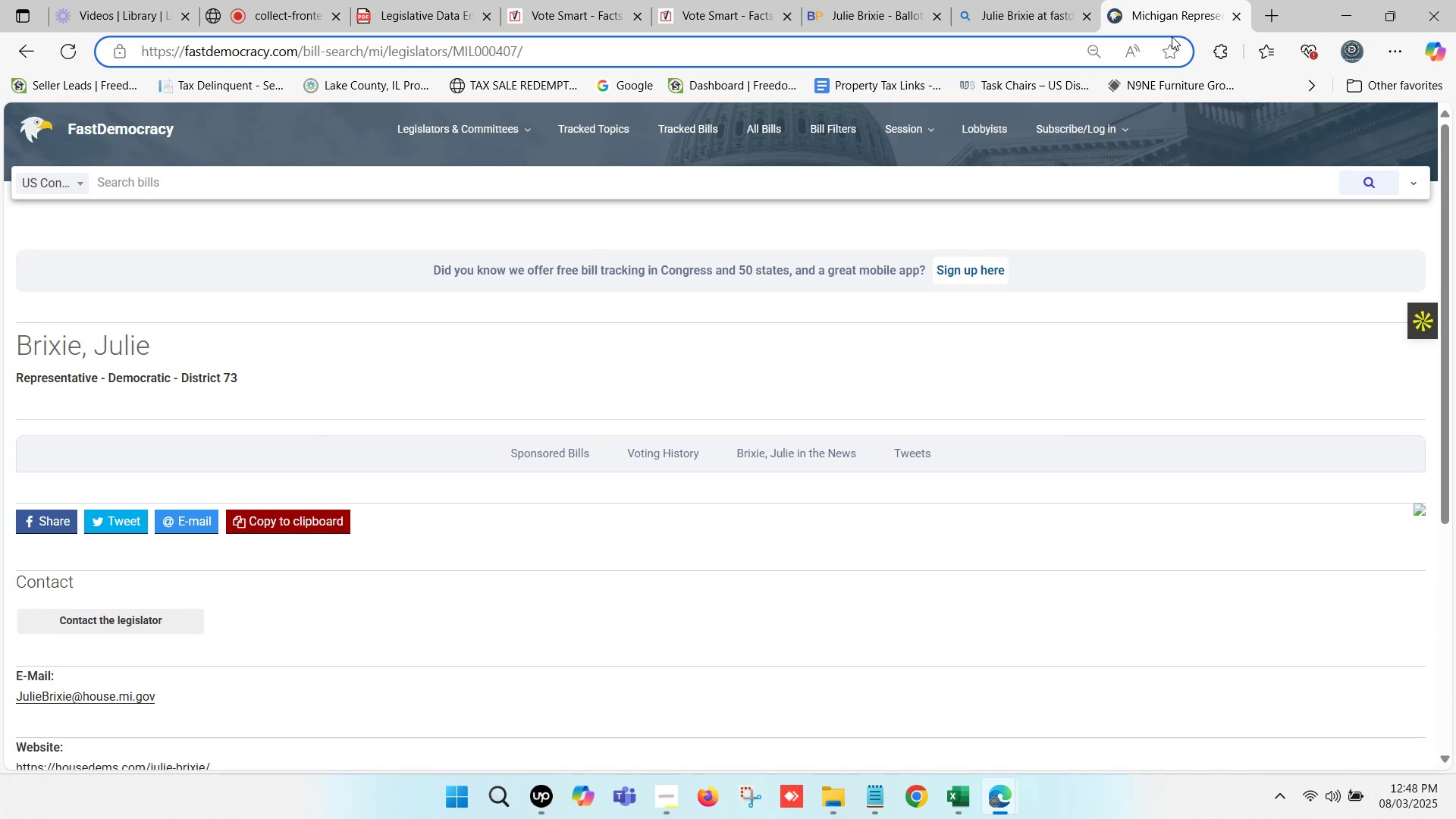 
wait(11.95)
 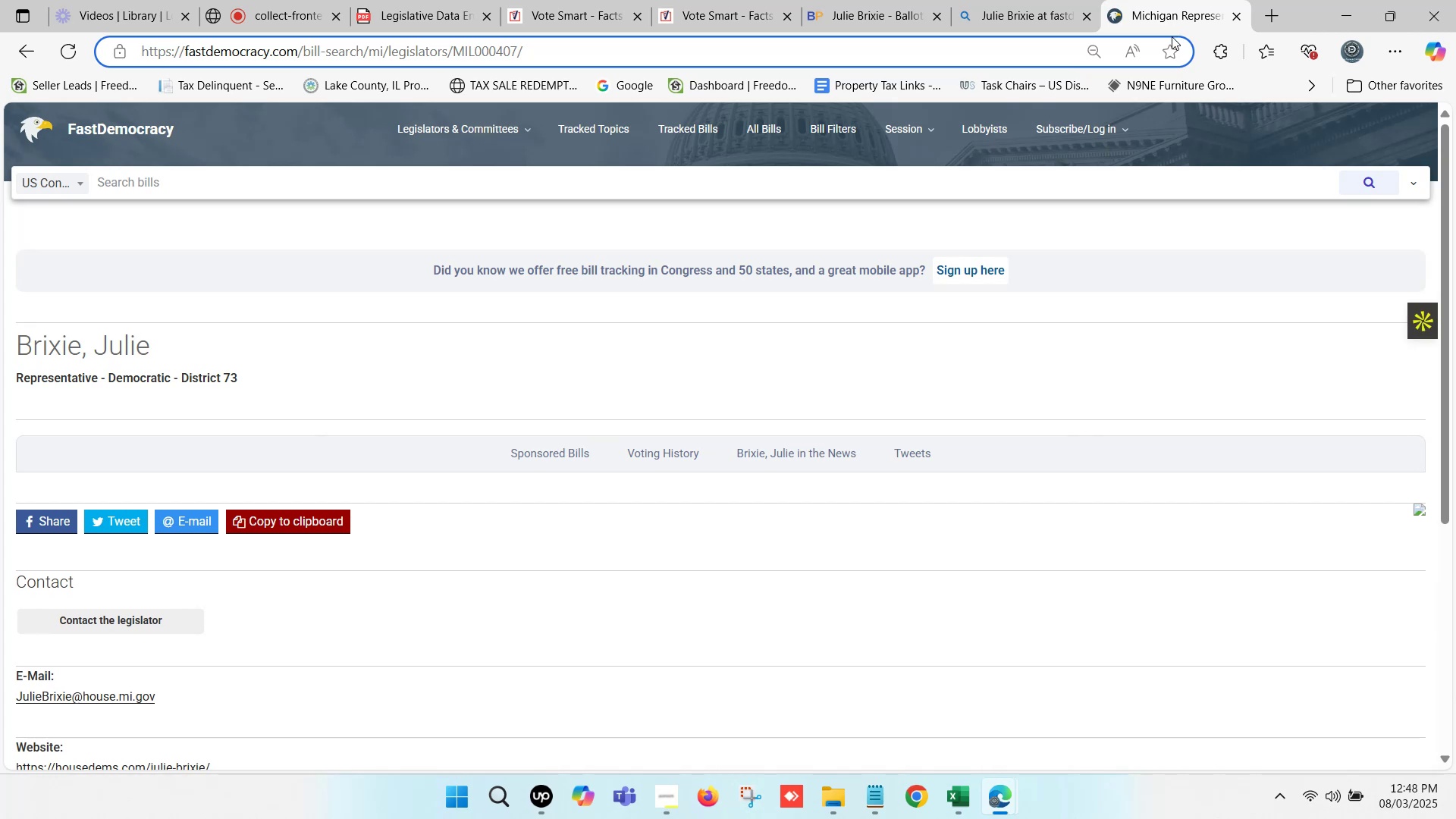 
double_click([914, 0])
 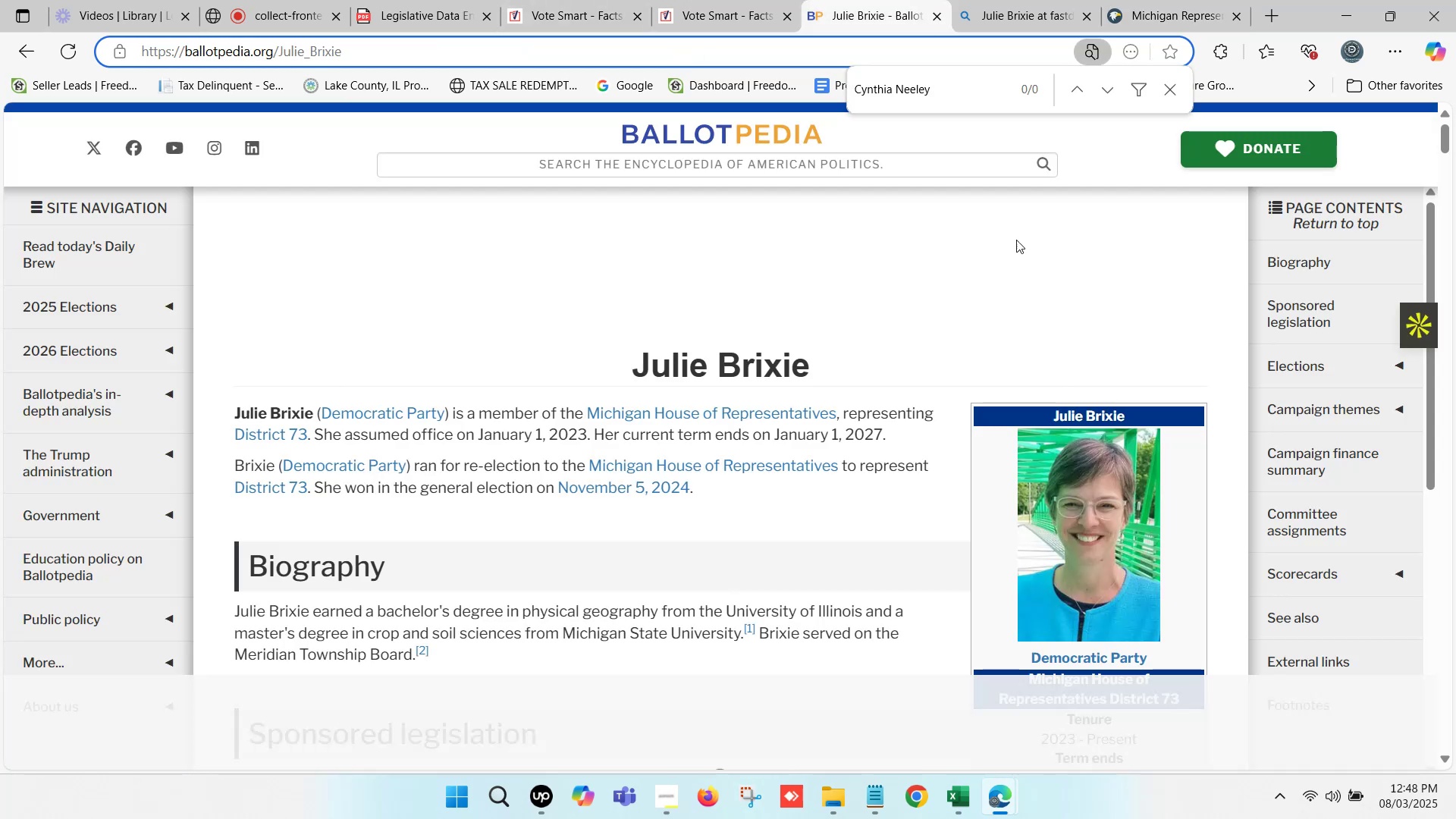 
scroll: coordinate [964, 372], scroll_direction: down, amount: 2.0
 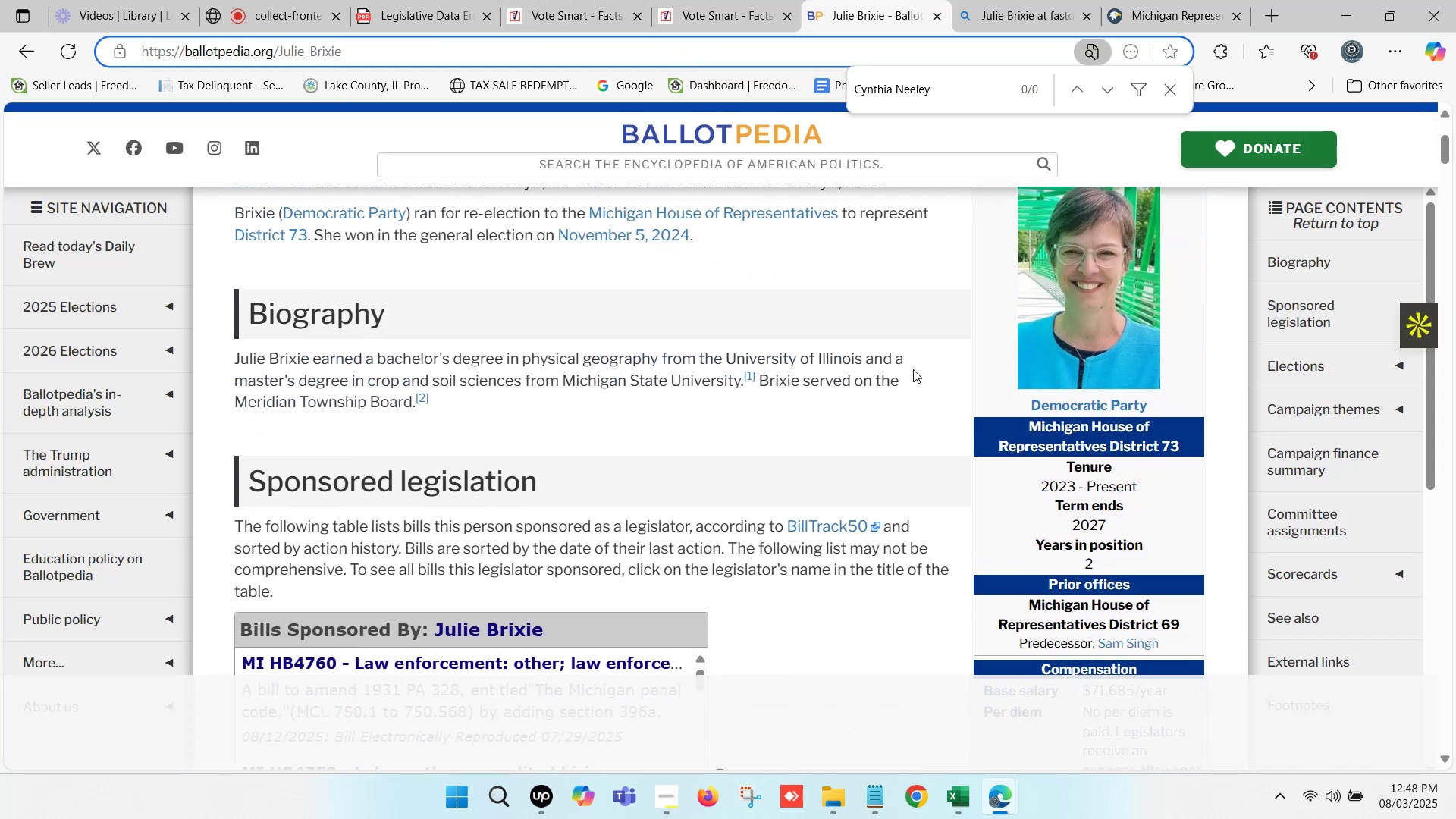 
scroll: coordinate [909, 369], scroll_direction: up, amount: 1.0
 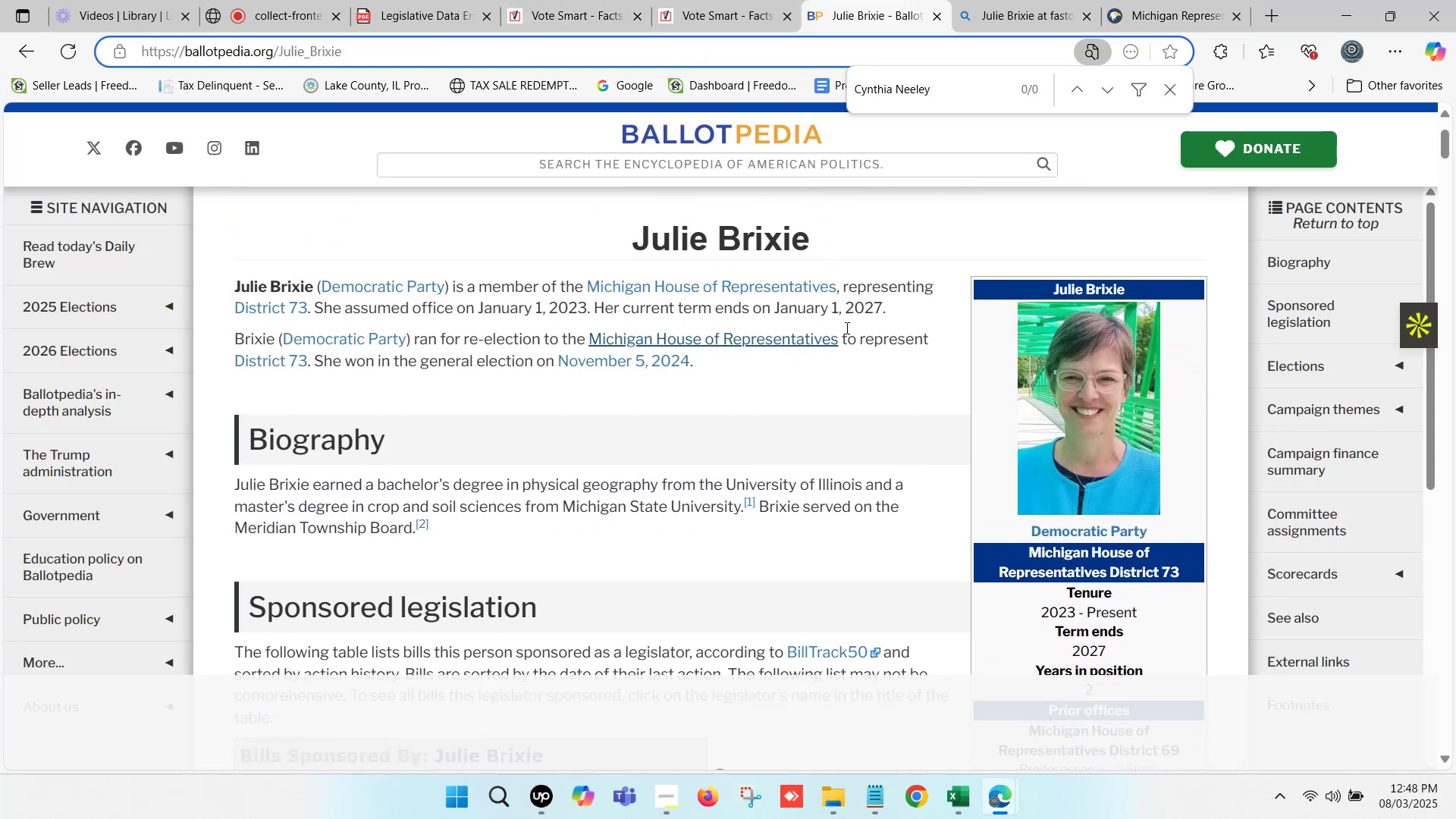 
left_click_drag(start_coordinate=[895, 310], to_coordinate=[480, 308])
 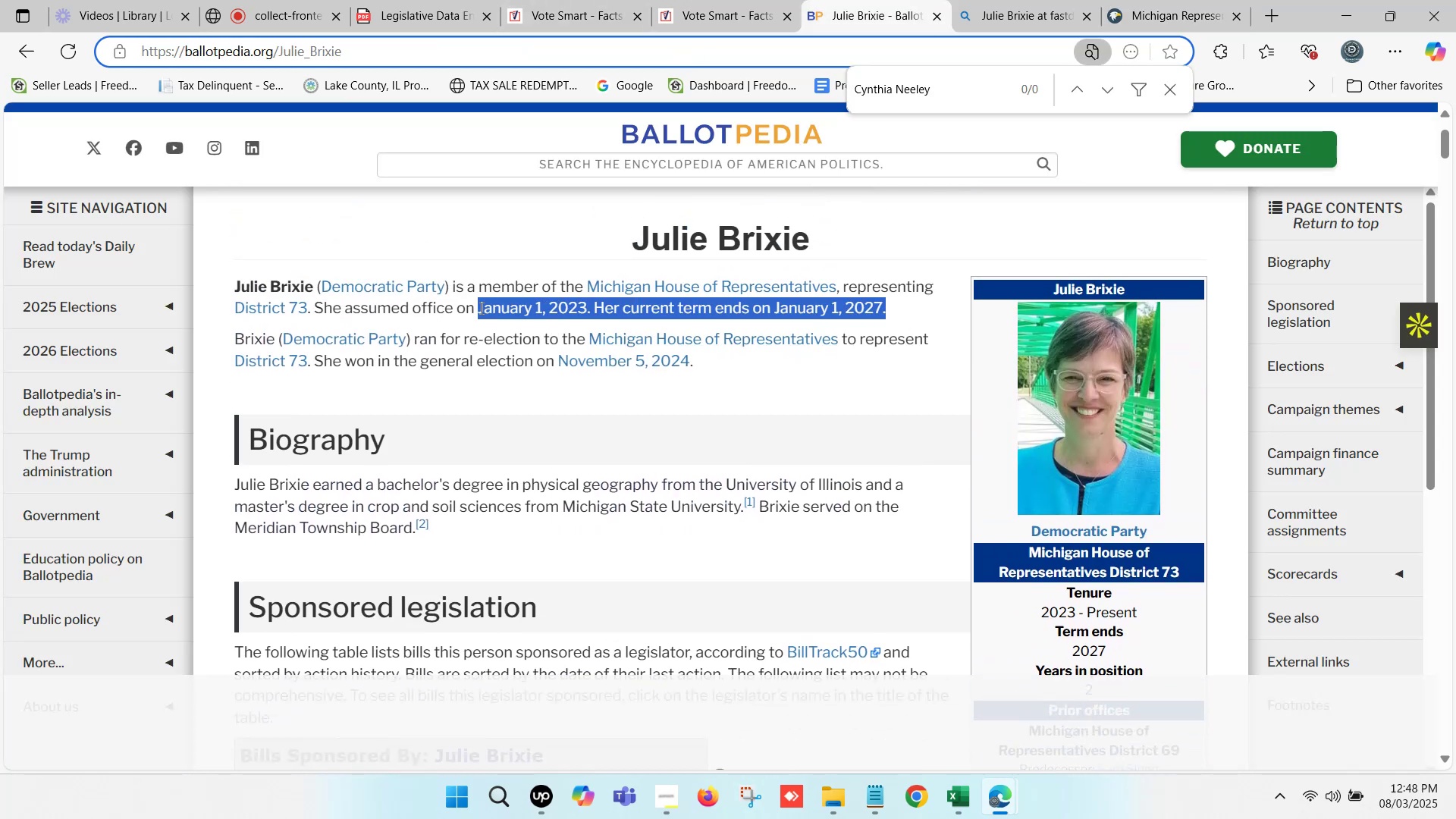 
key(Control+C)
 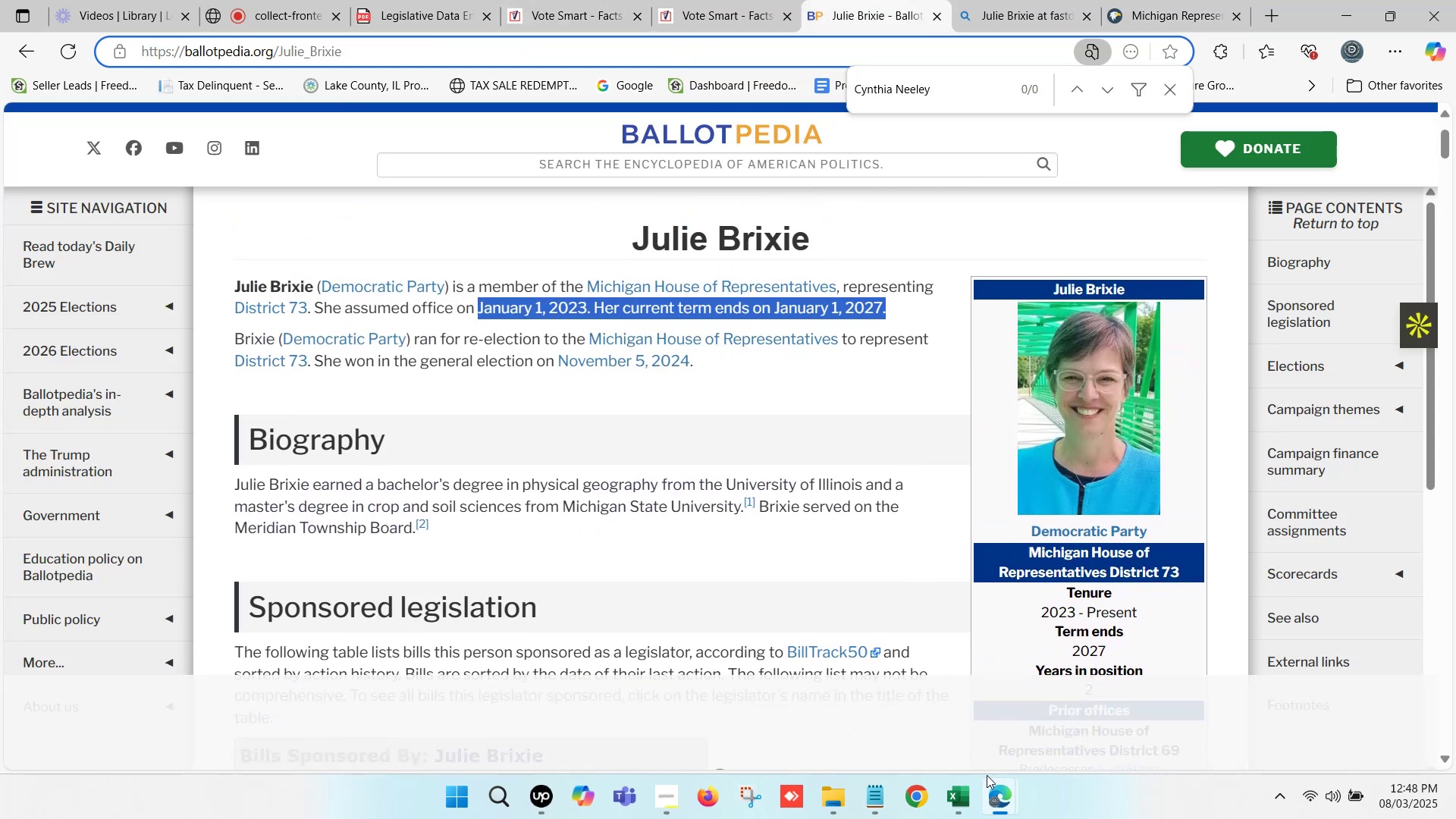 
left_click([974, 792])
 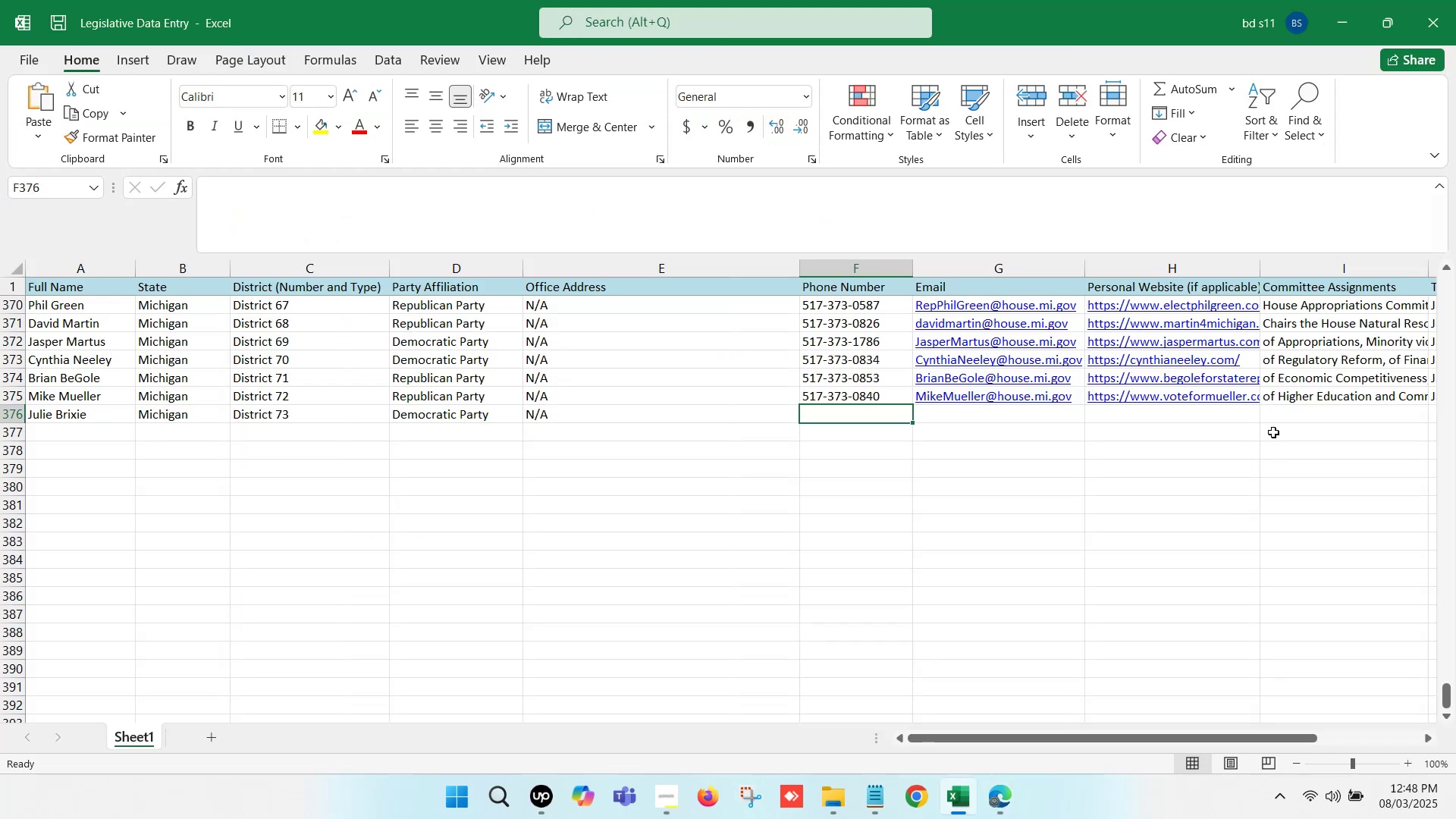 
left_click([1282, 414])
 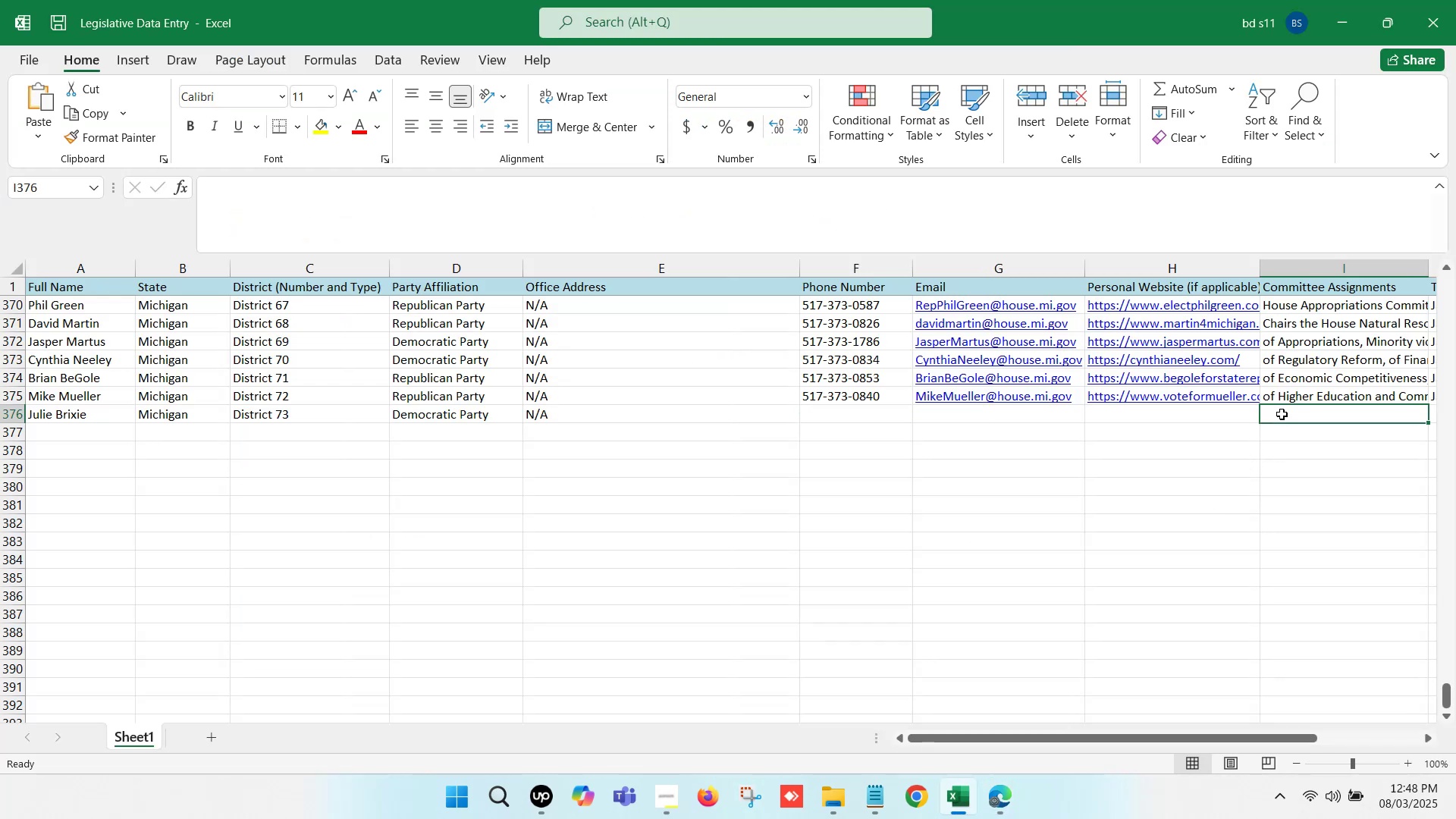 
key(ArrowRight)
 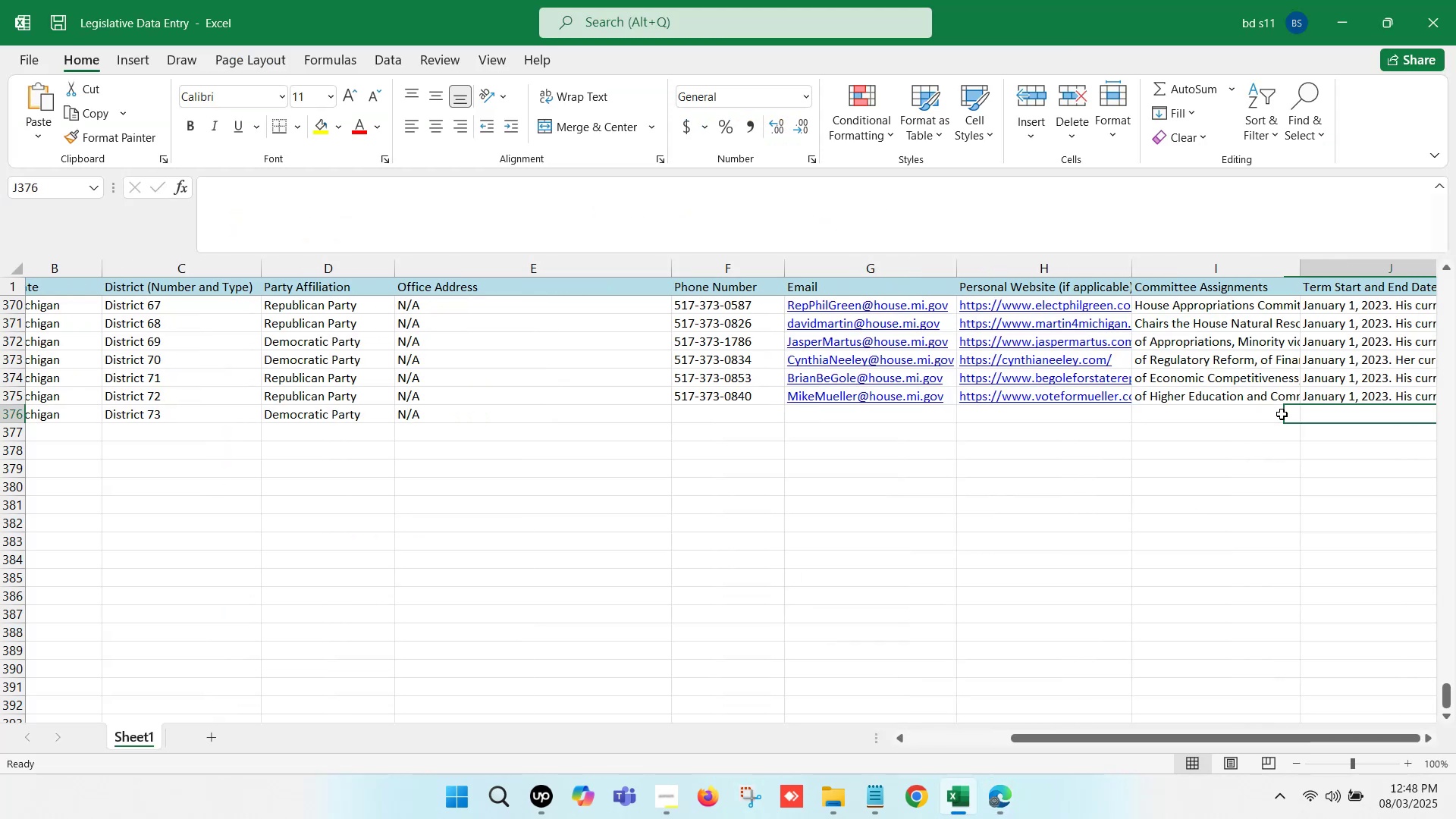 
key(ArrowRight)
 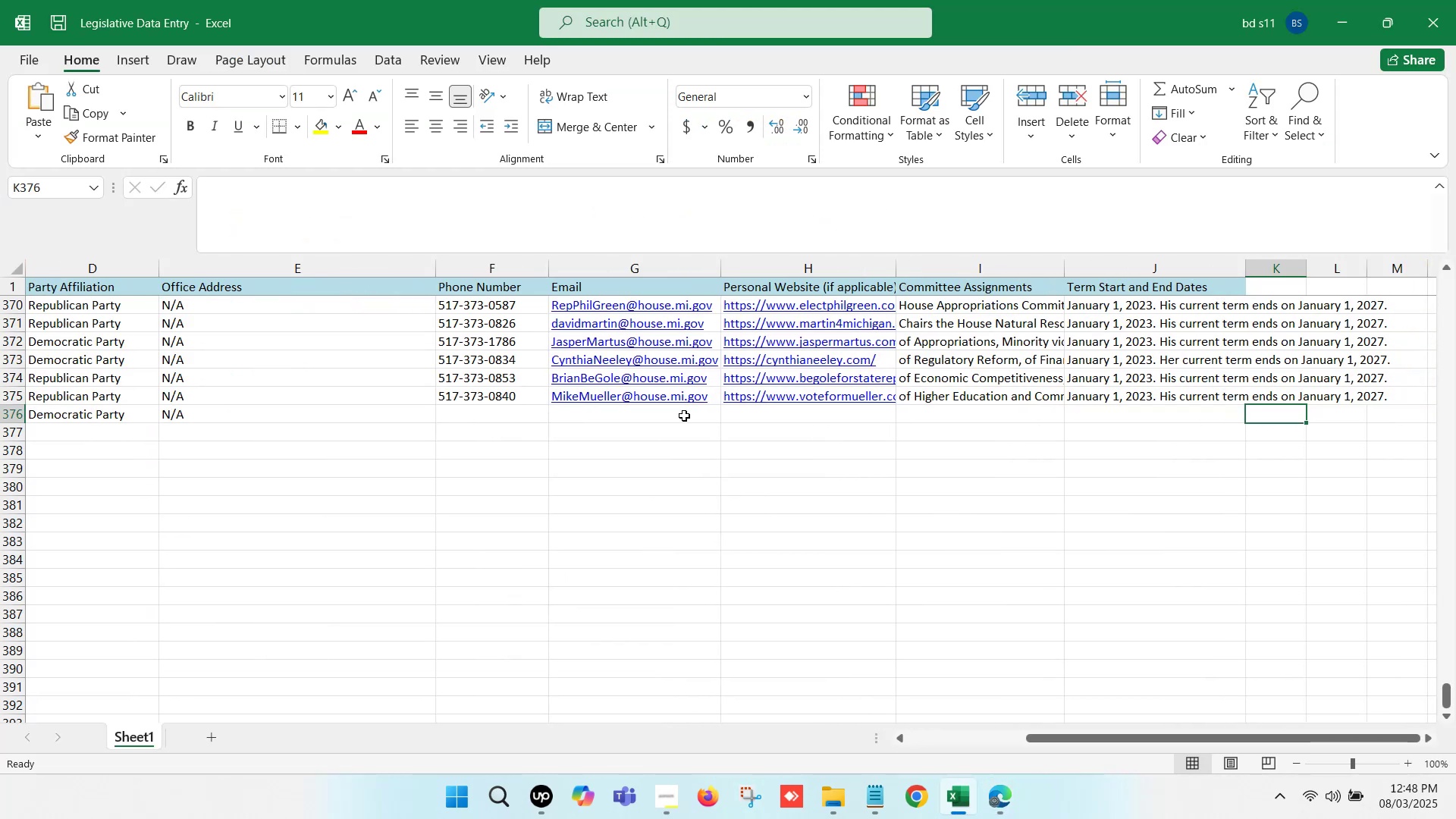 
left_click([946, 410])
 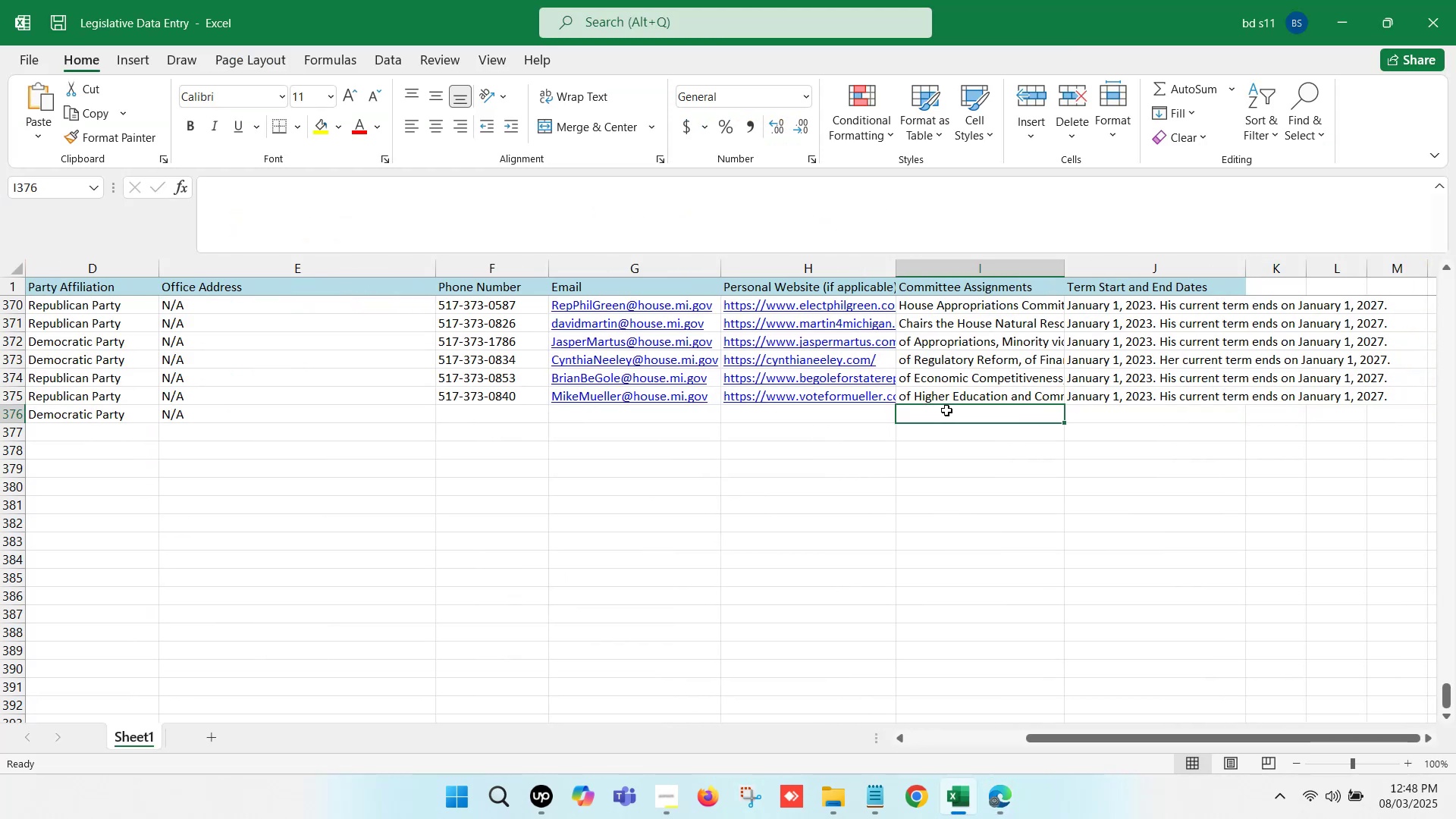 
double_click([946, 410])
 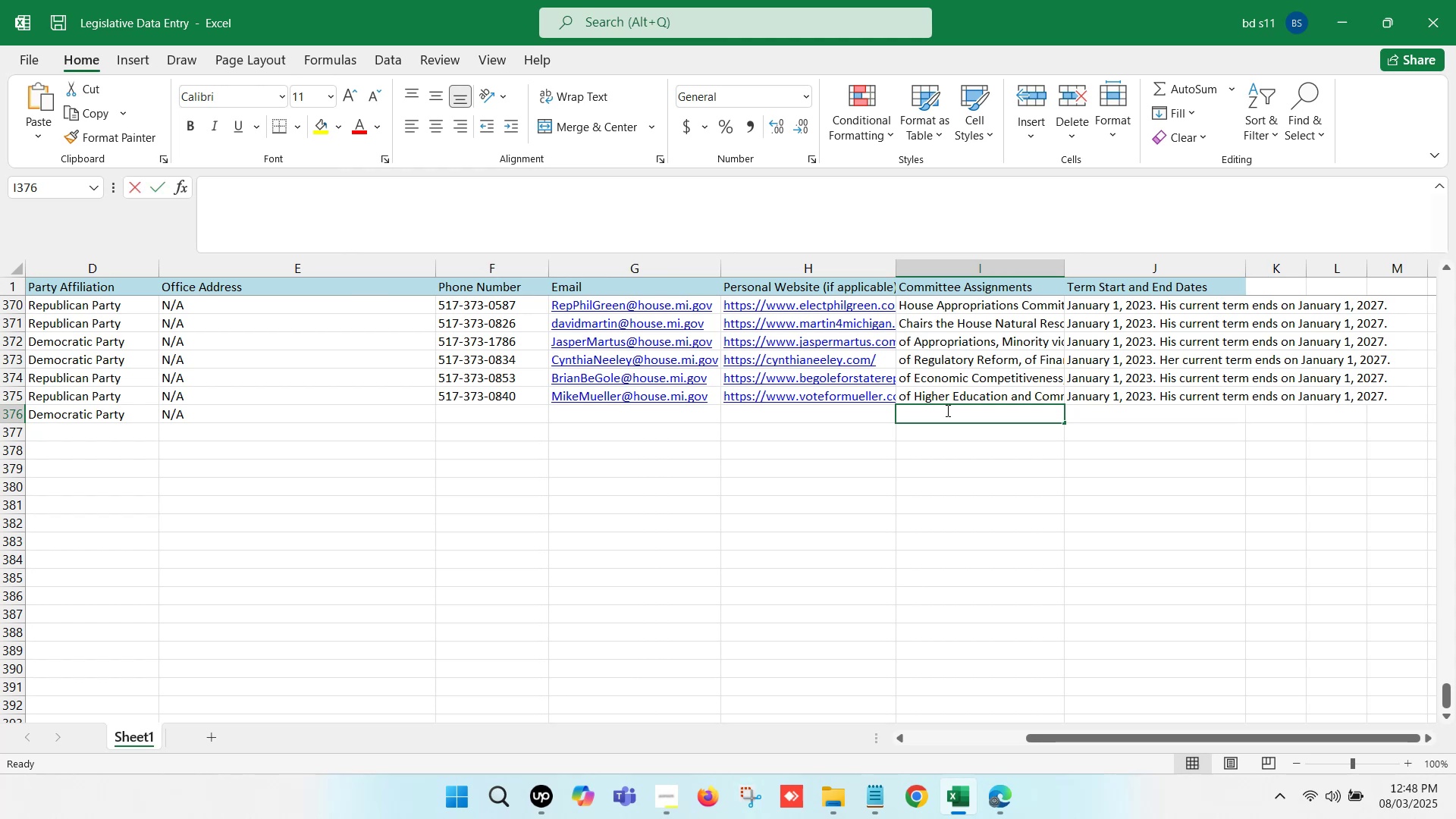 
key(Control+V)
 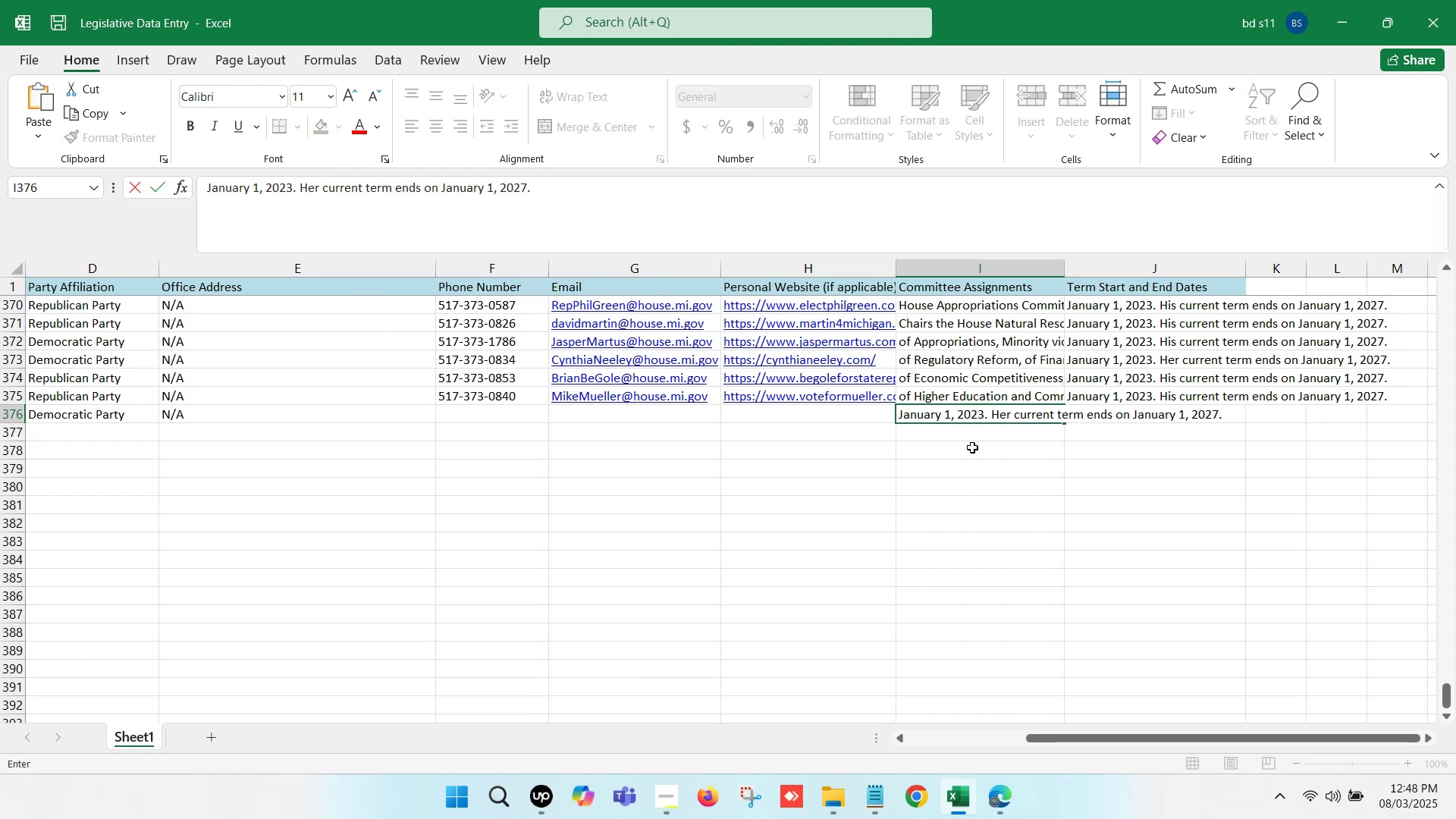 
key(Control+Z)
 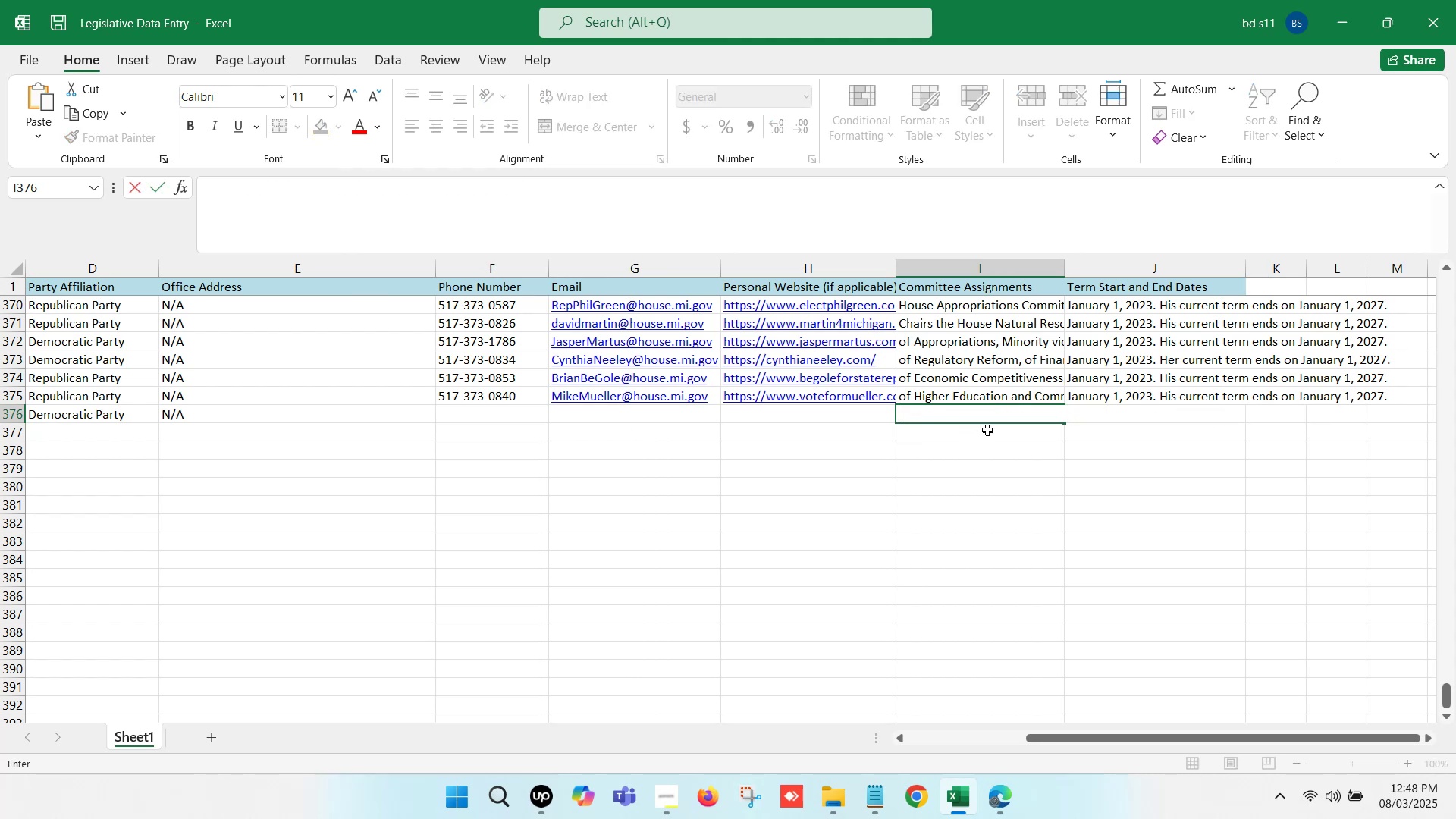 
left_click([1081, 417])
 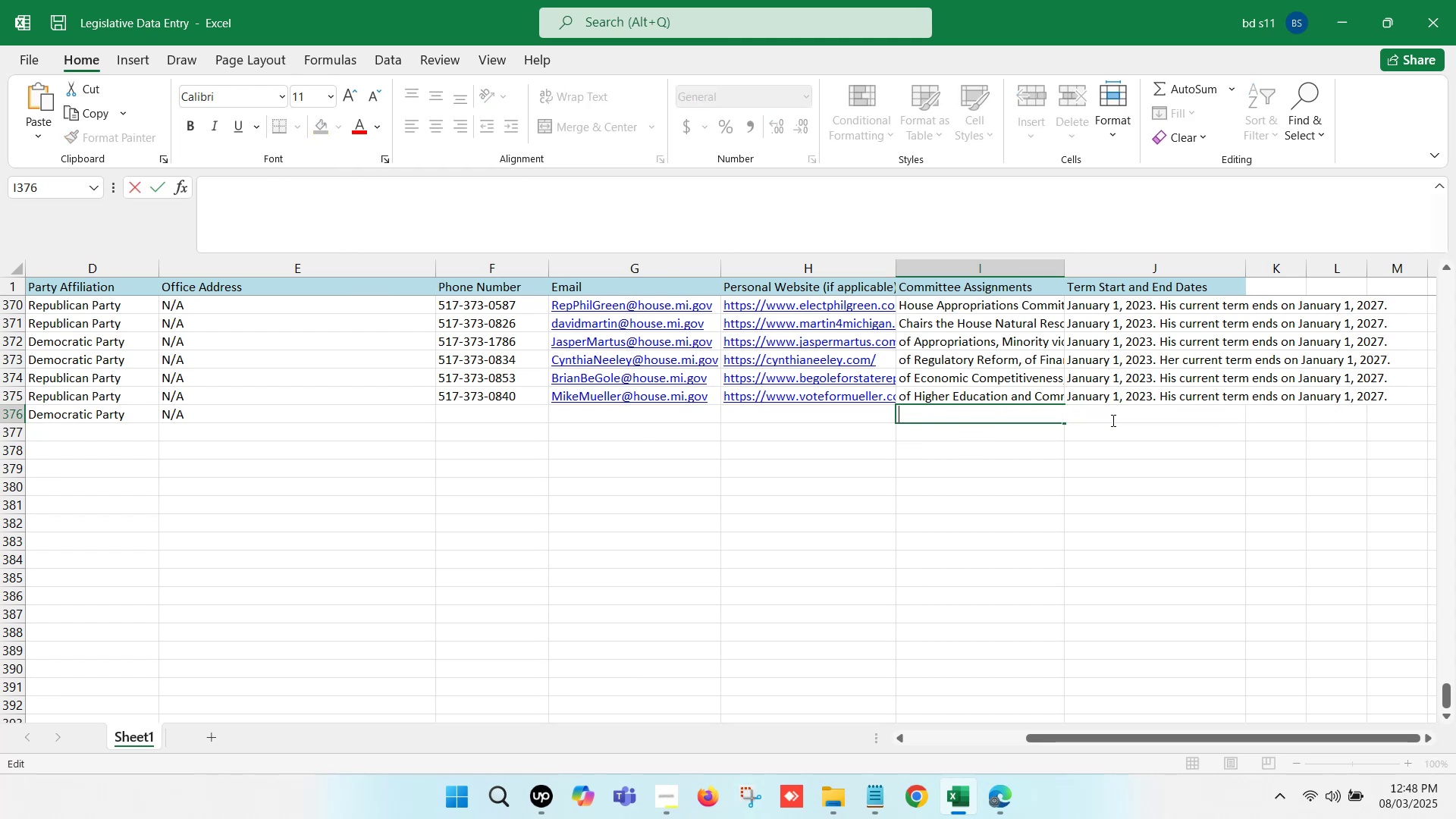 
left_click([1105, 458])
 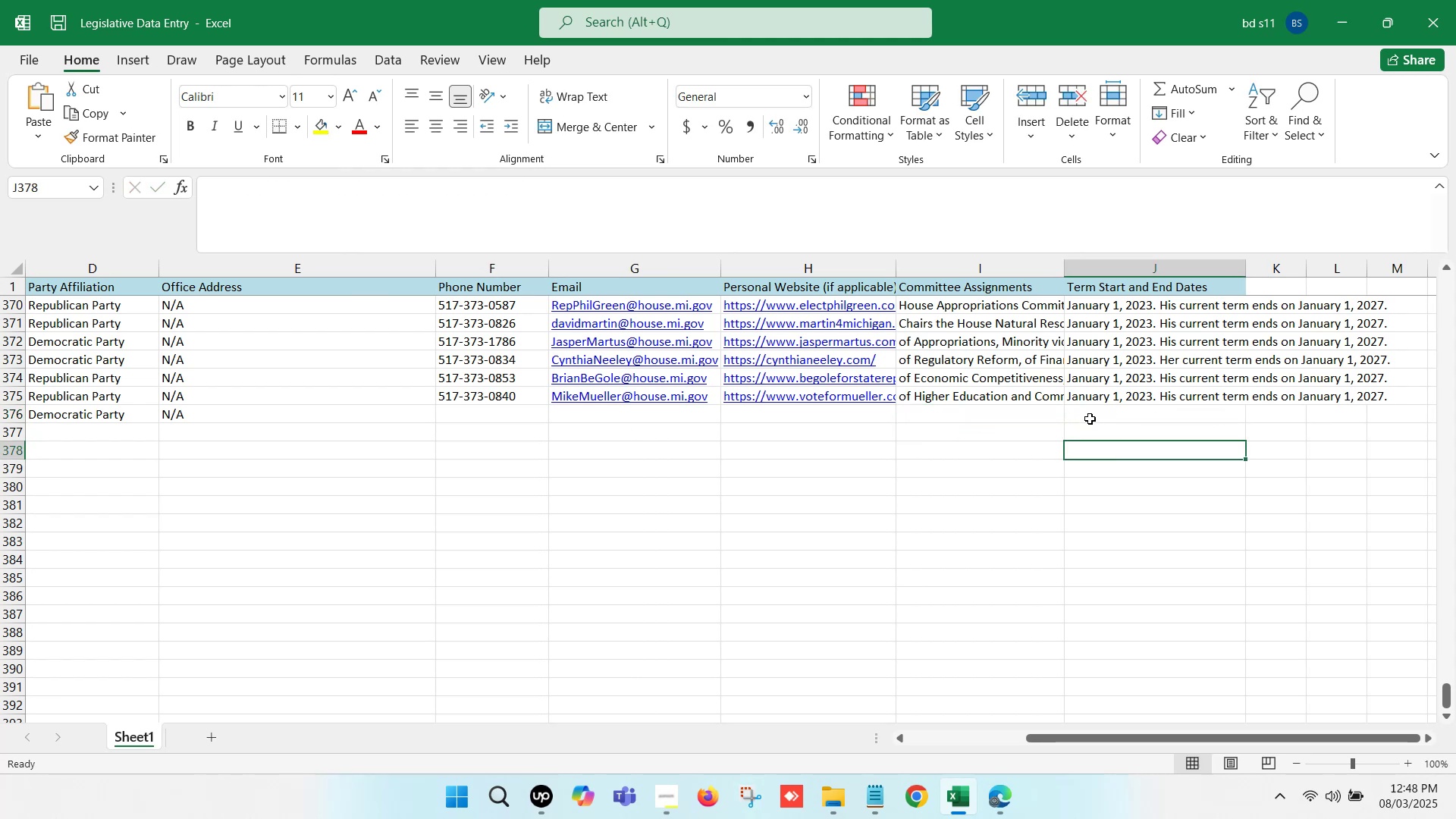 
left_click([1090, 418])
 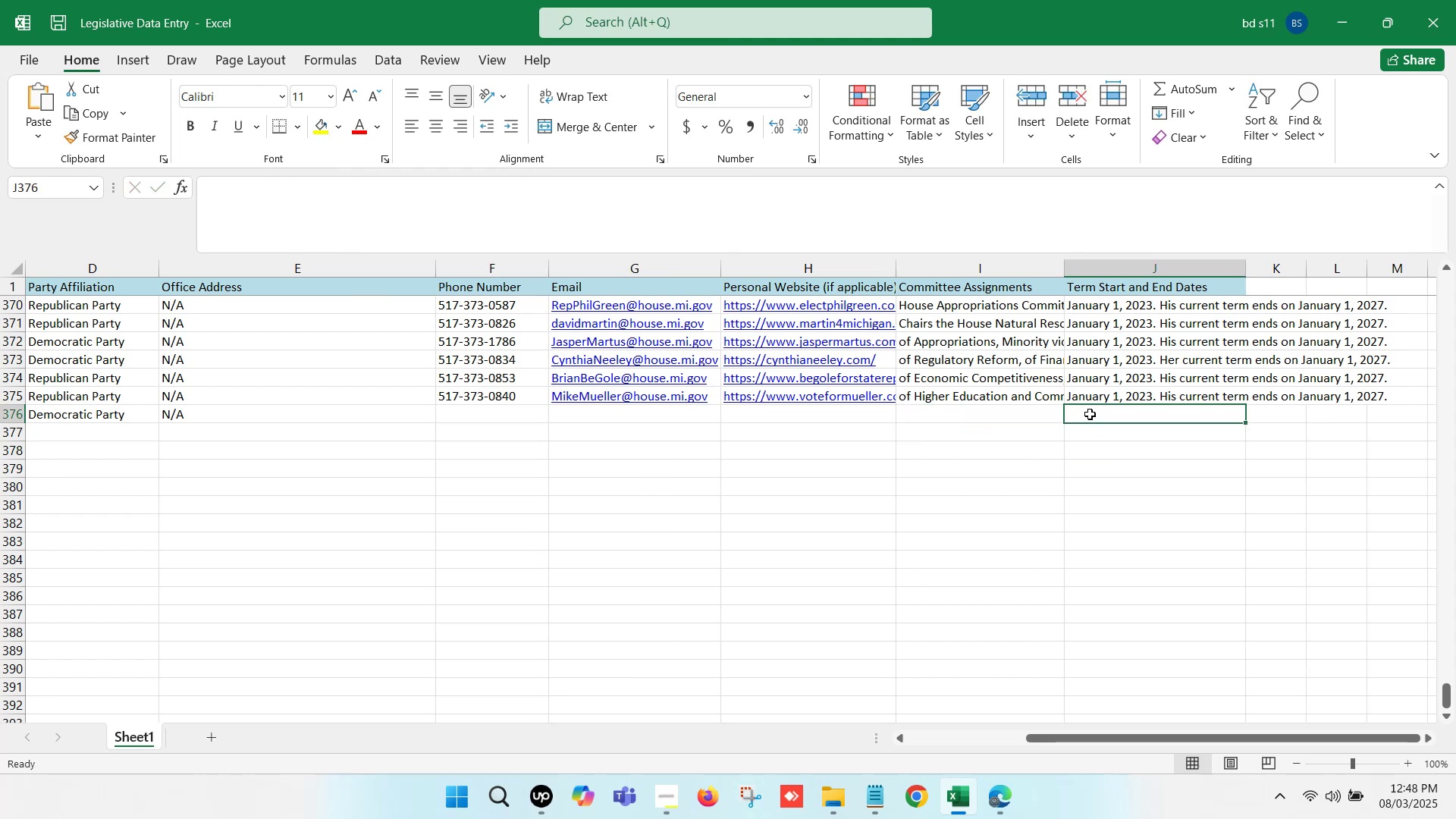 
left_click([1090, 414])
 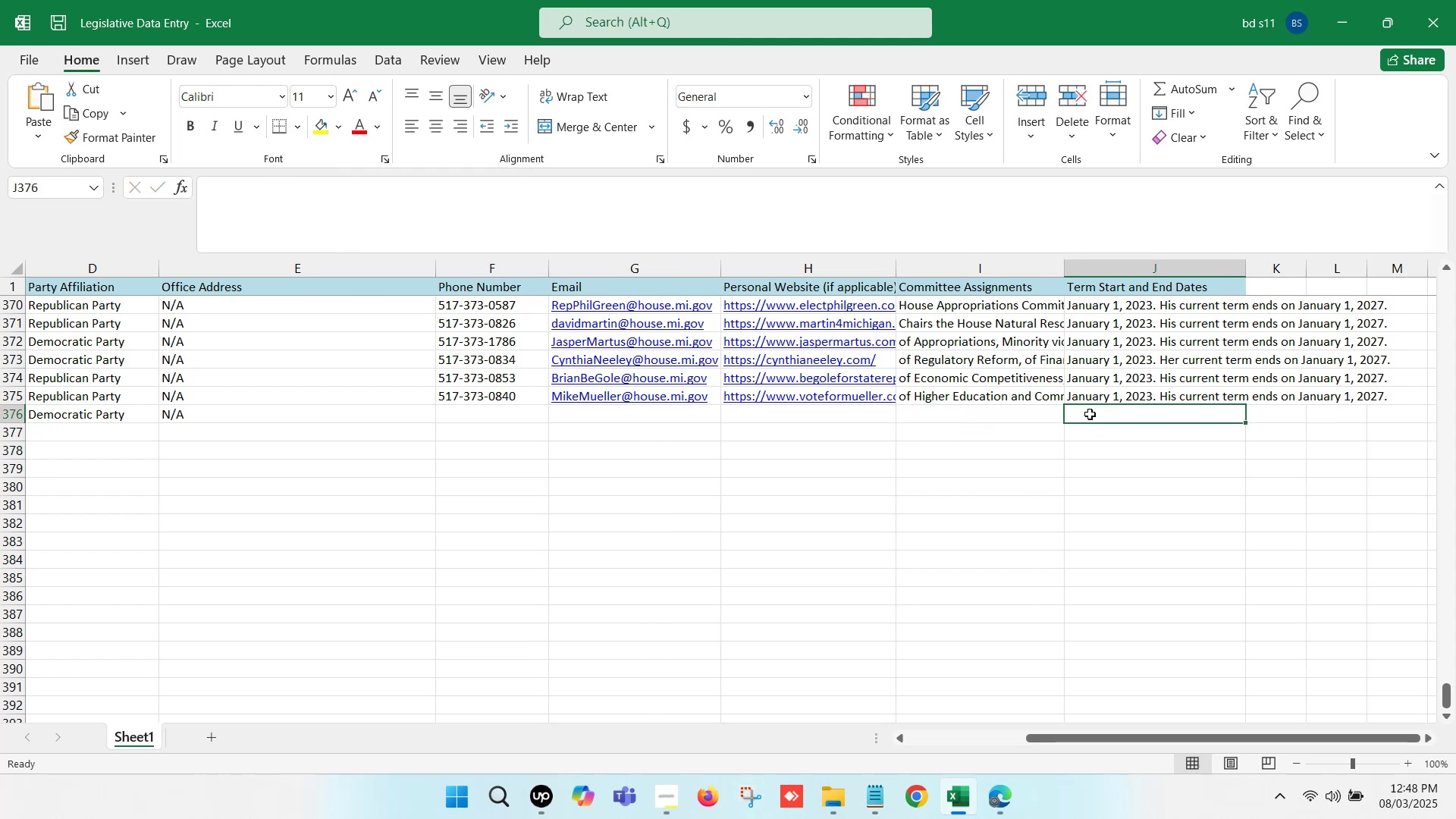 
double_click([1090, 414])
 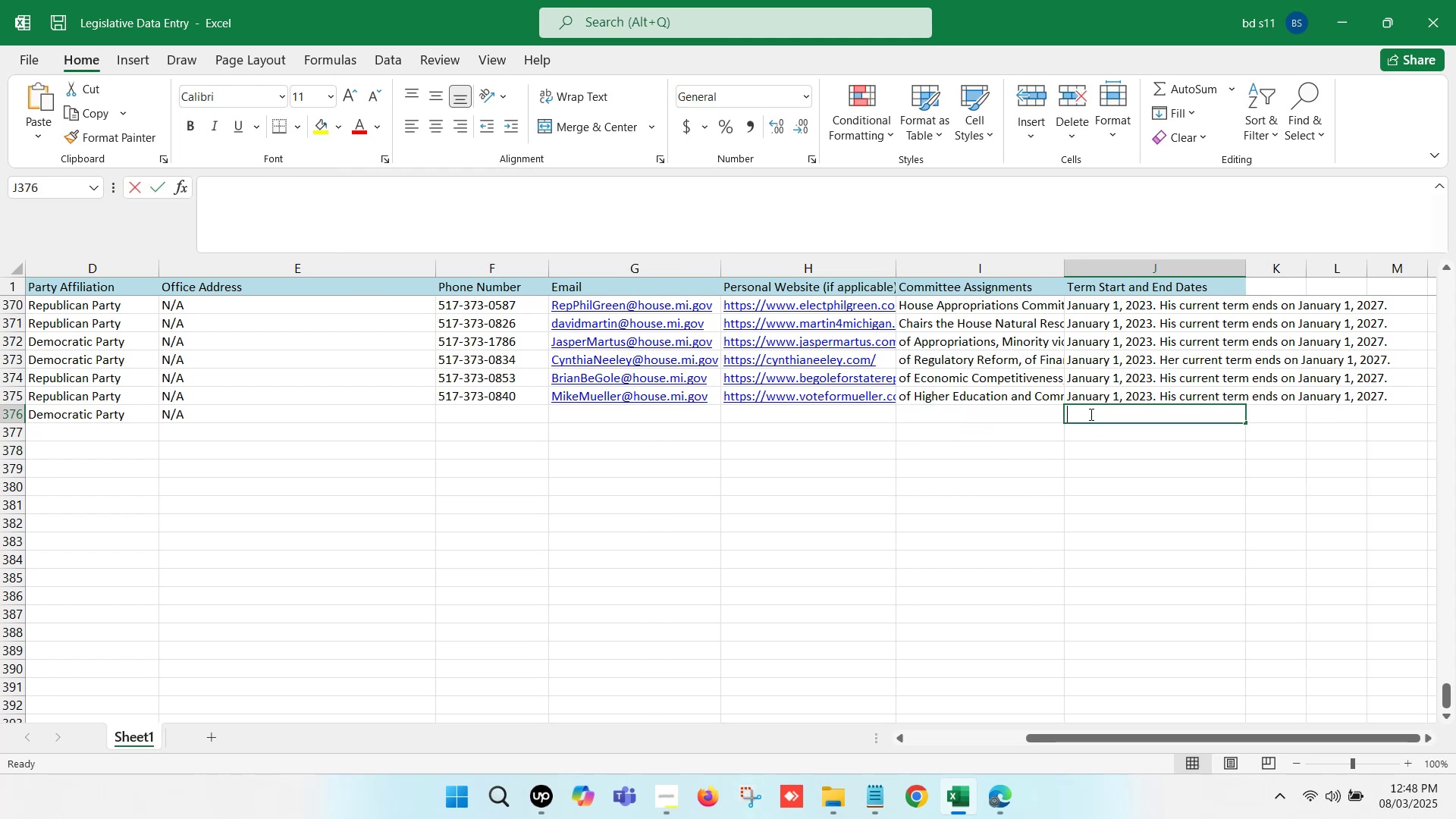 
key(Control+V)
 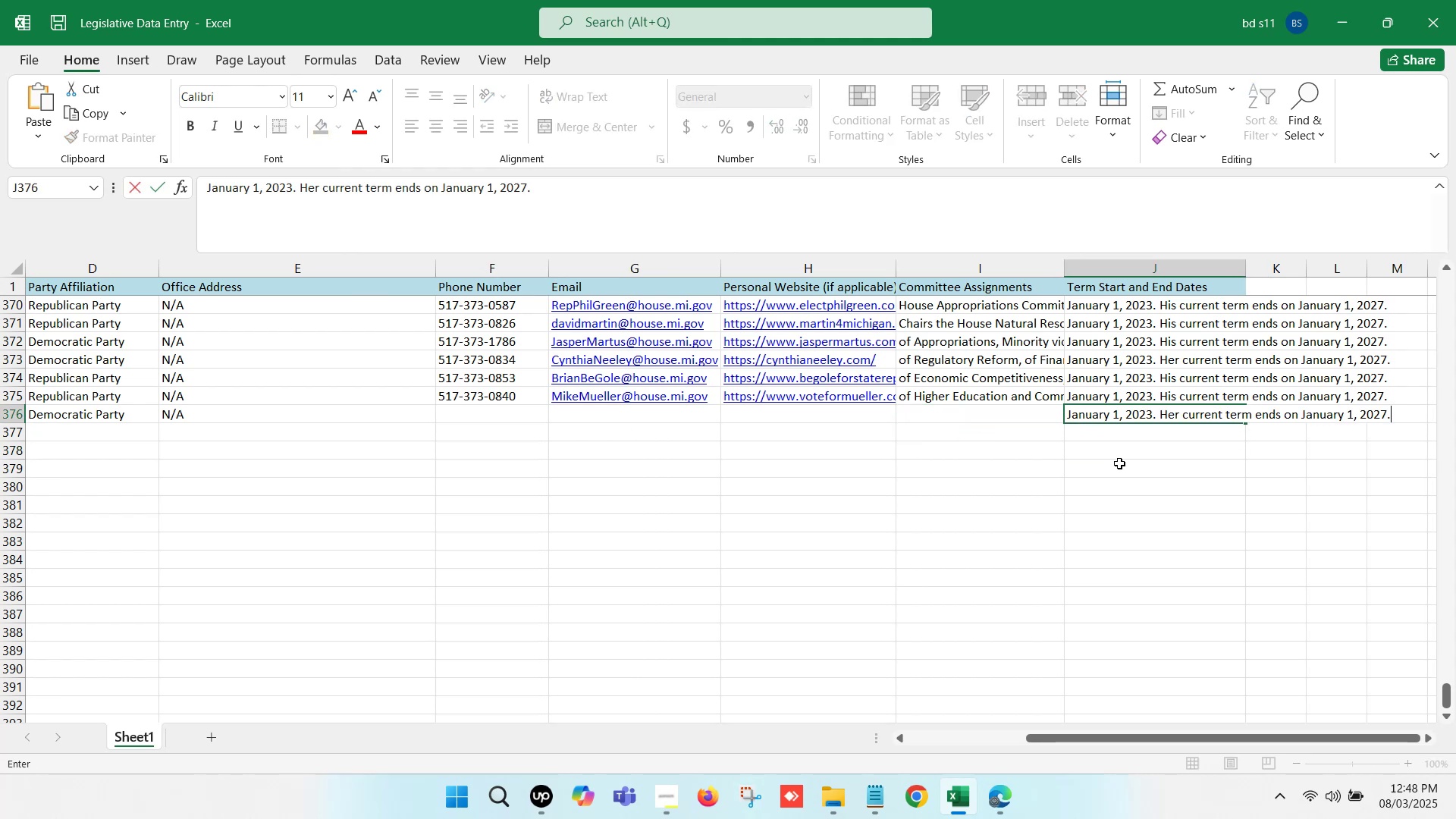 
left_click([1119, 464])
 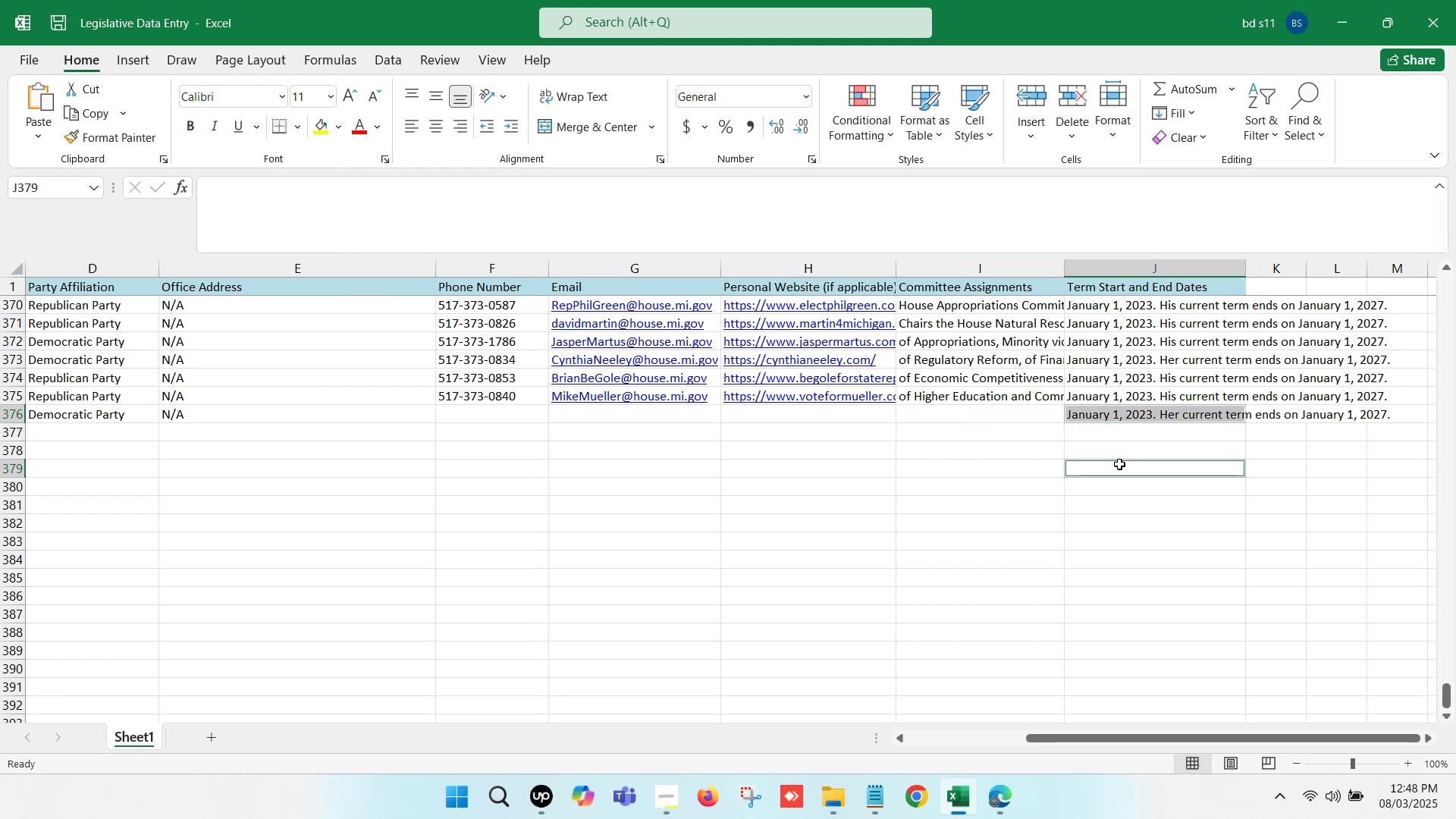 
left_click([1119, 464])
 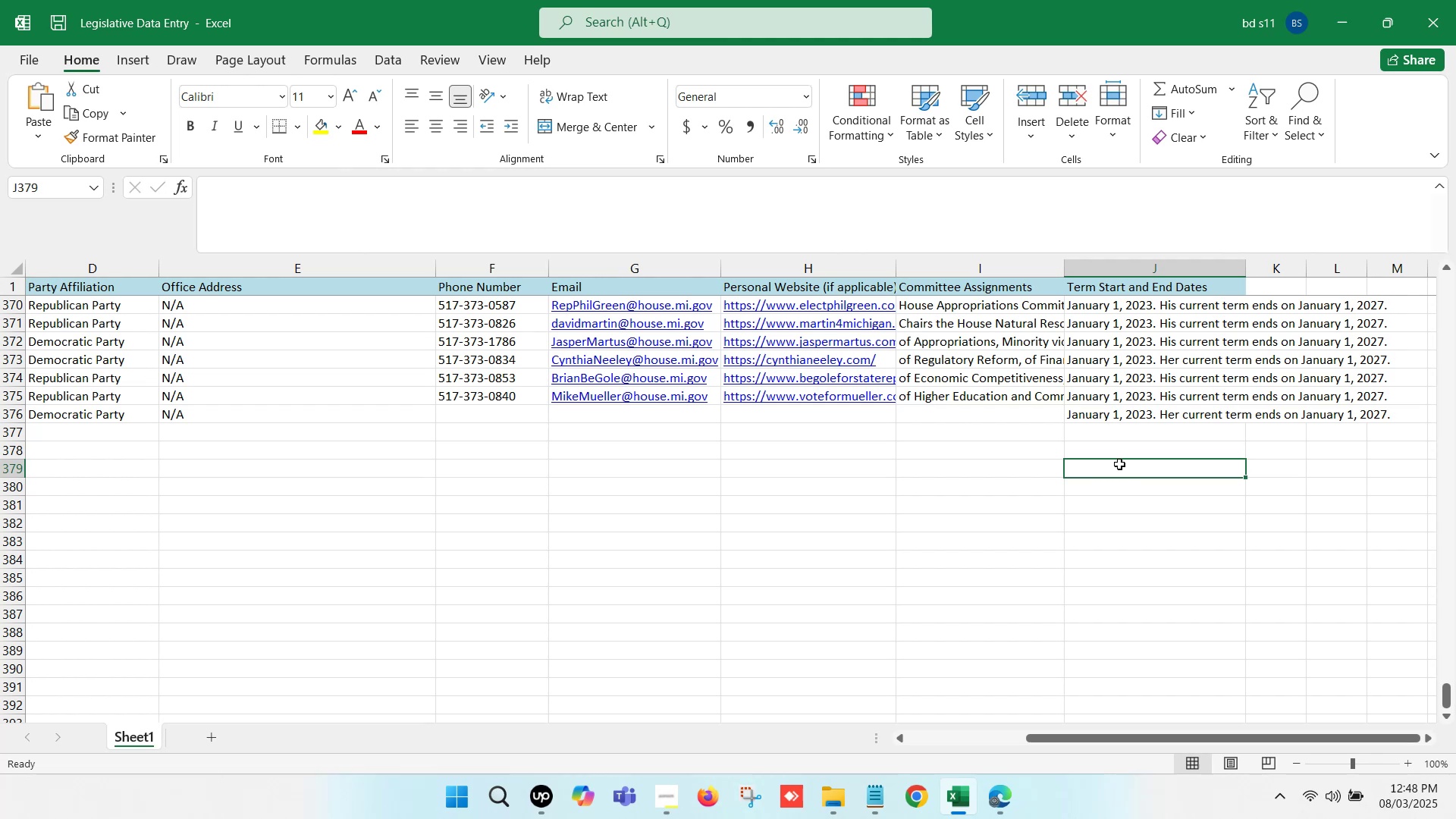 
wait(13.32)
 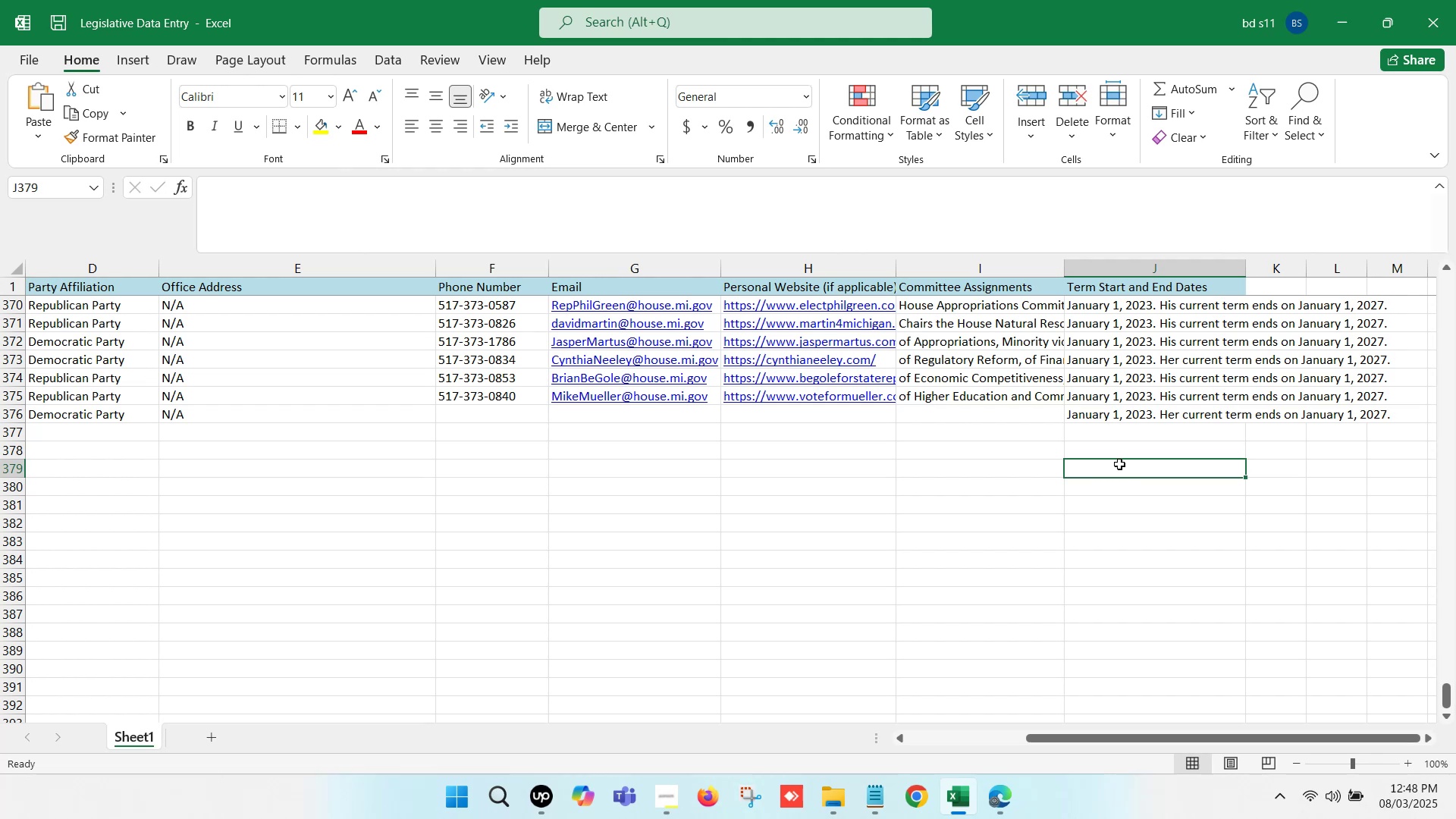 
left_click([979, 424])
 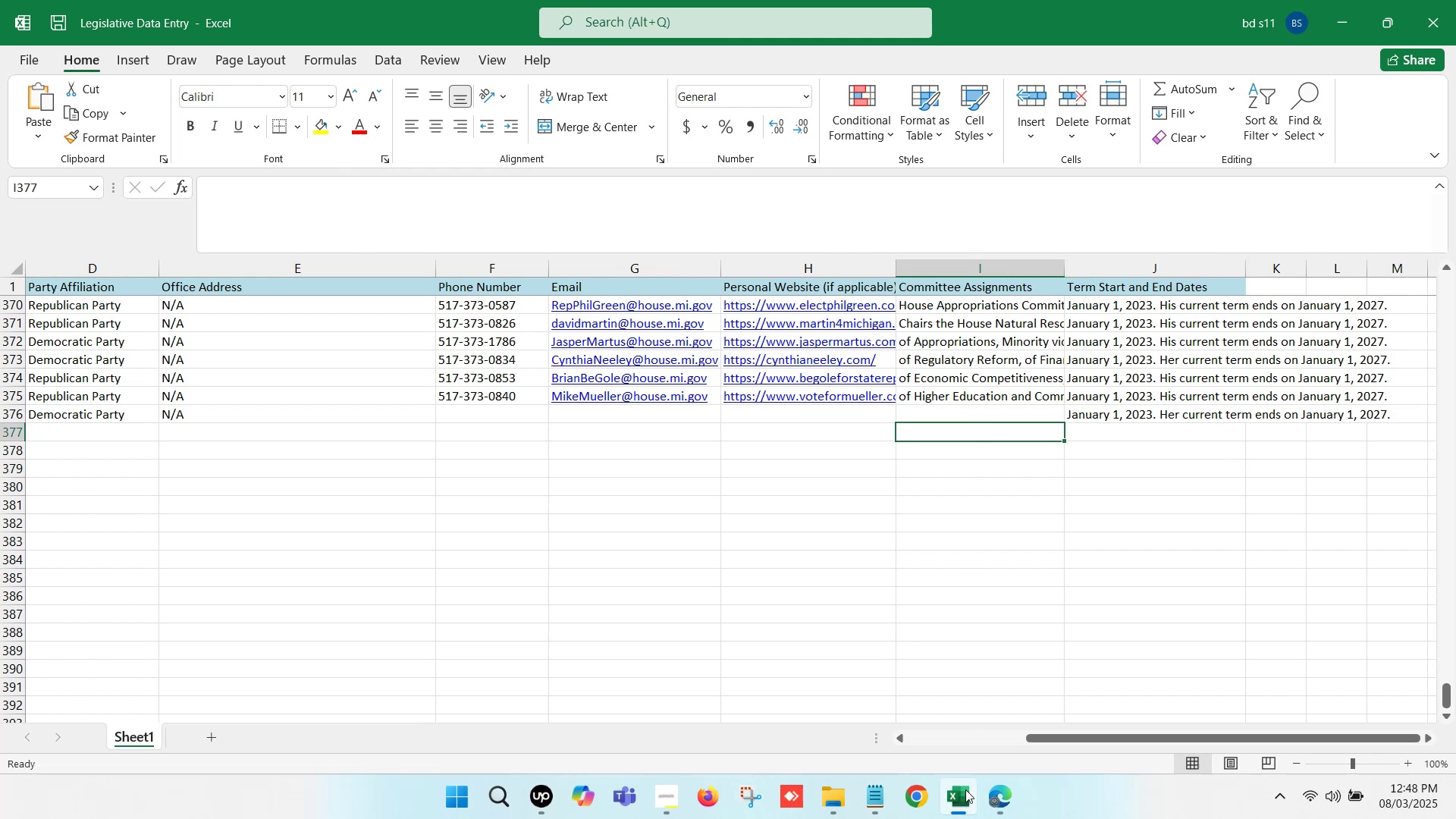 
left_click([999, 795])
 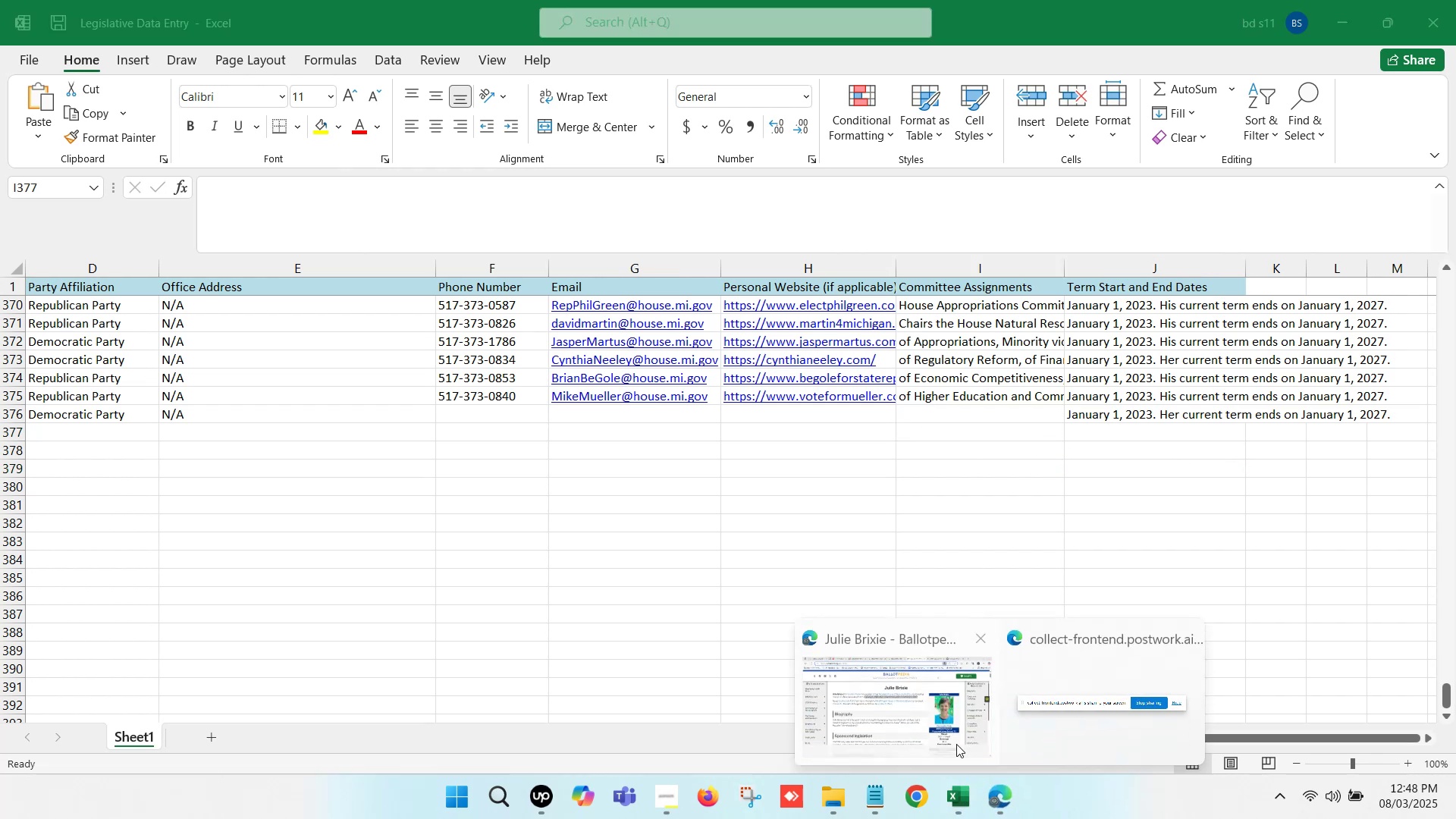 
left_click([880, 705])
 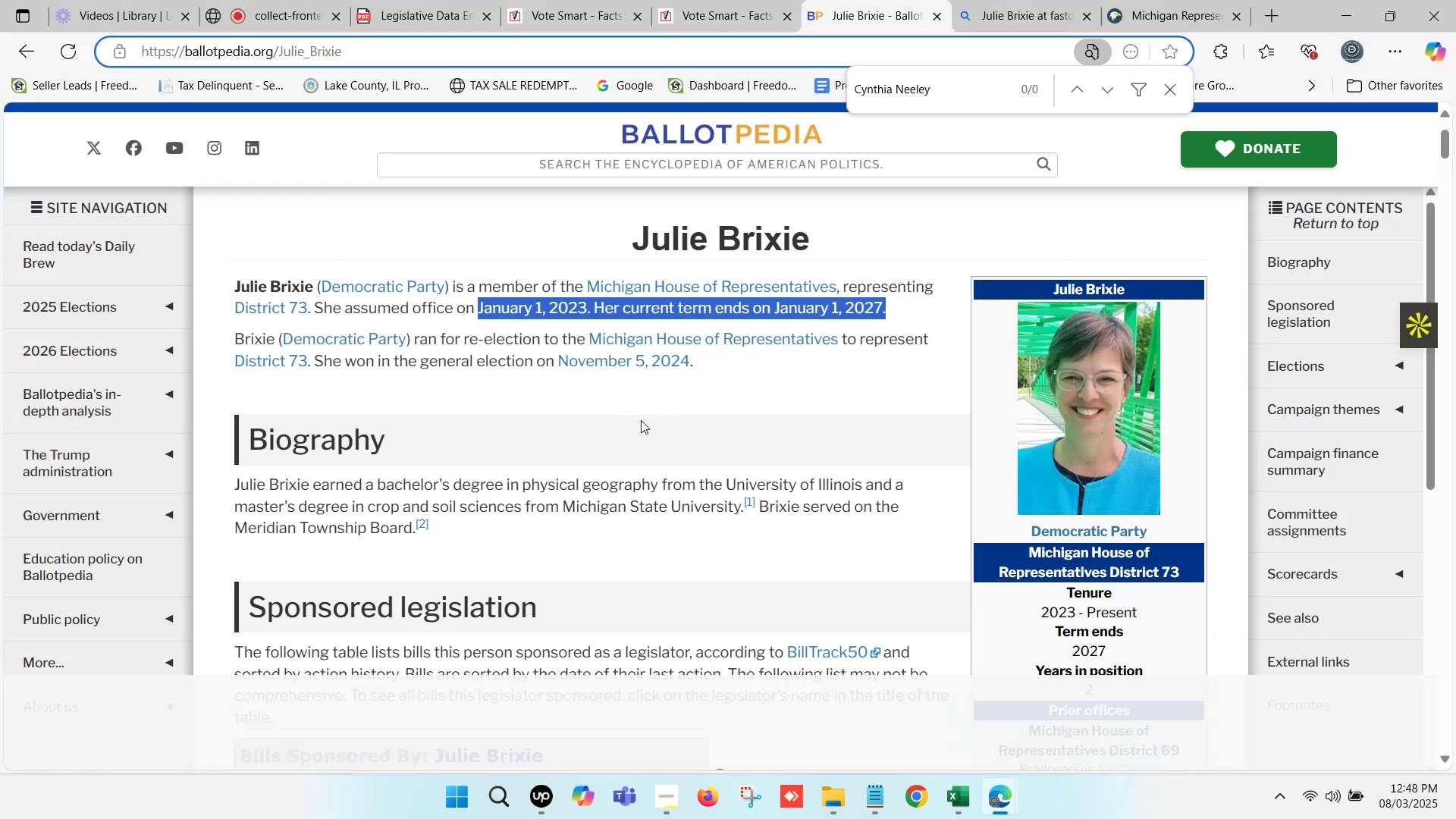 
scroll: coordinate [819, 447], scroll_direction: down, amount: 5.0
 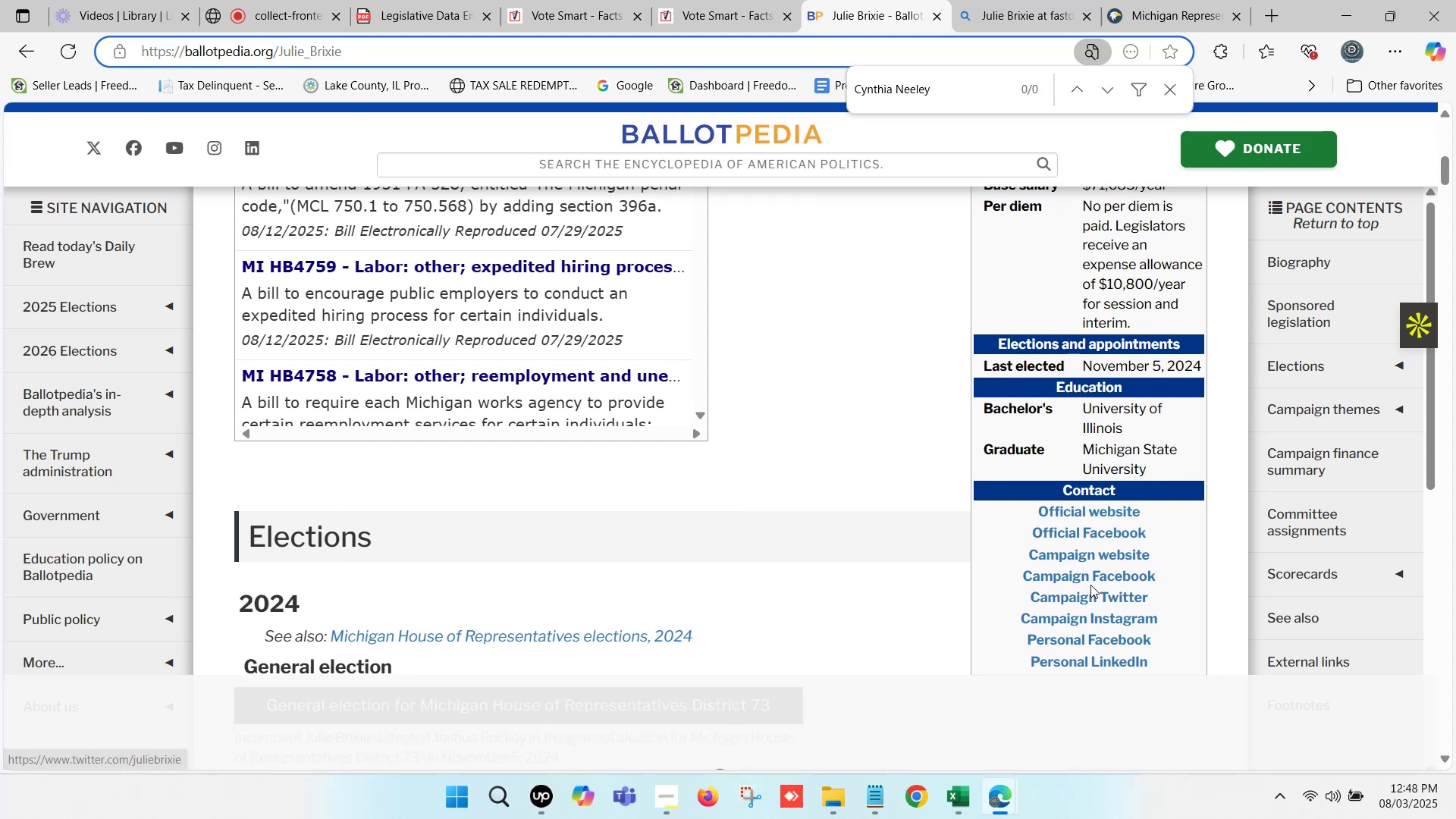 
hold_key(key=ControlLeft, duration=0.54)
left_click([1097, 554])
 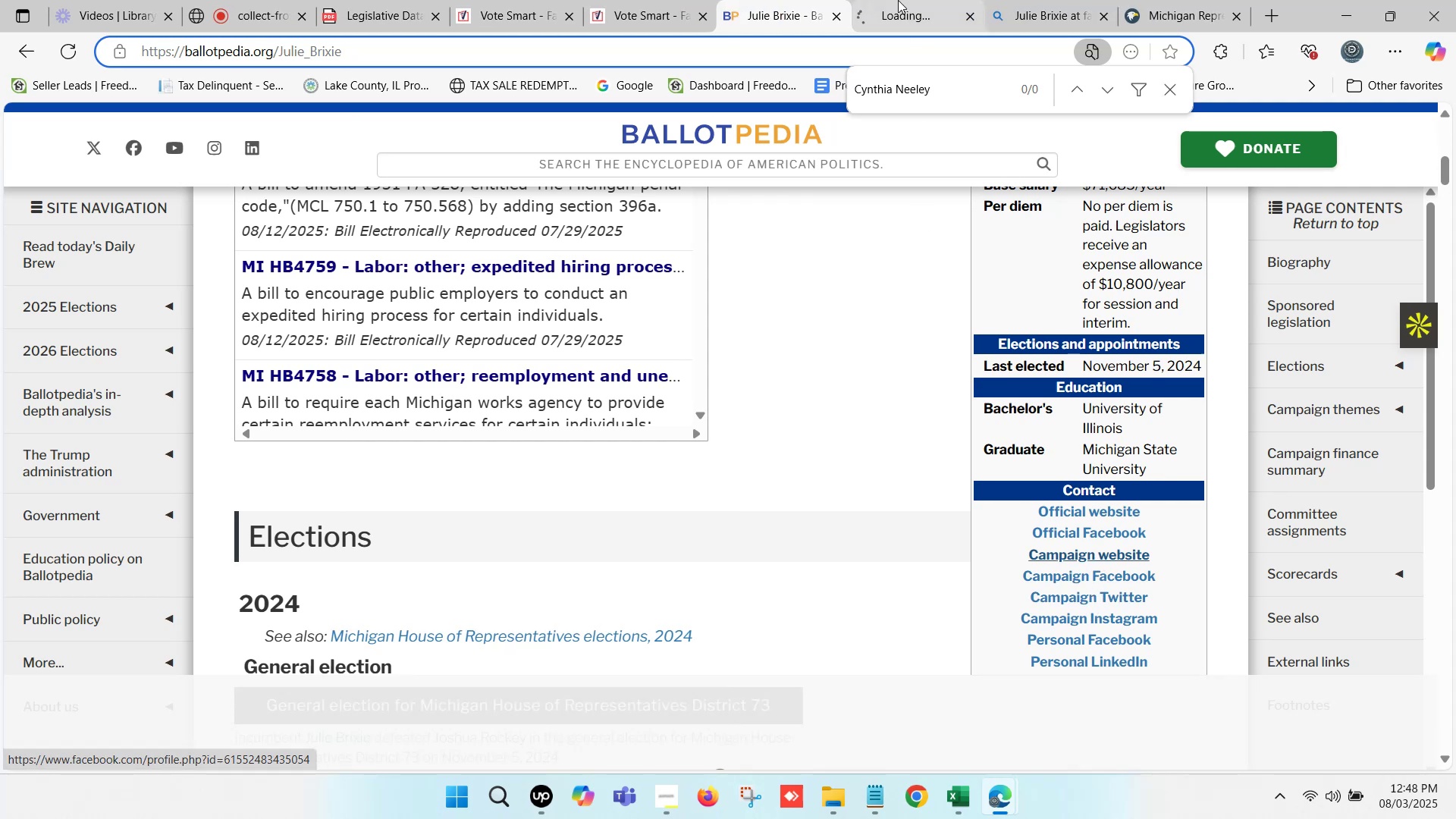 
double_click([898, 0])
 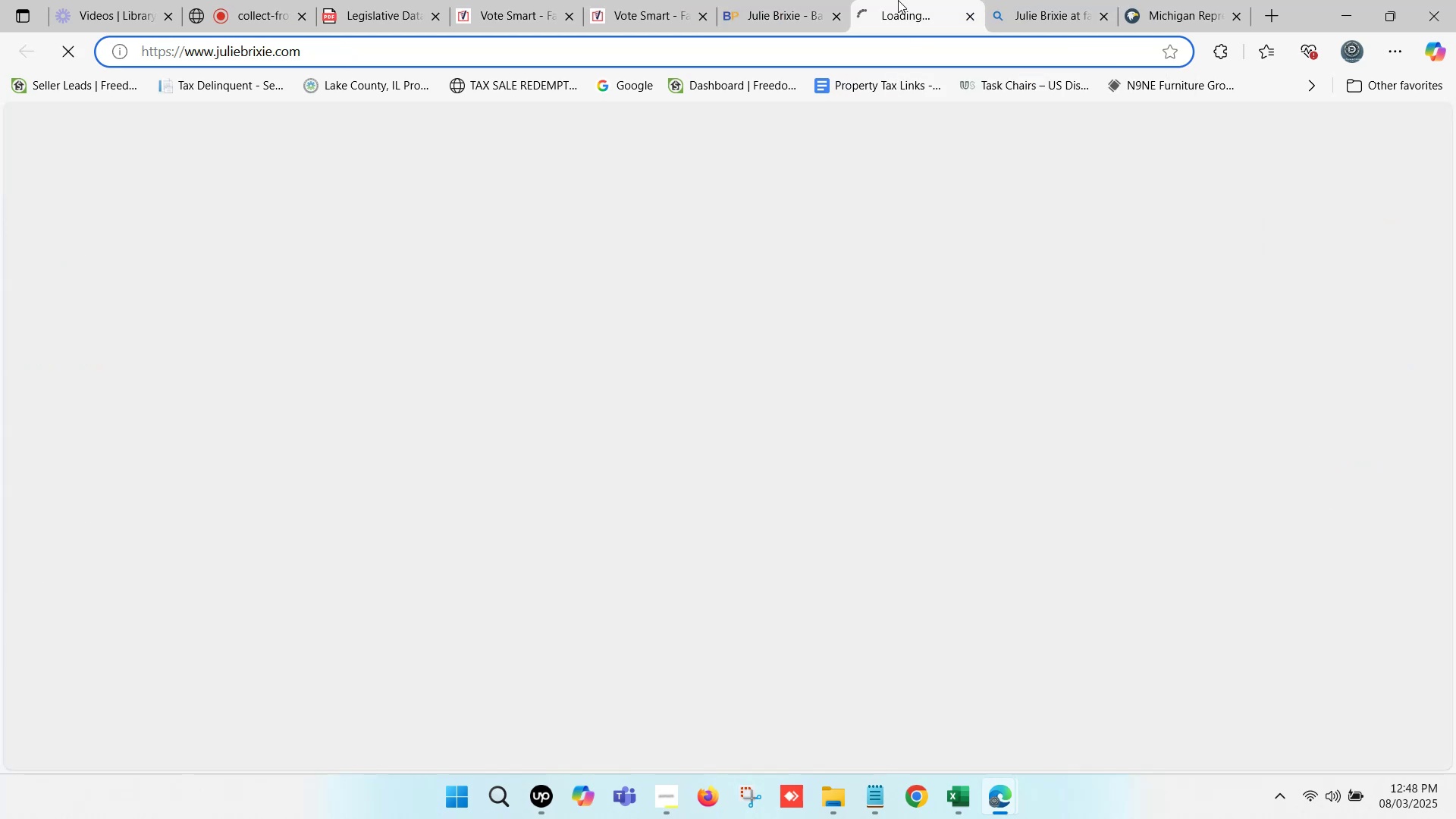 
triple_click([898, 0])
 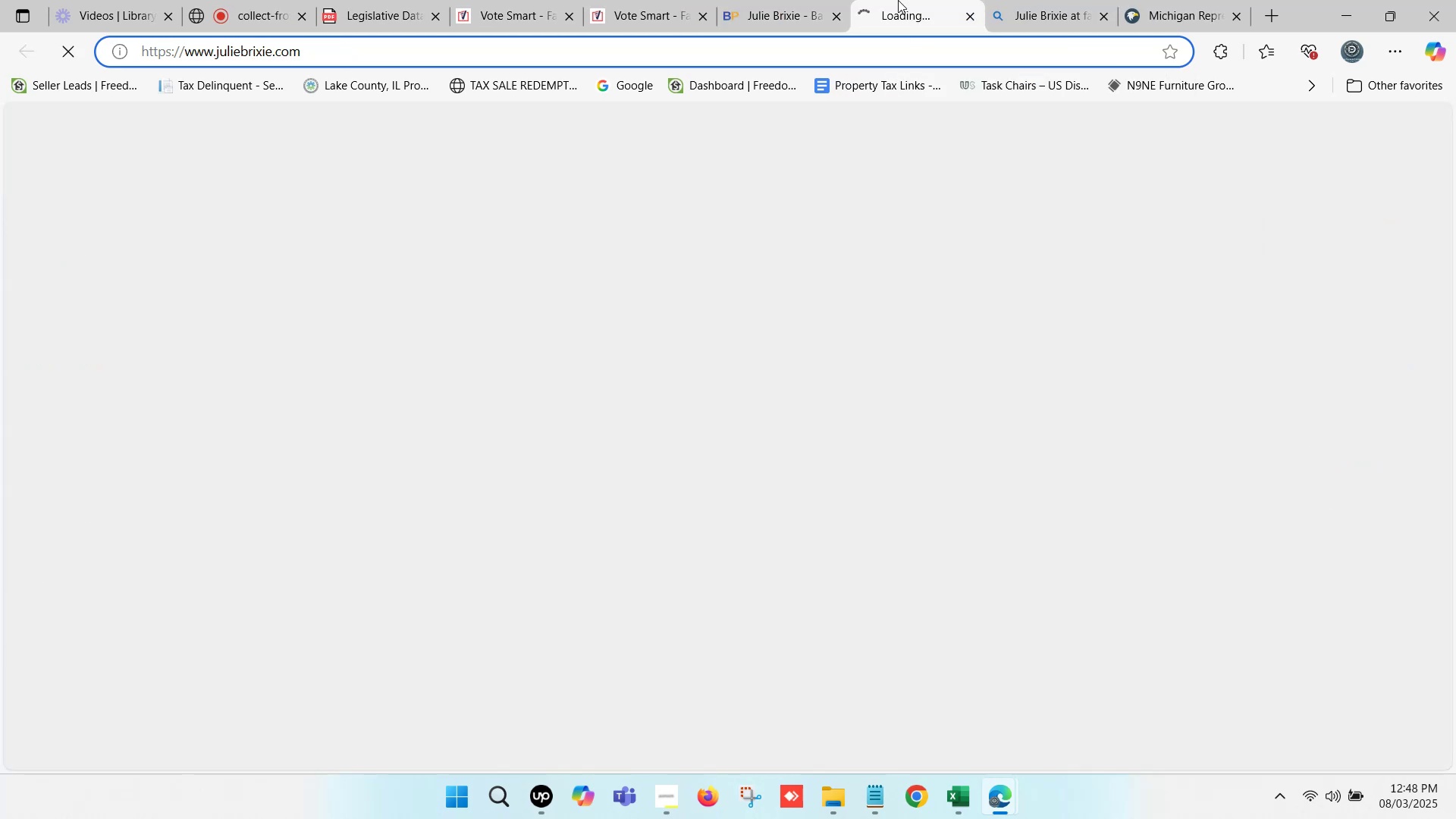 
triple_click([898, 0])
 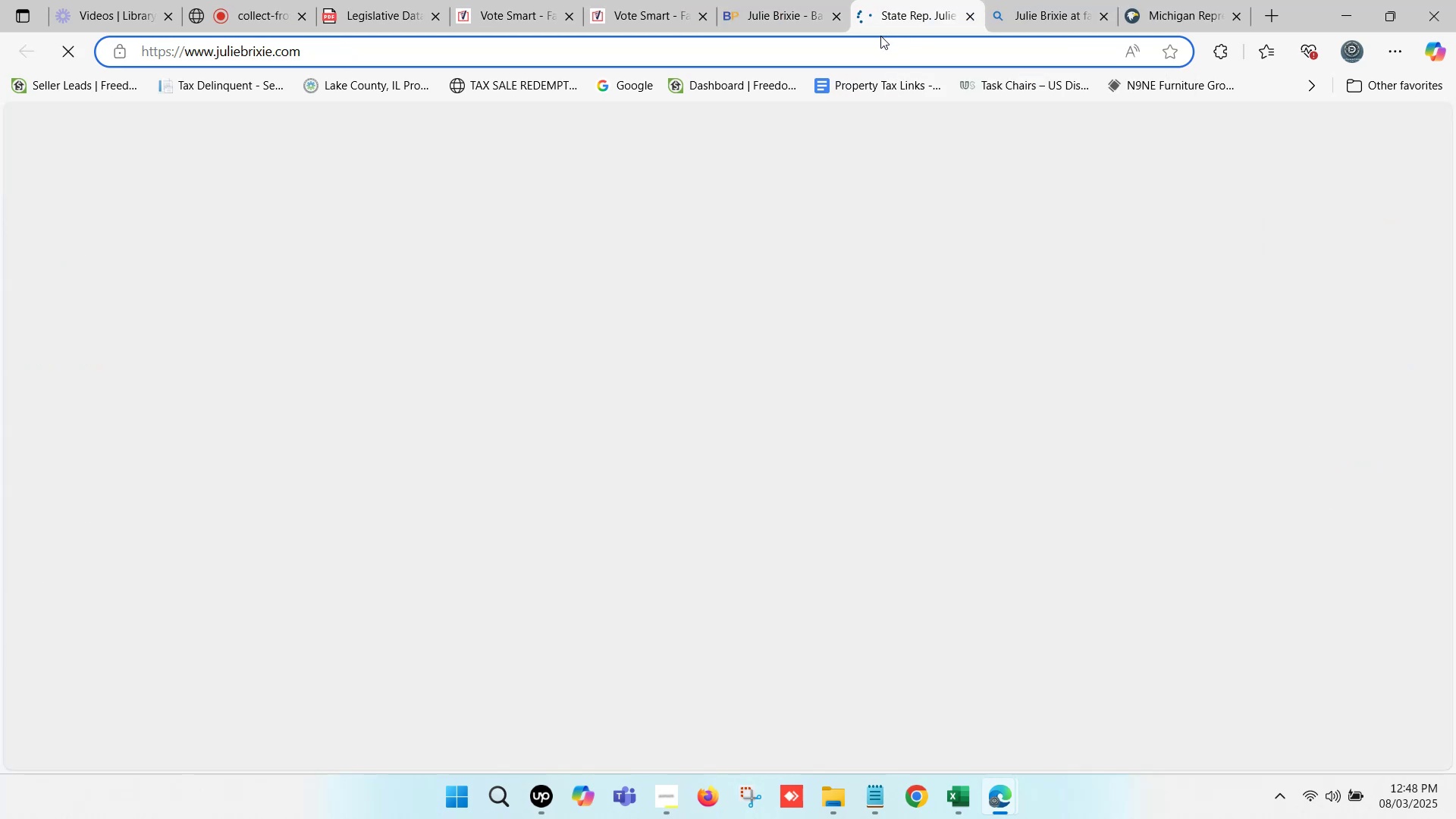 
left_click([871, 46])
 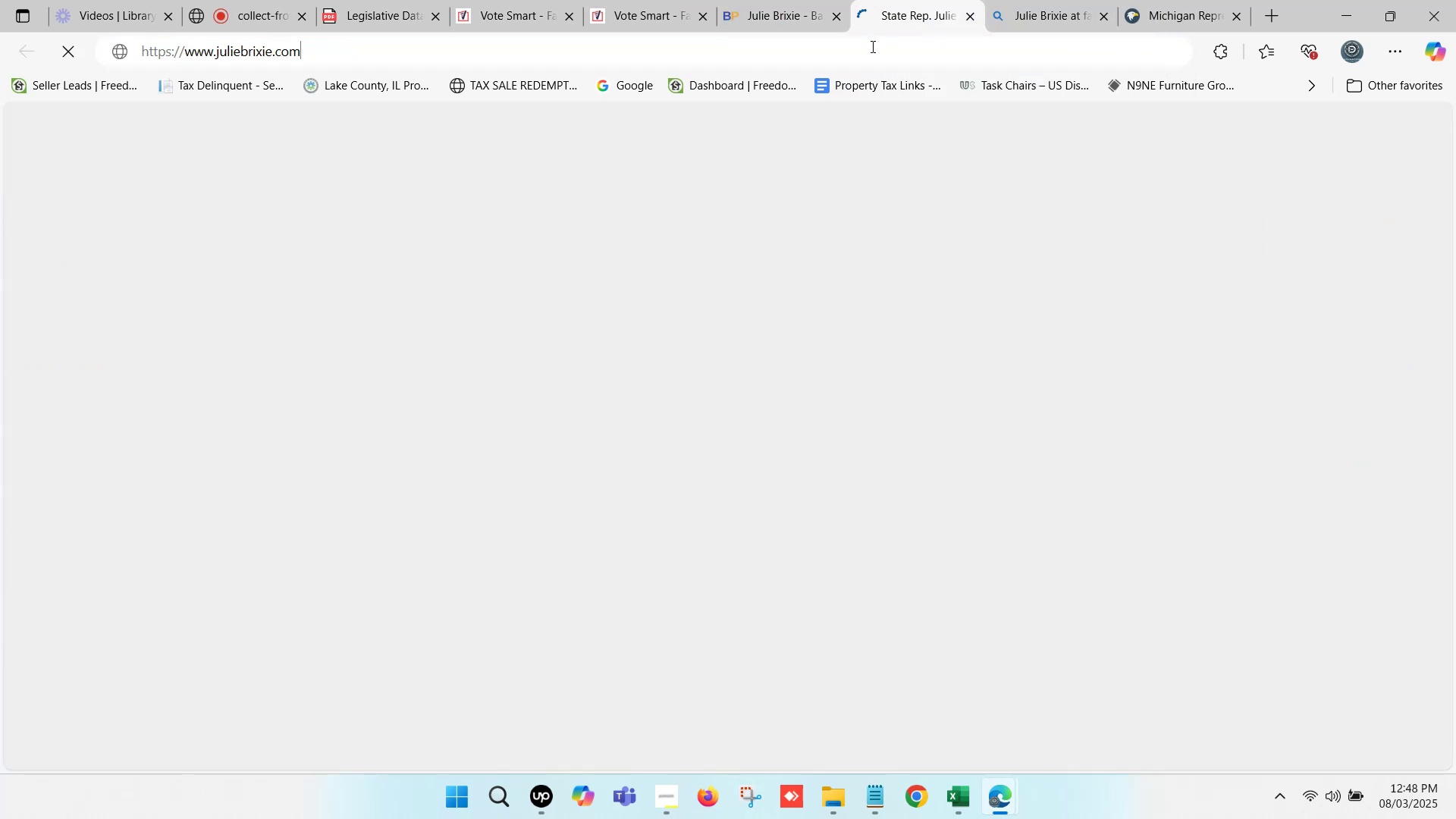 
key(Control+ControlLeft)
 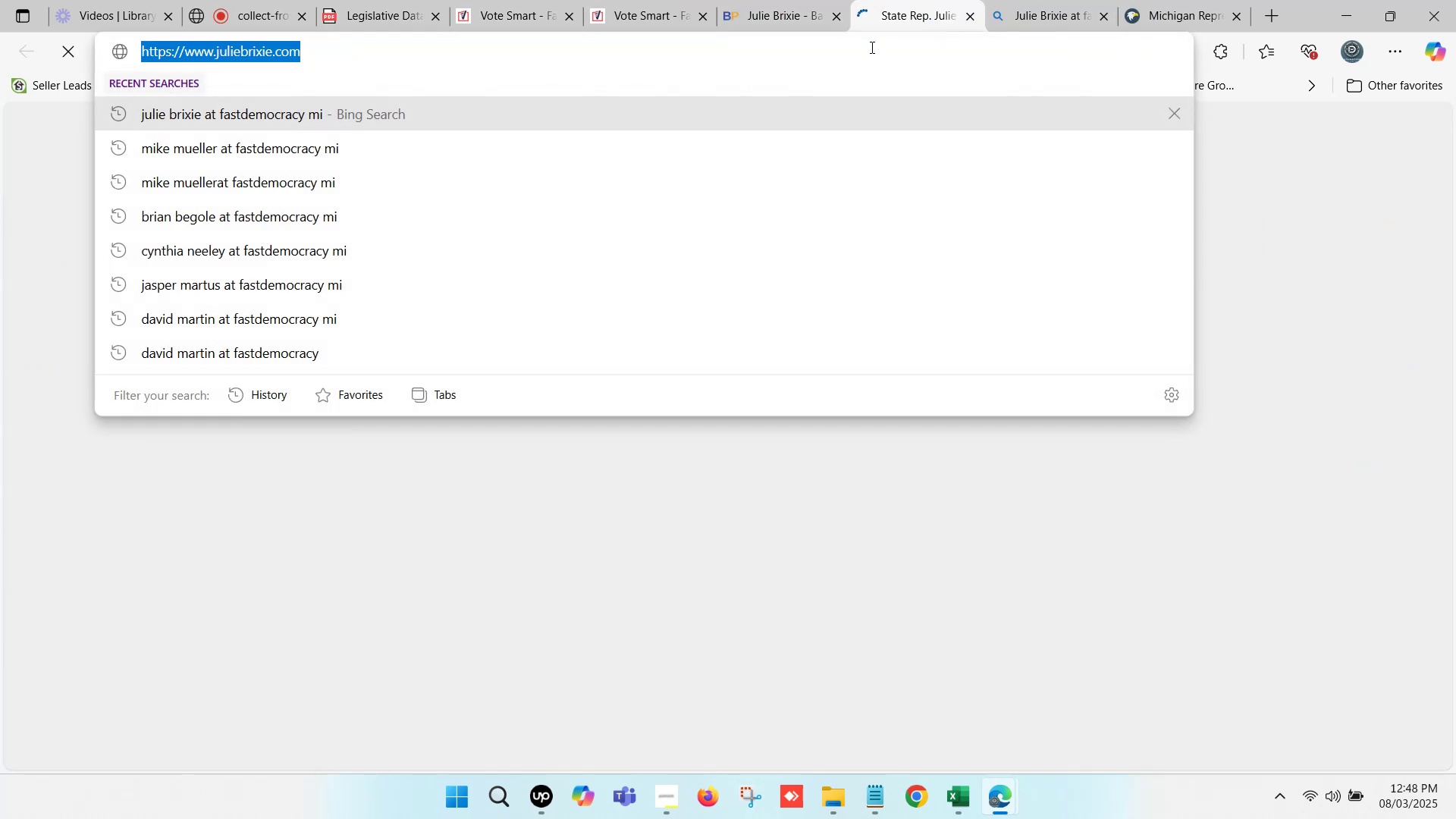 
key(Control+C)
 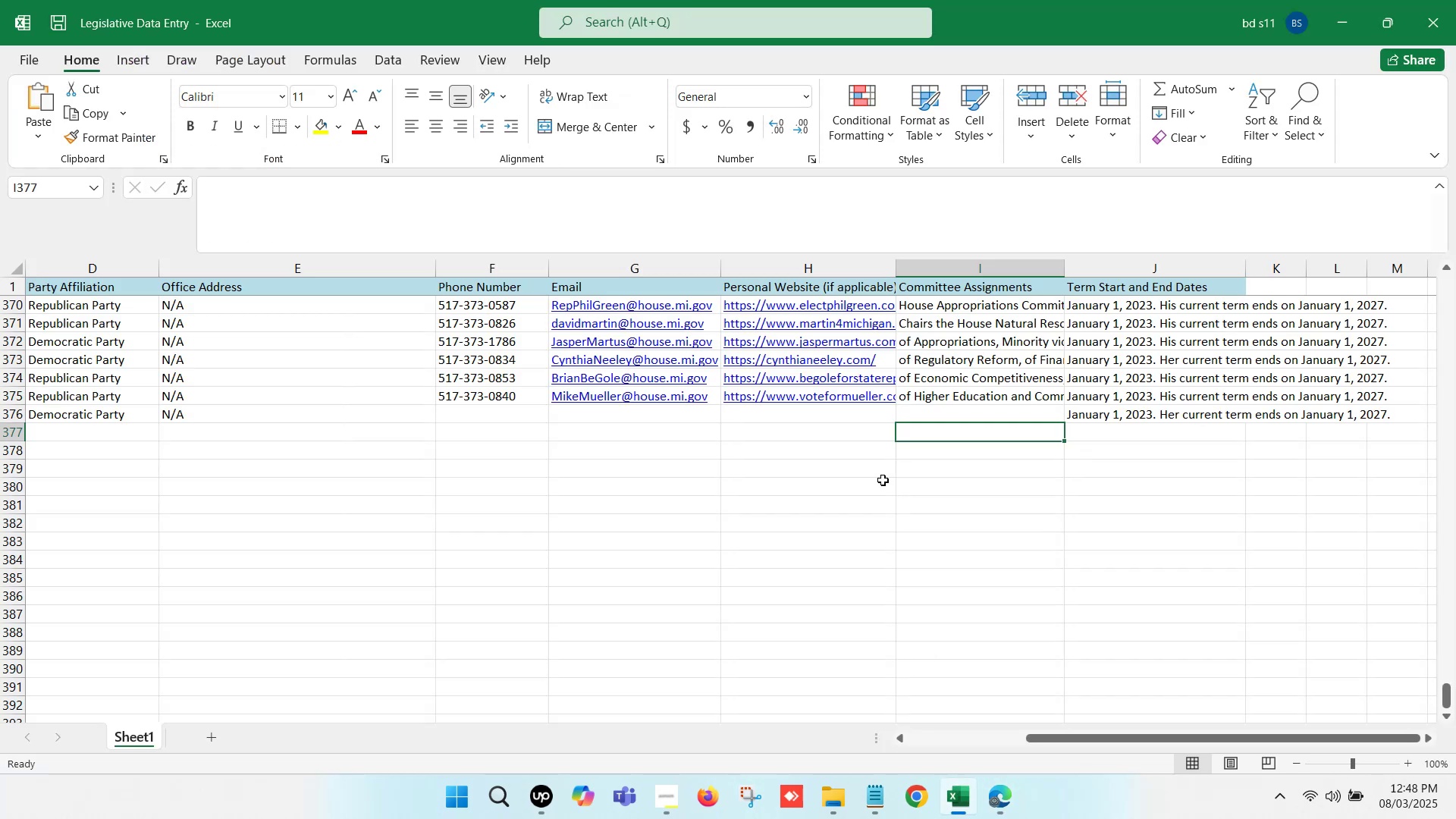 
left_click([790, 406])
 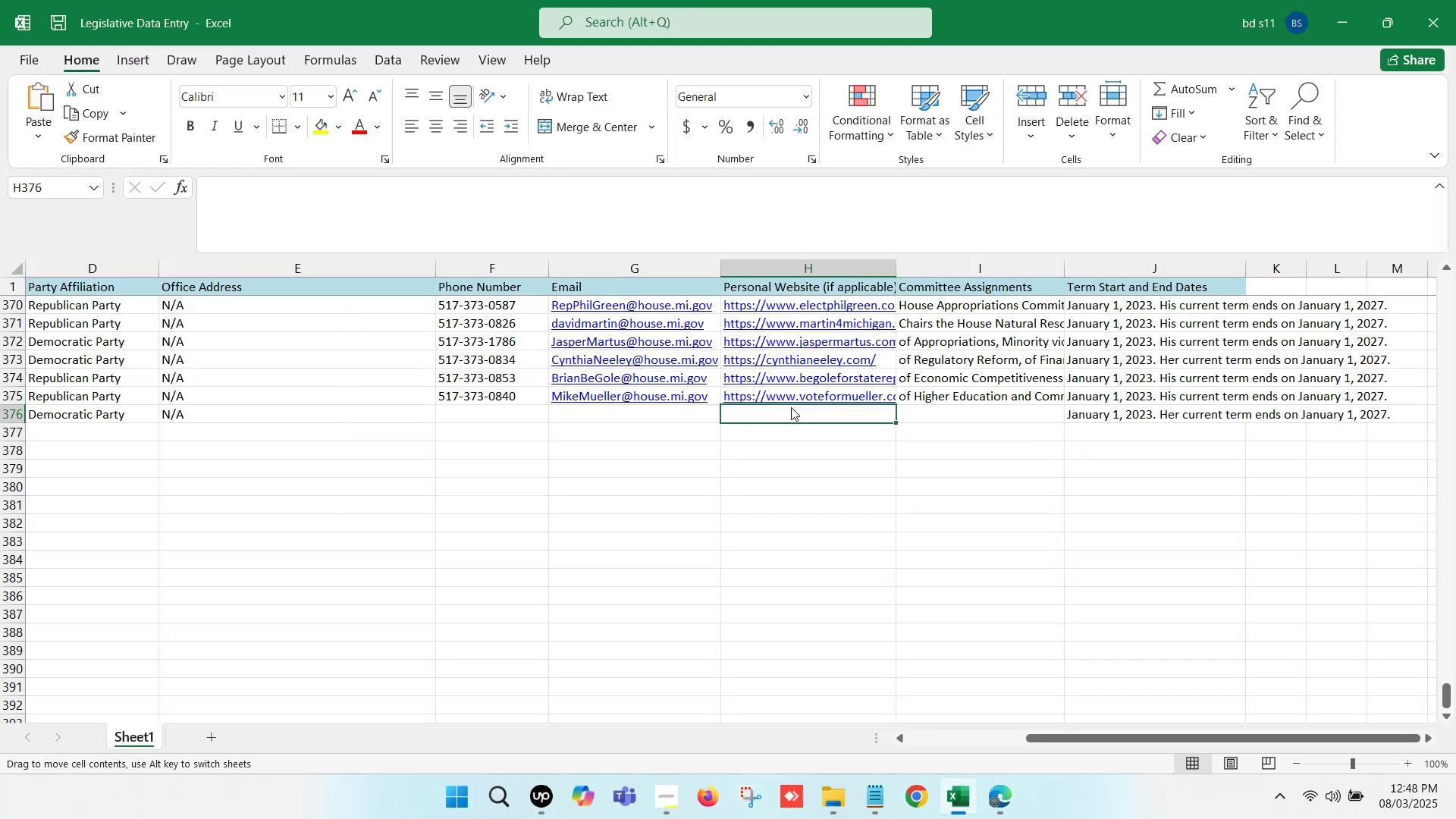 
double_click([791, 407])
 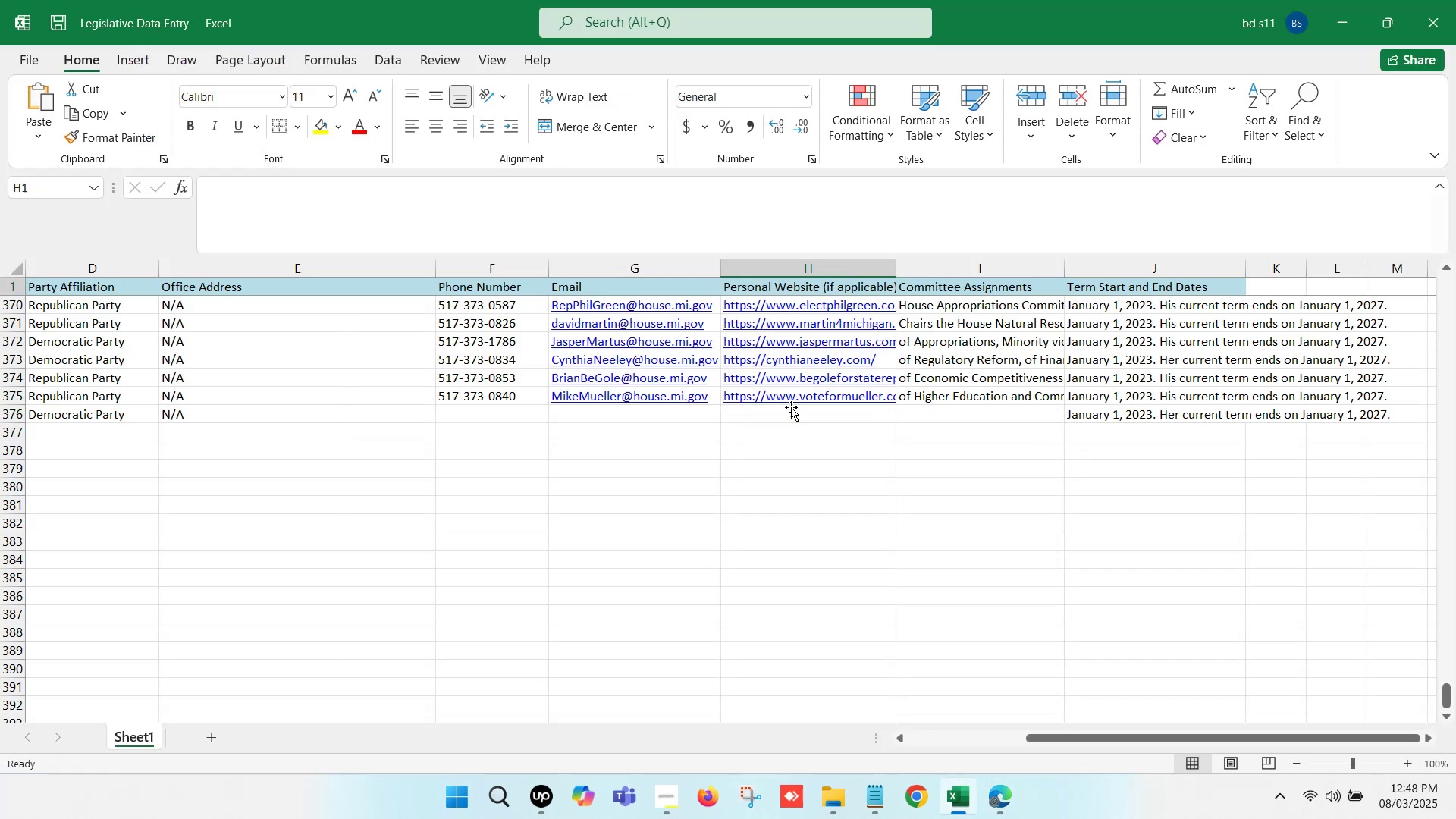 
key(Control+V)
 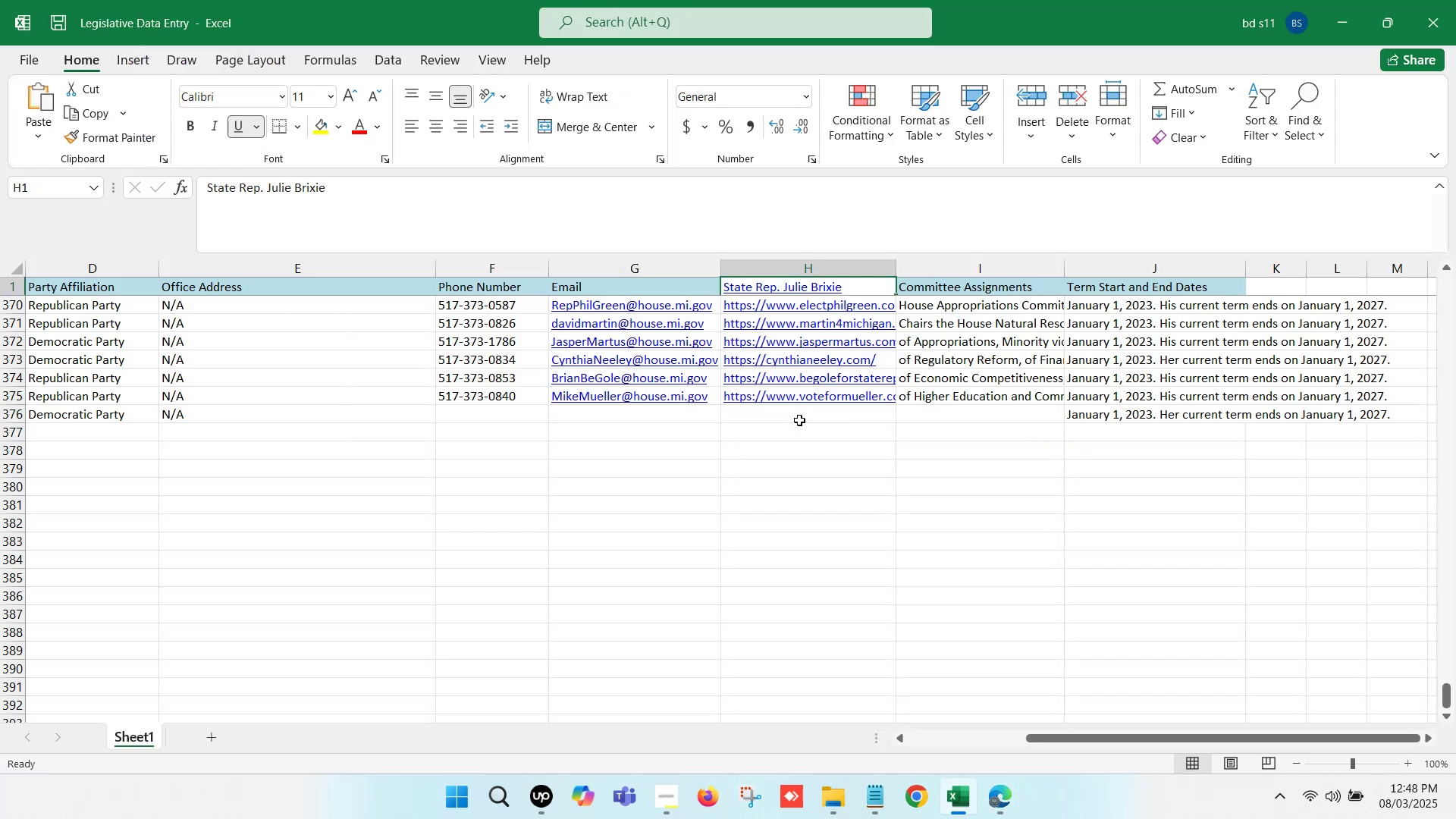 
key(Control+Z)
 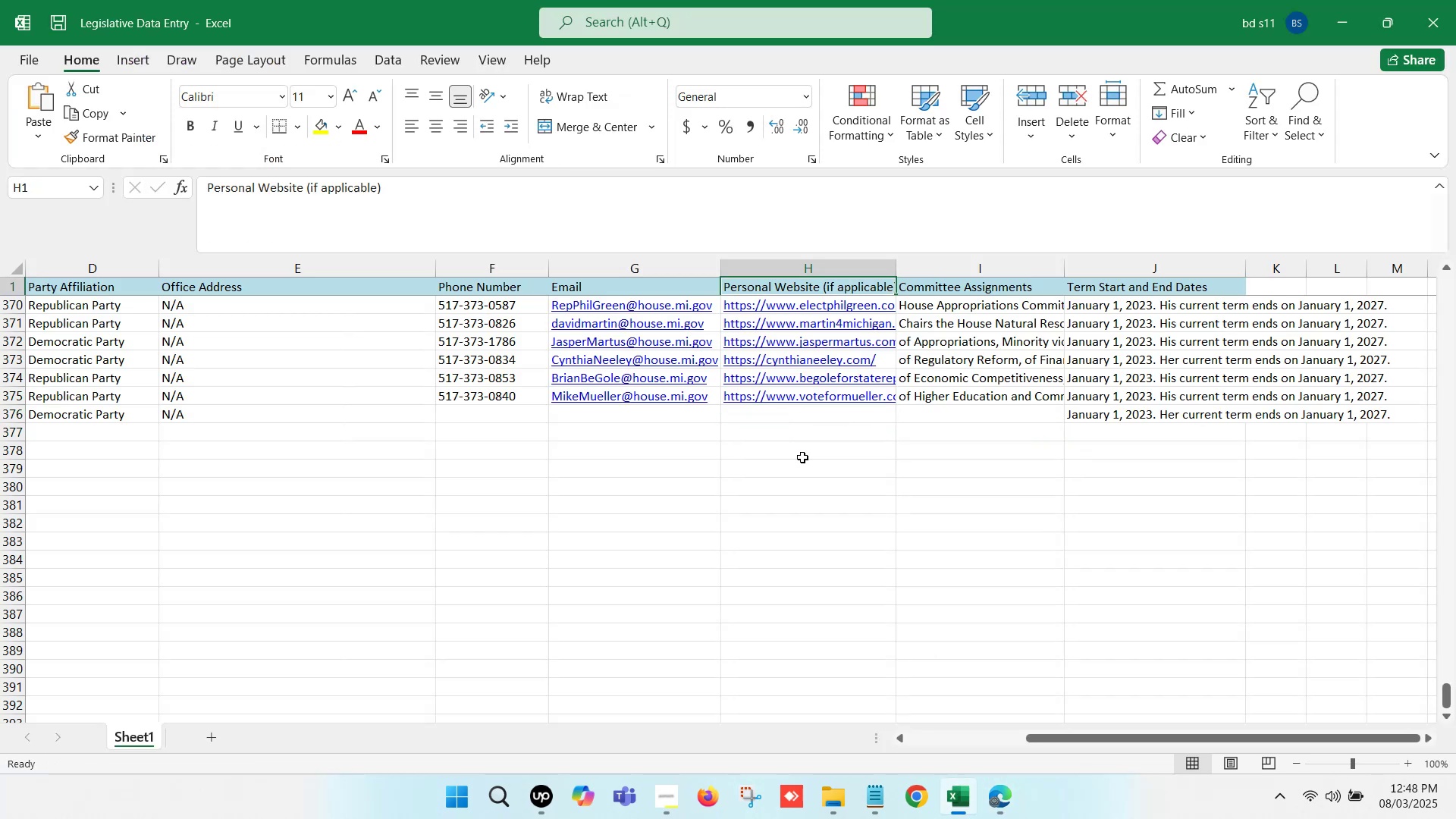 
left_click([802, 457])
 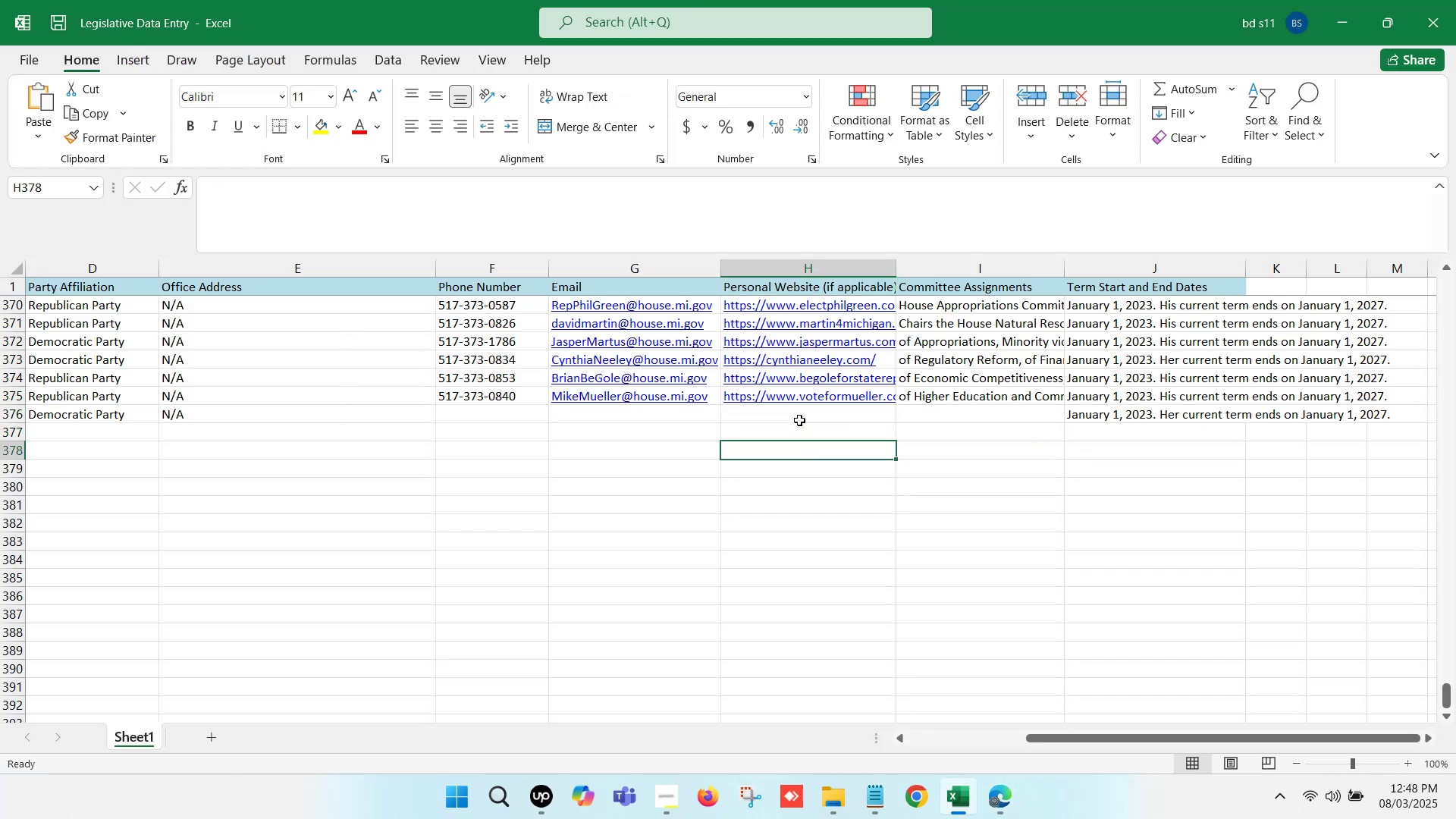 
left_click([799, 415])
 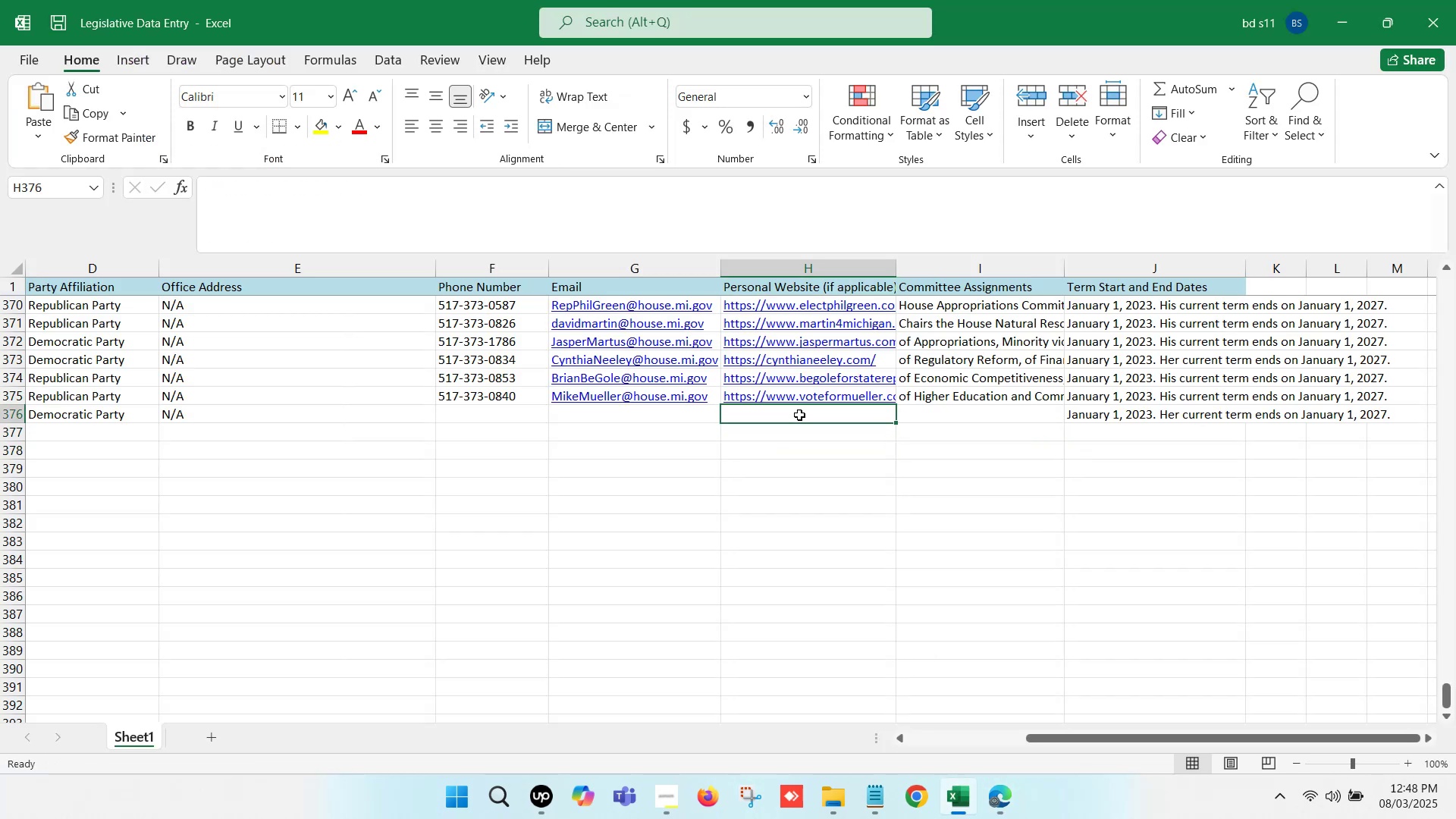 
double_click([799, 415])
 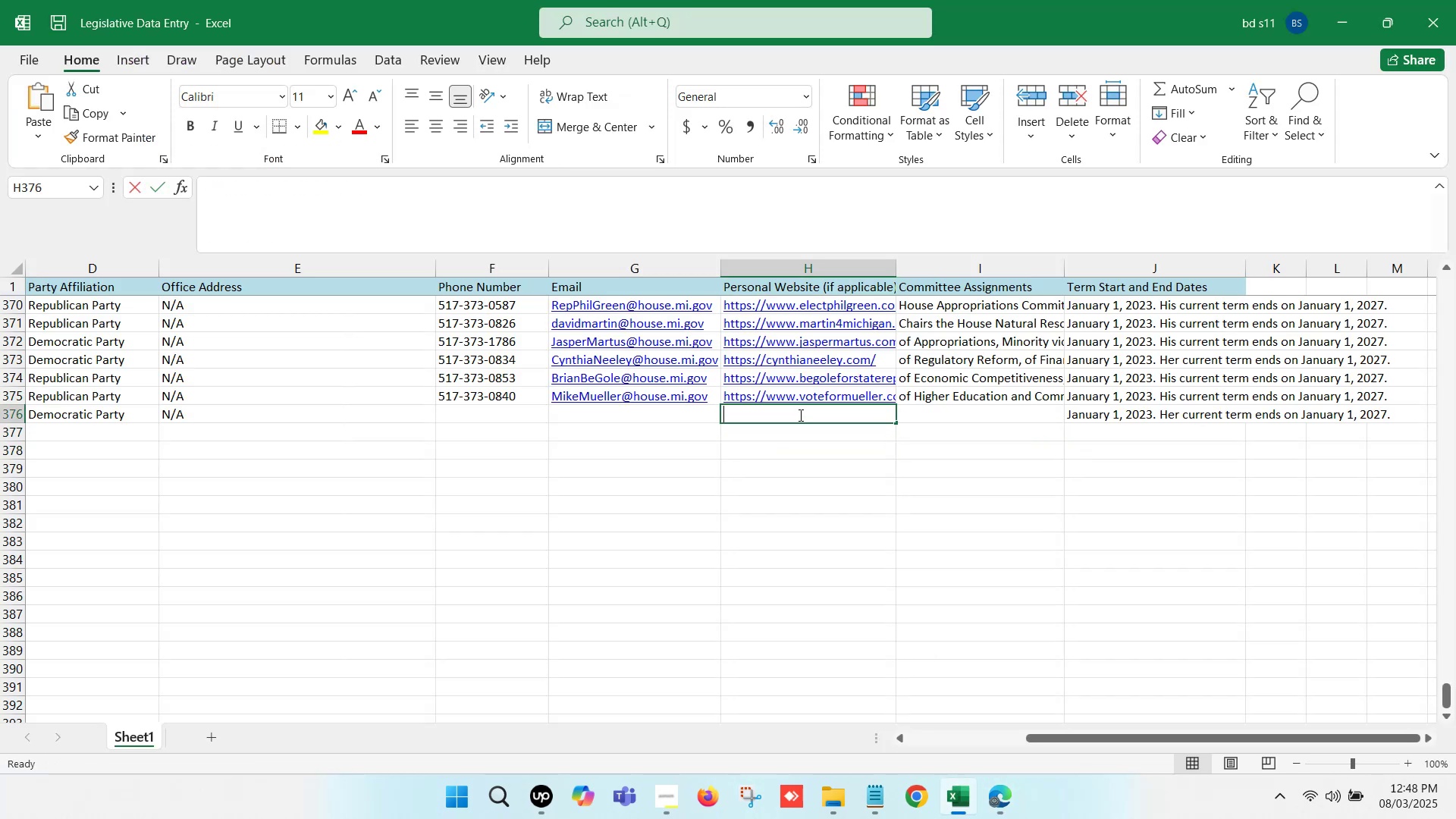 
key(Control+V)
 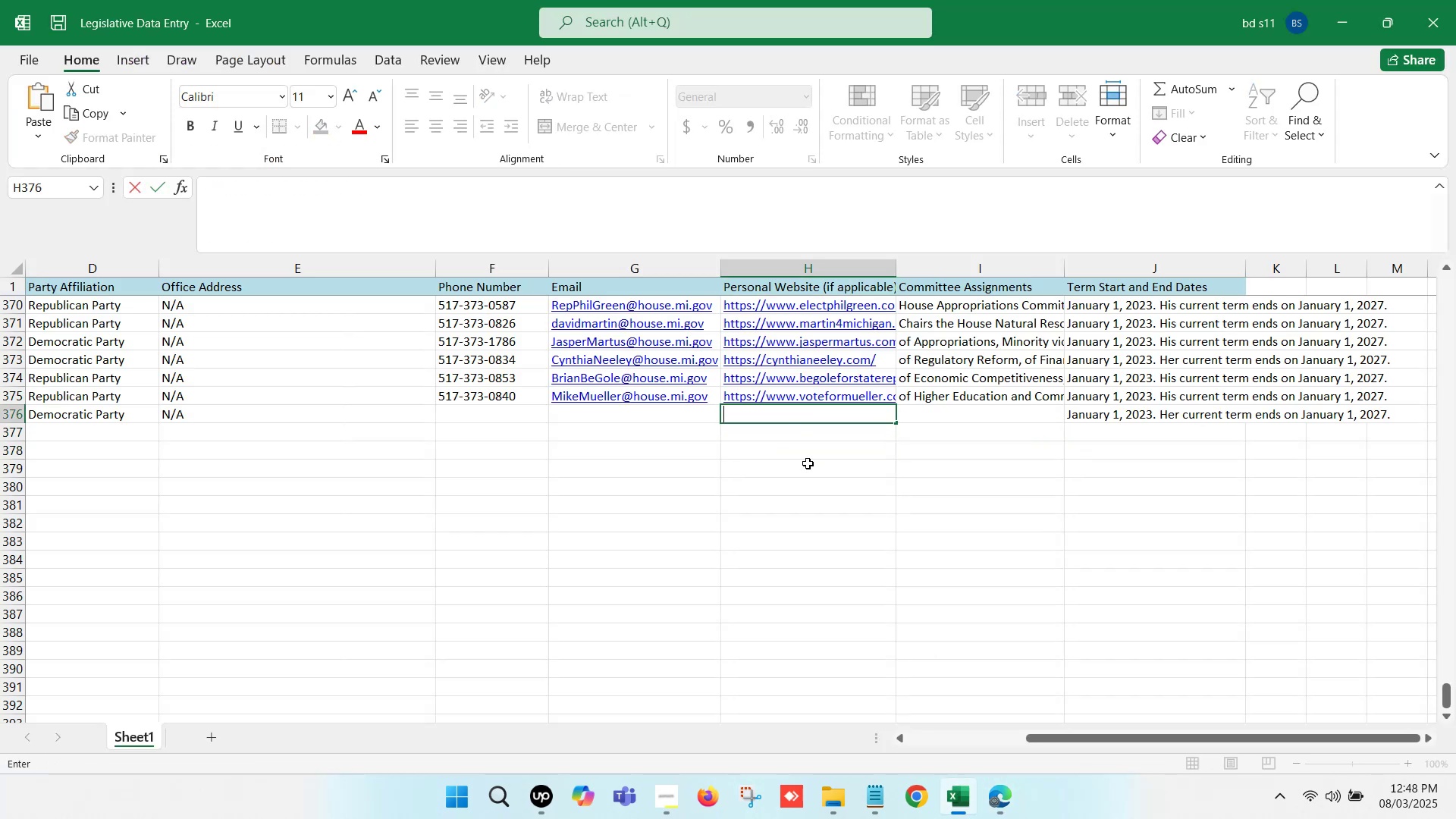 
triple_click([808, 464])
 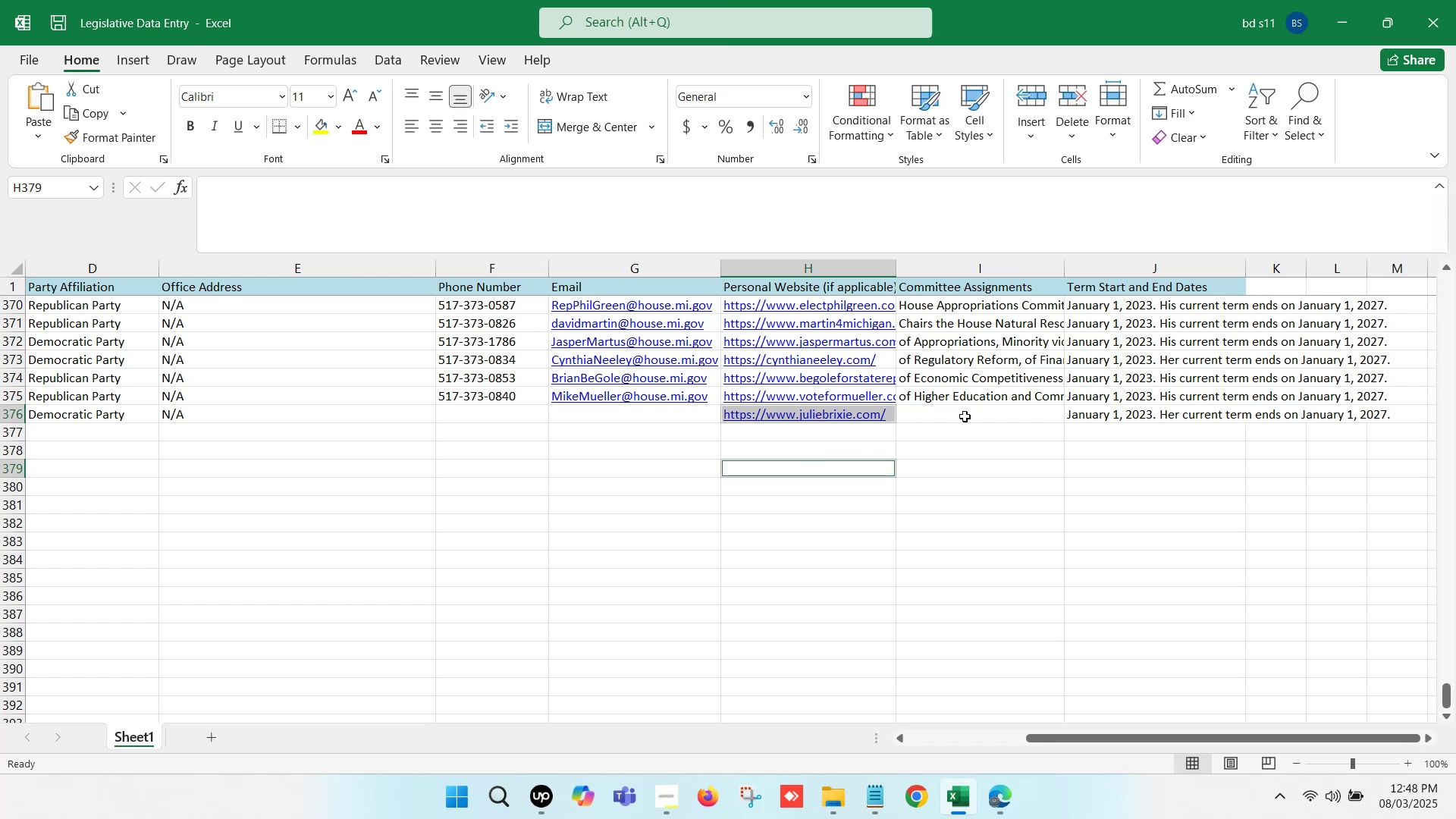 
left_click([971, 413])
 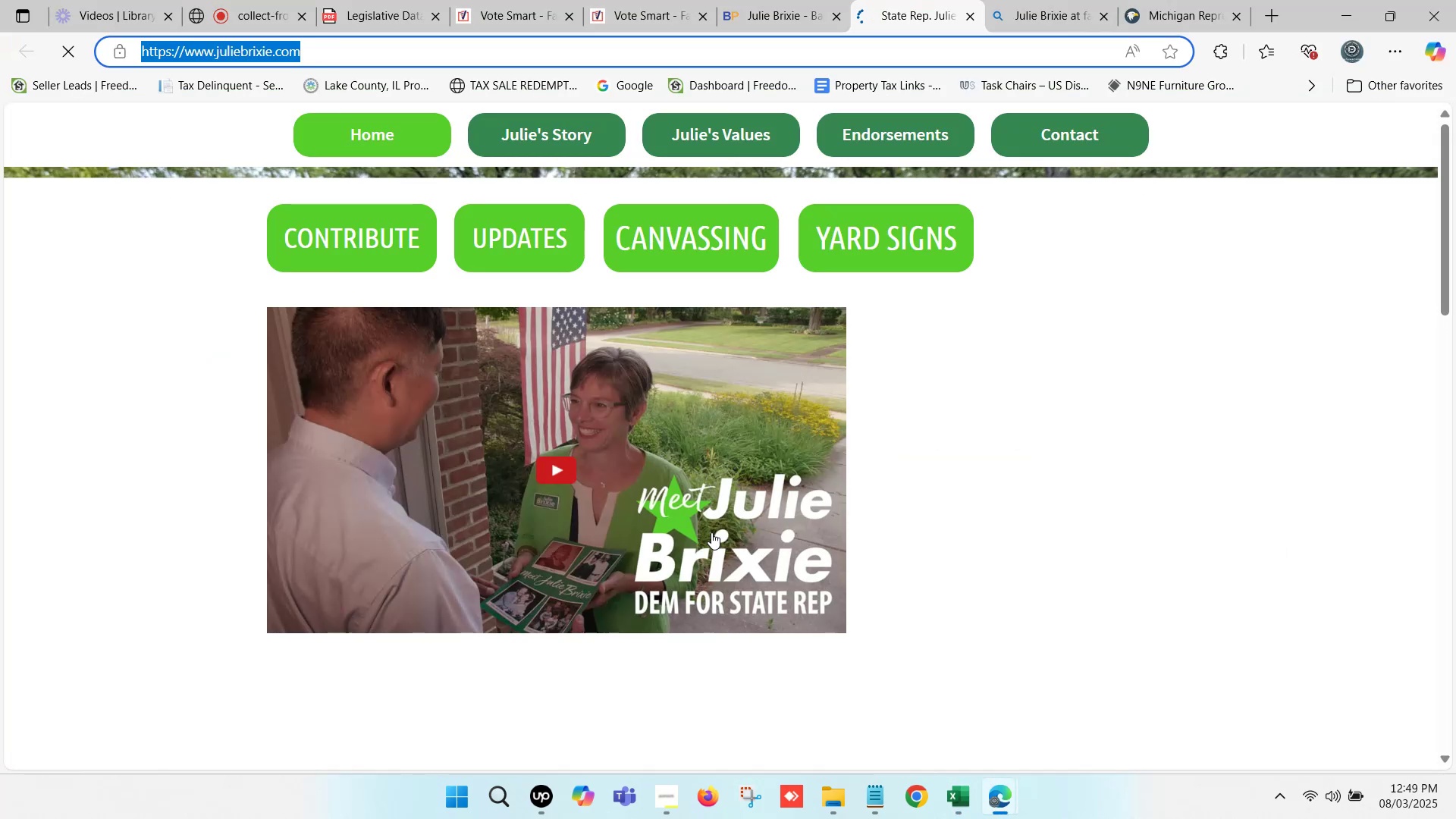 
double_click([766, 0])
 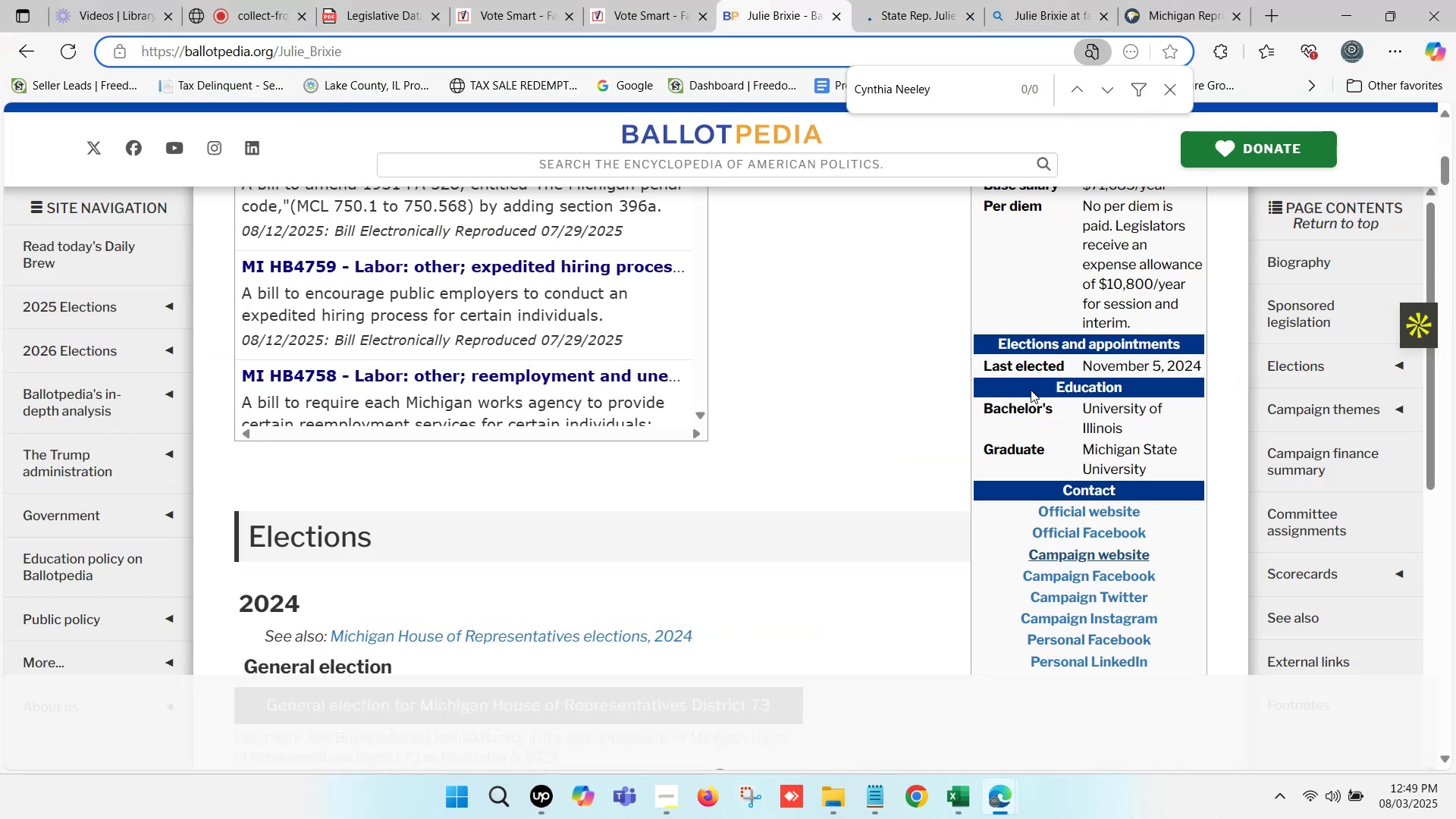 
scroll: coordinate [1059, 429], scroll_direction: down, amount: 1.0
 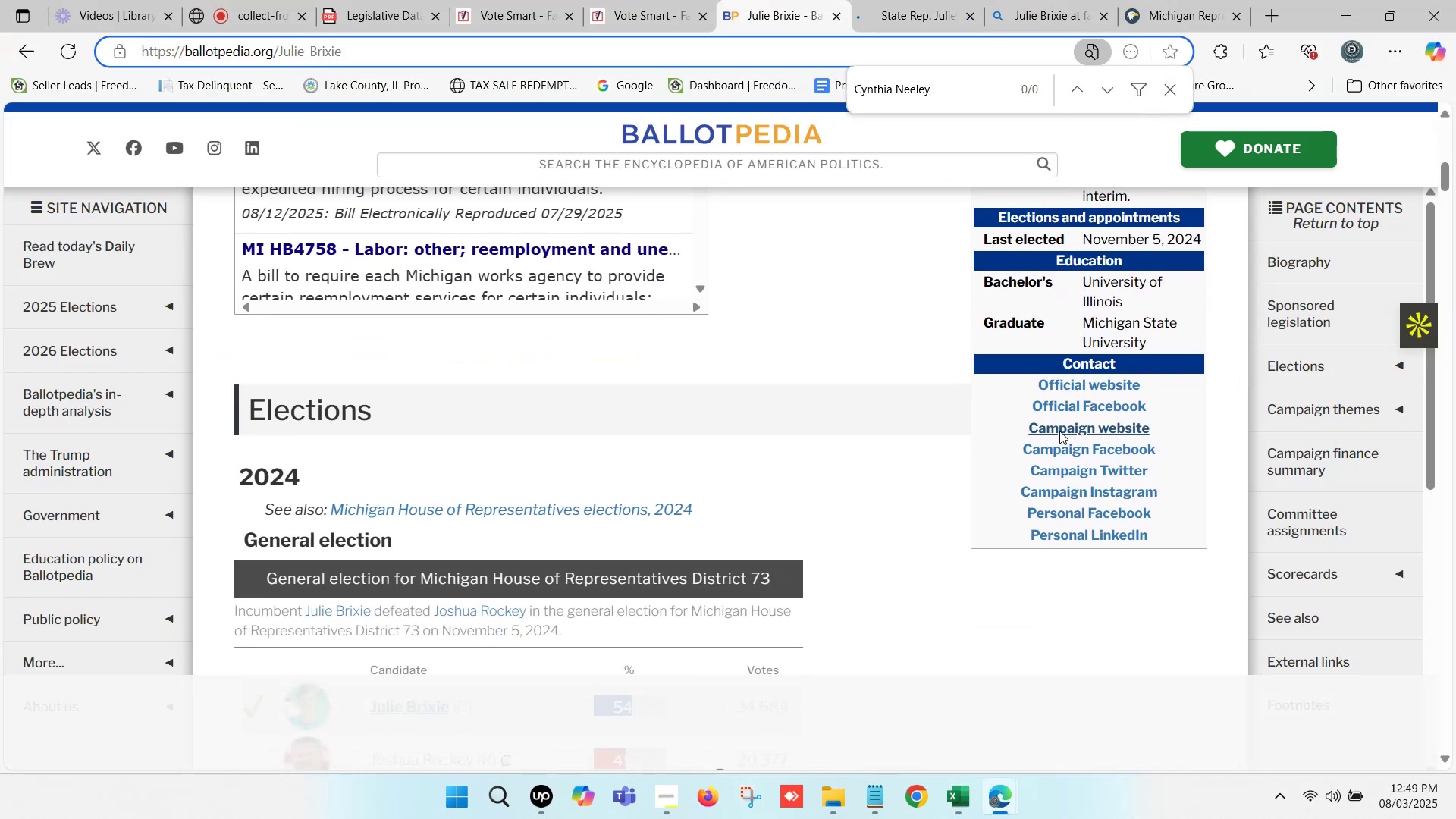 
hold_key(key=ControlLeft, duration=0.85)
left_click([1080, 389])
 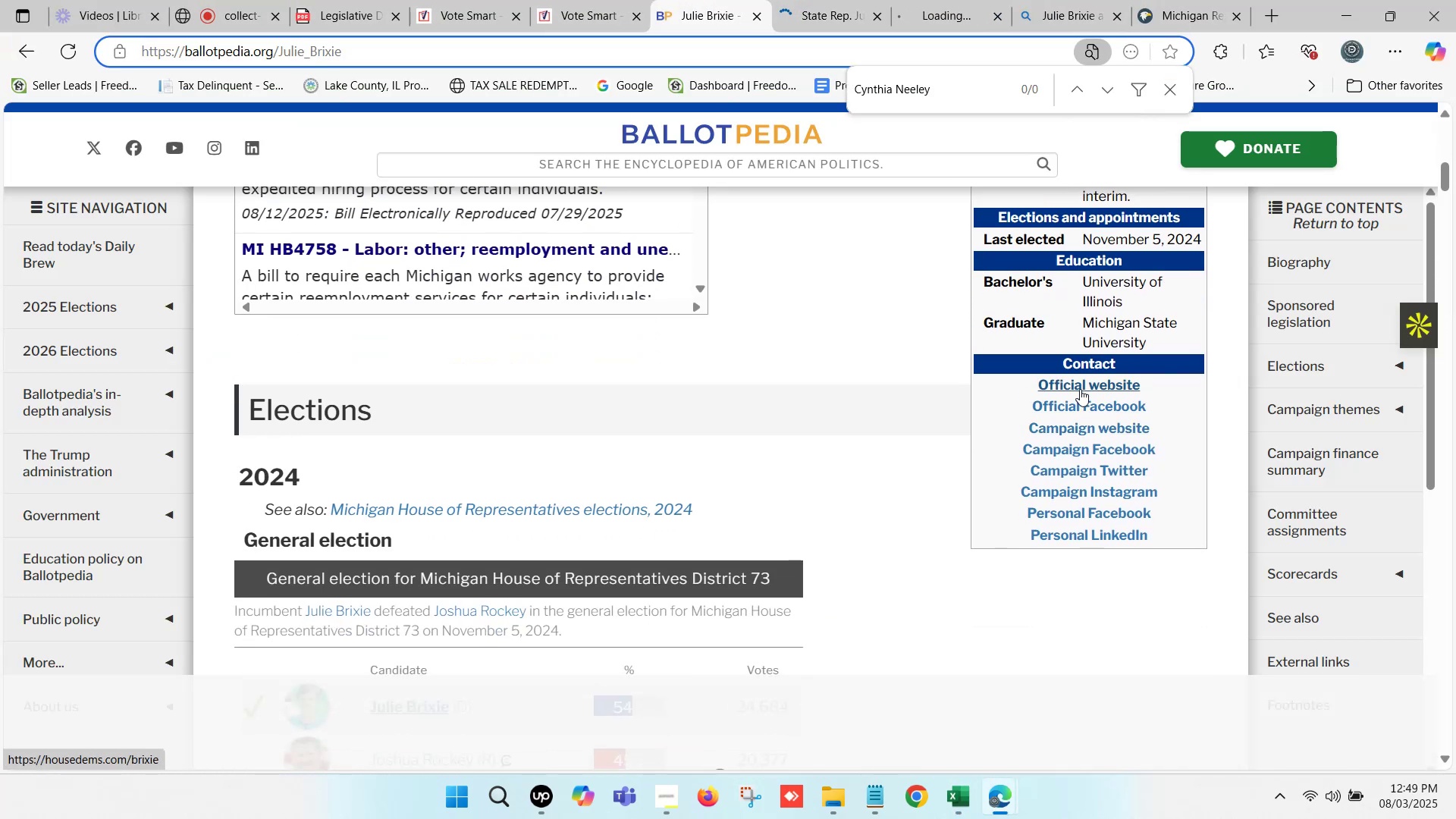 
scroll: coordinate [824, 312], scroll_direction: up, amount: 10.0
 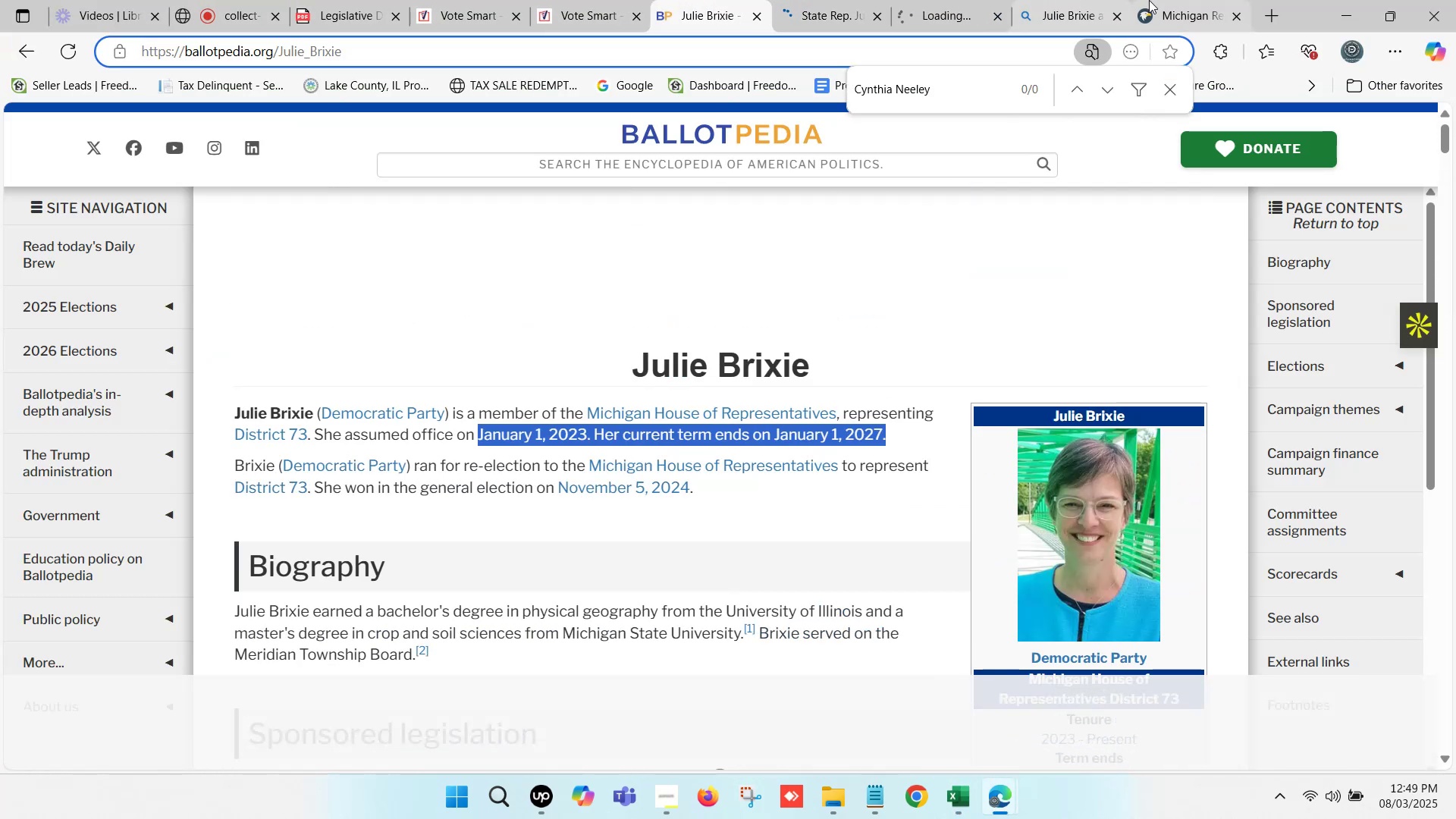 
scroll: coordinate [474, 453], scroll_direction: down, amount: 3.0
 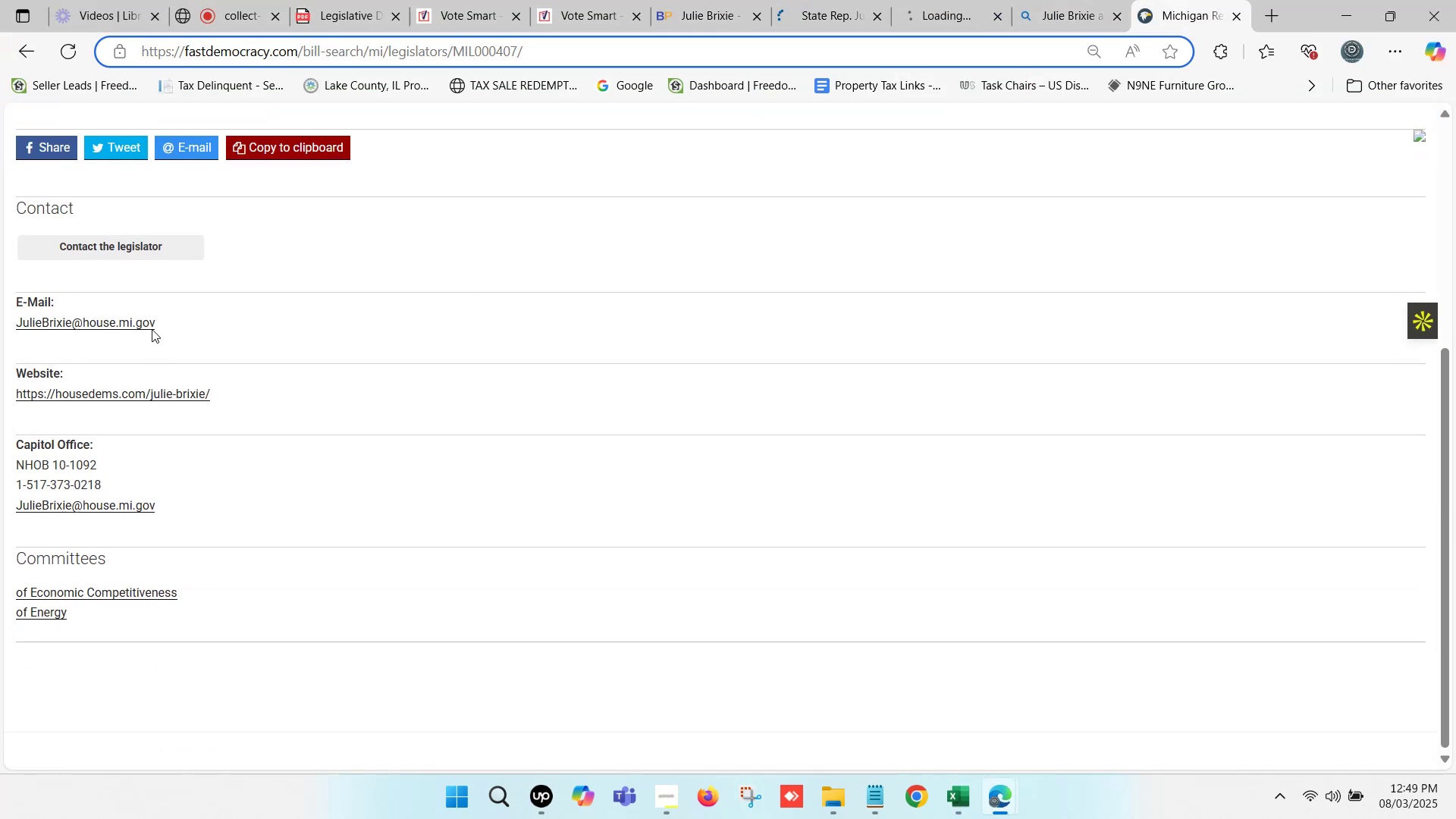 
right_click([146, 324])
 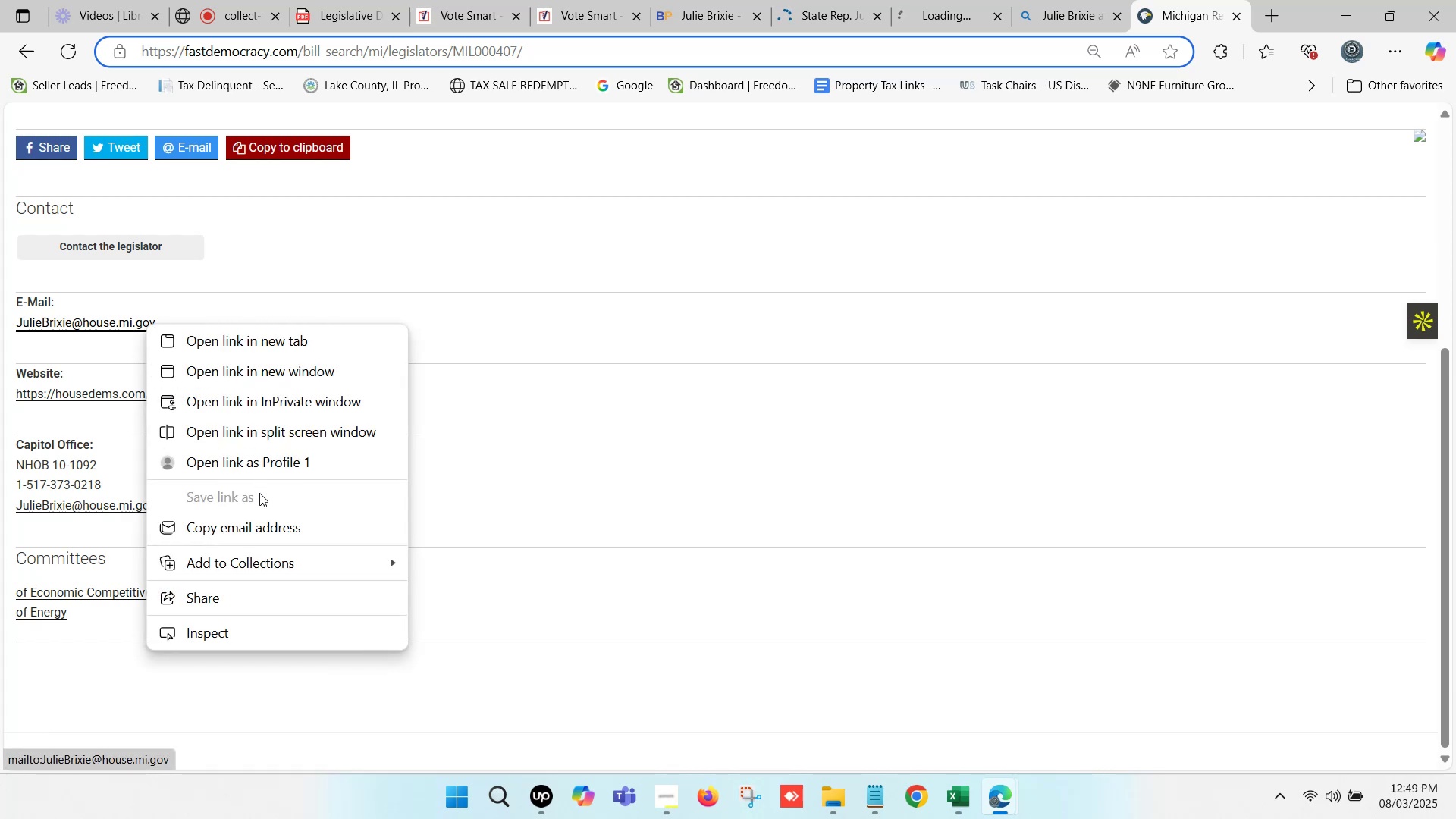 
left_click([270, 531])
 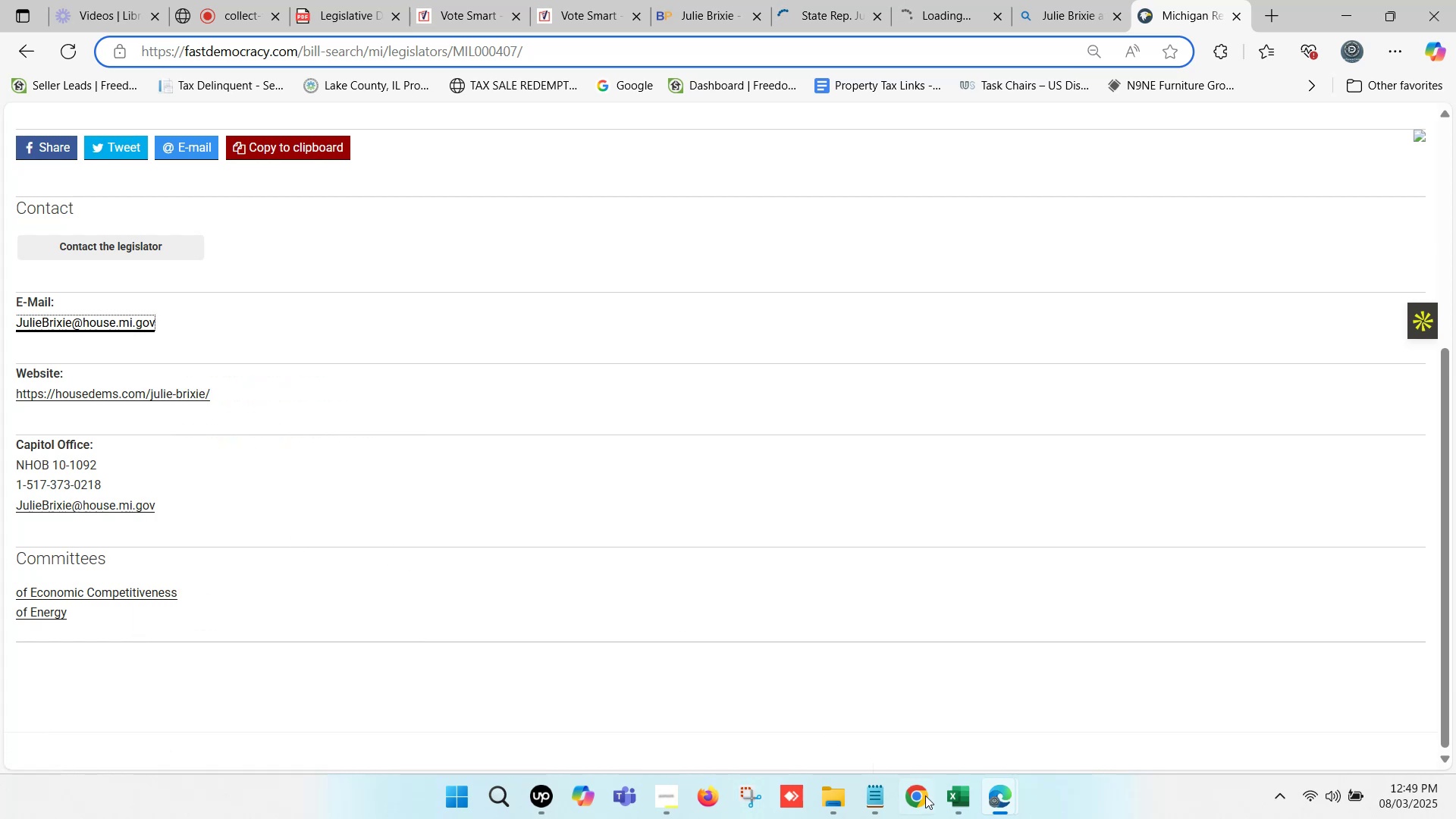 
left_click([956, 802])
 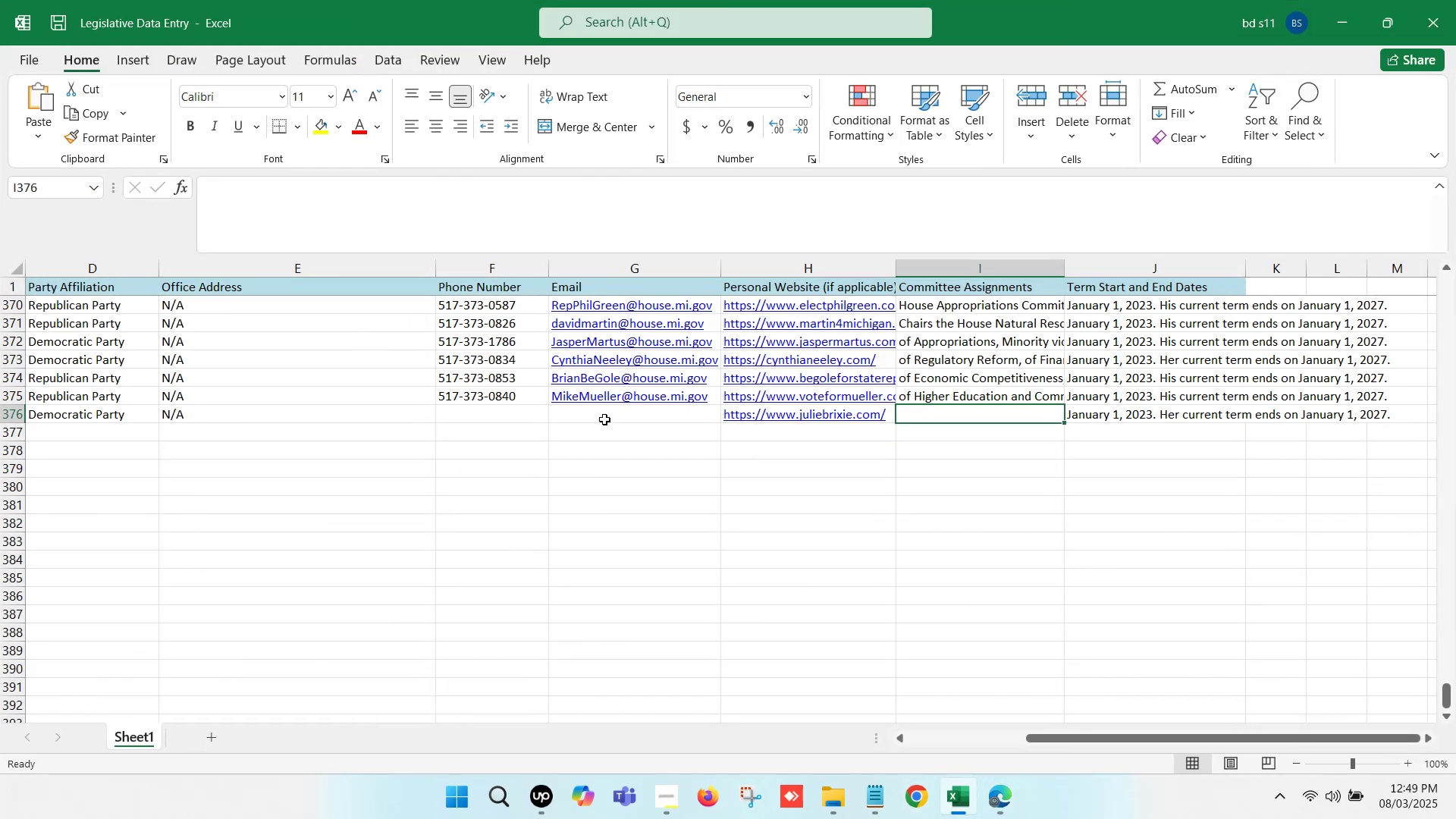 
double_click([605, 418])
 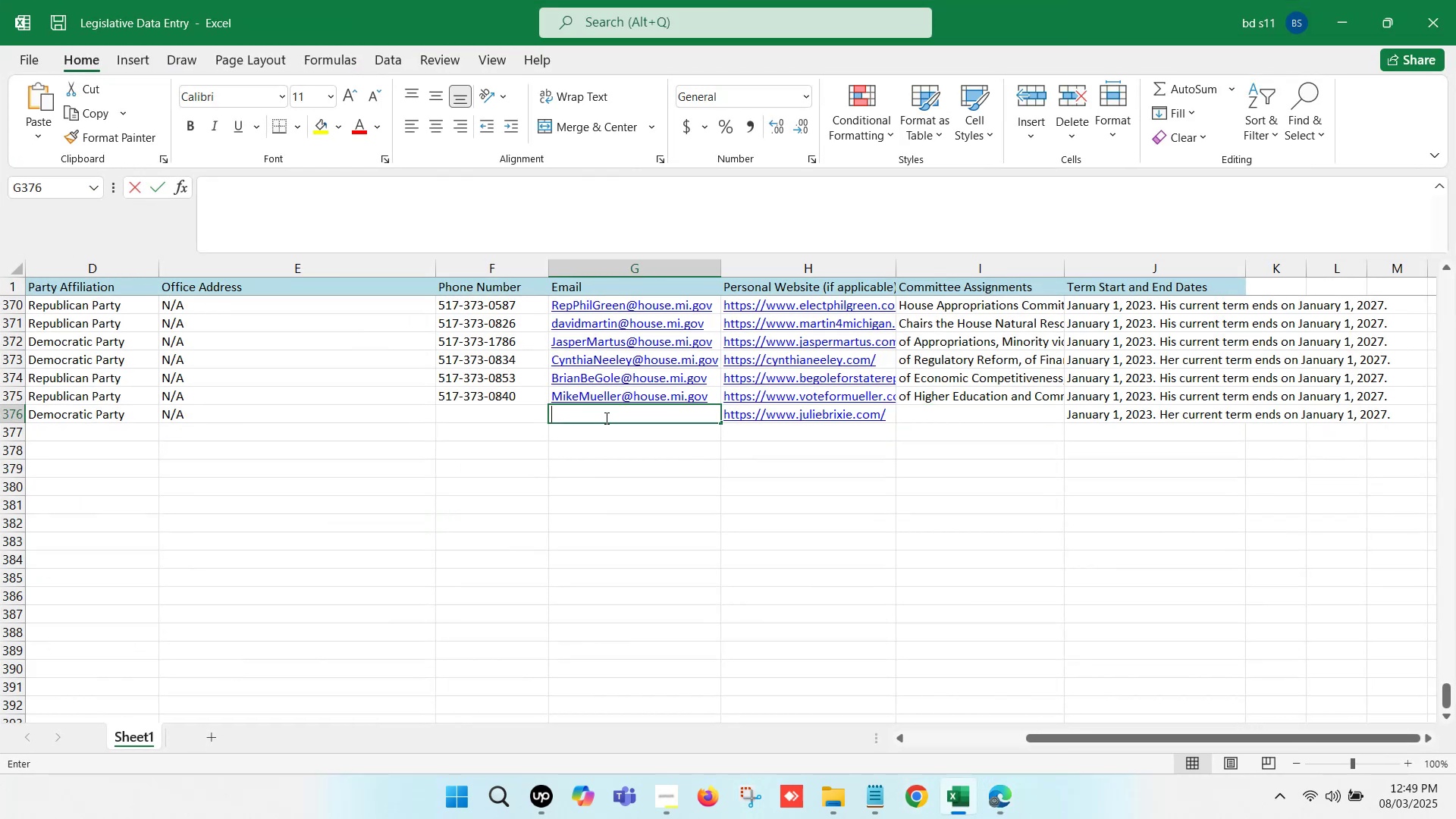 
key(Control+V)
 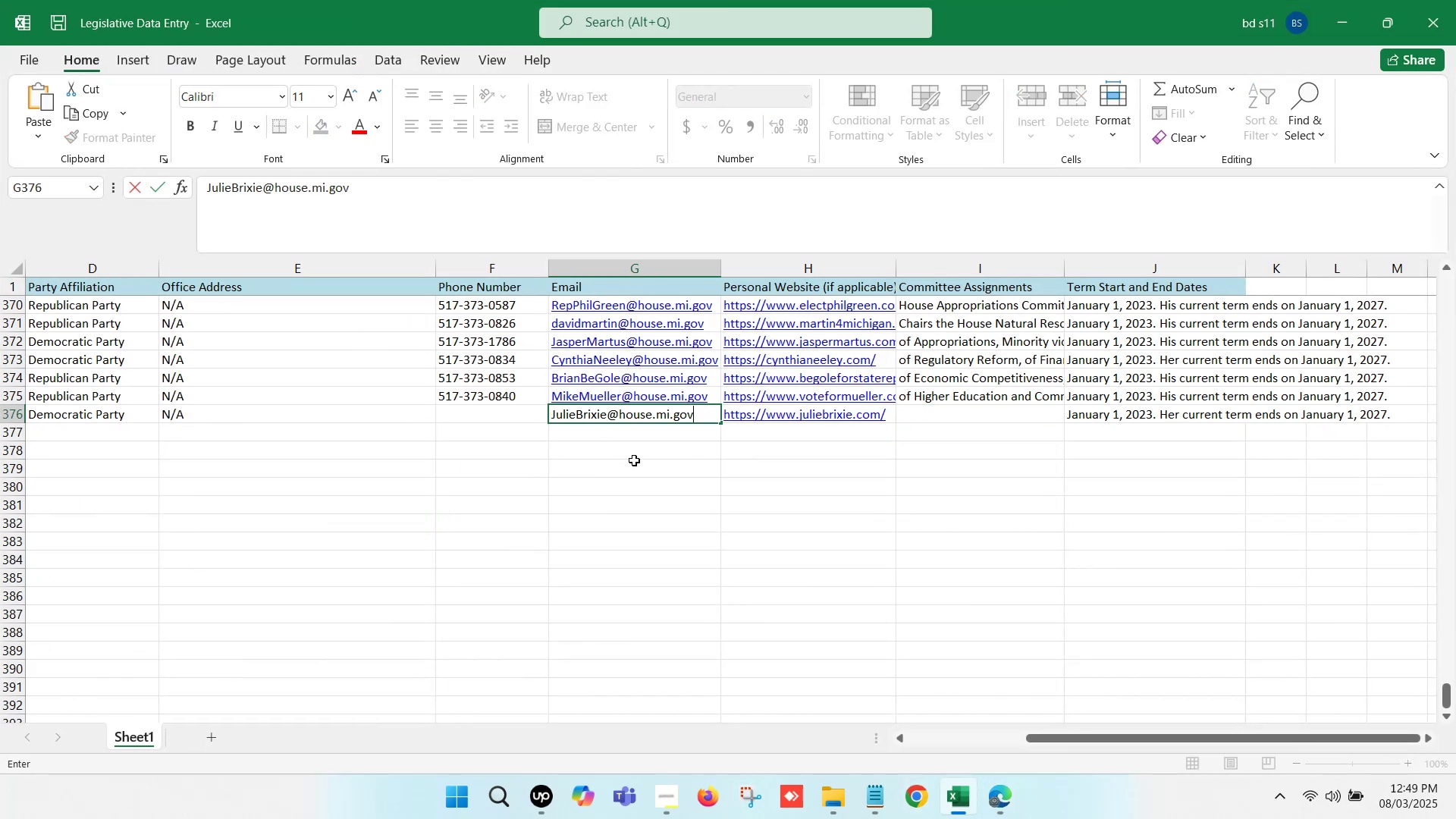 
left_click([634, 460])
 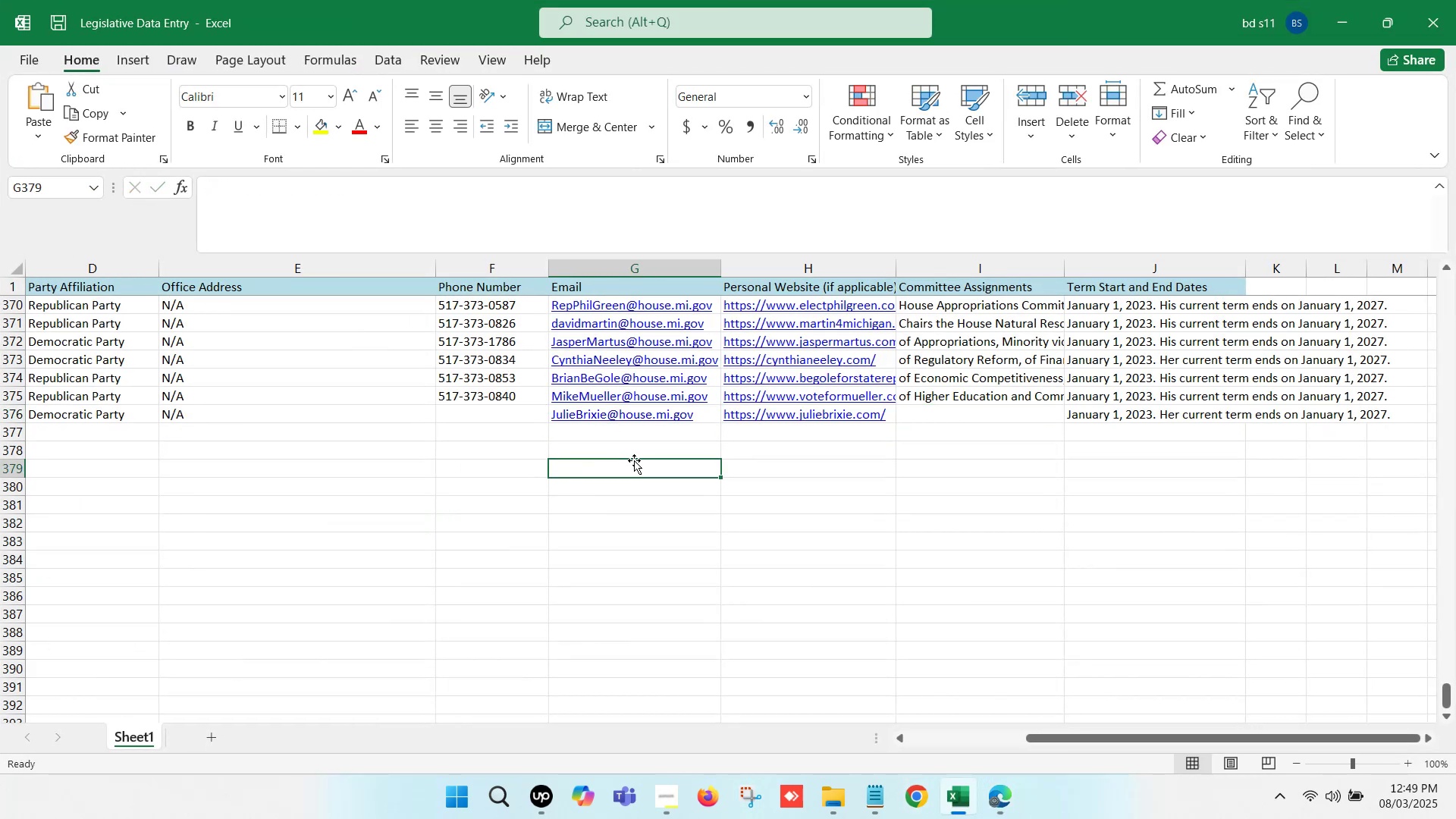 
wait(5.25)
 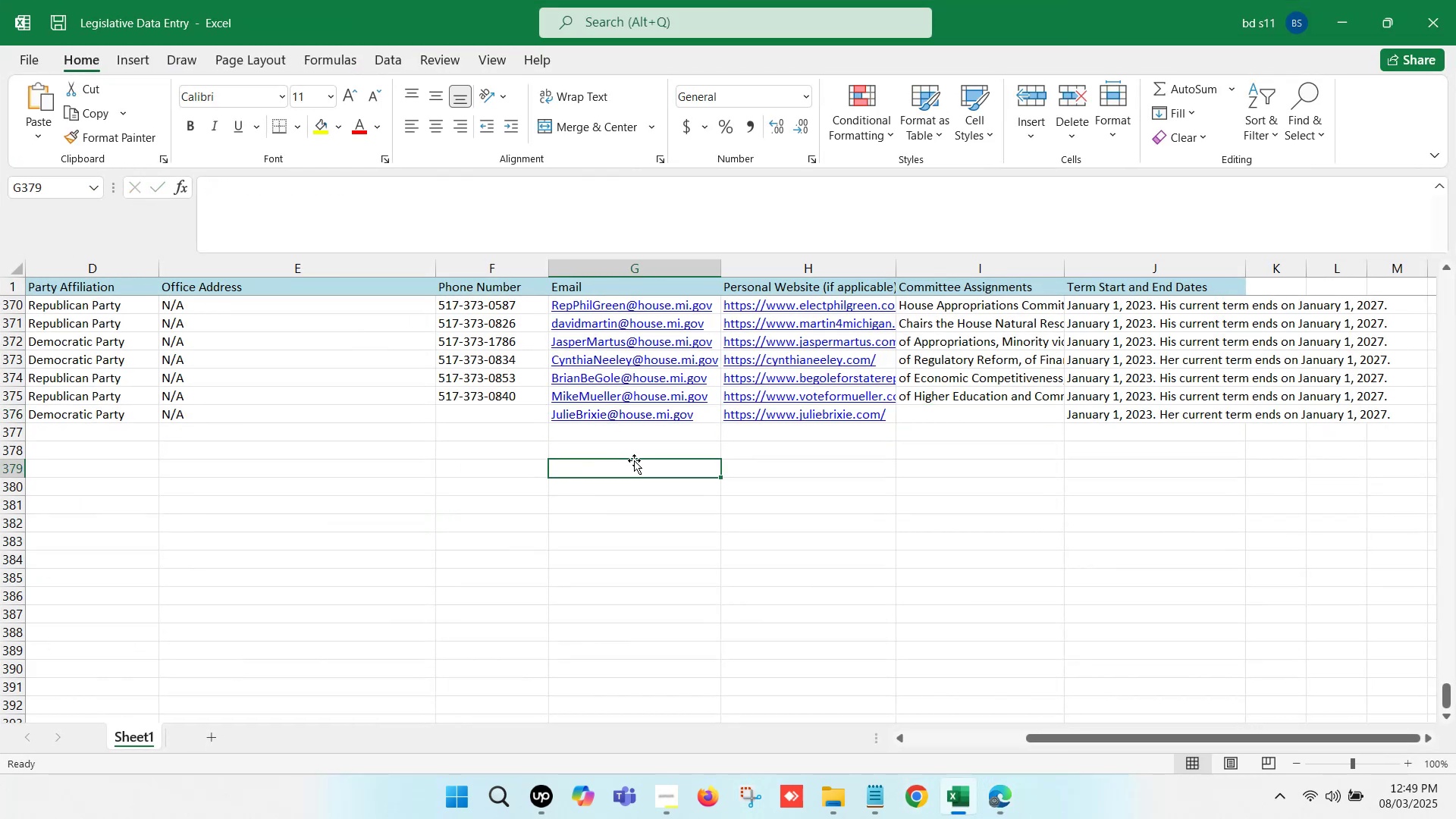 
left_click([969, 802])
 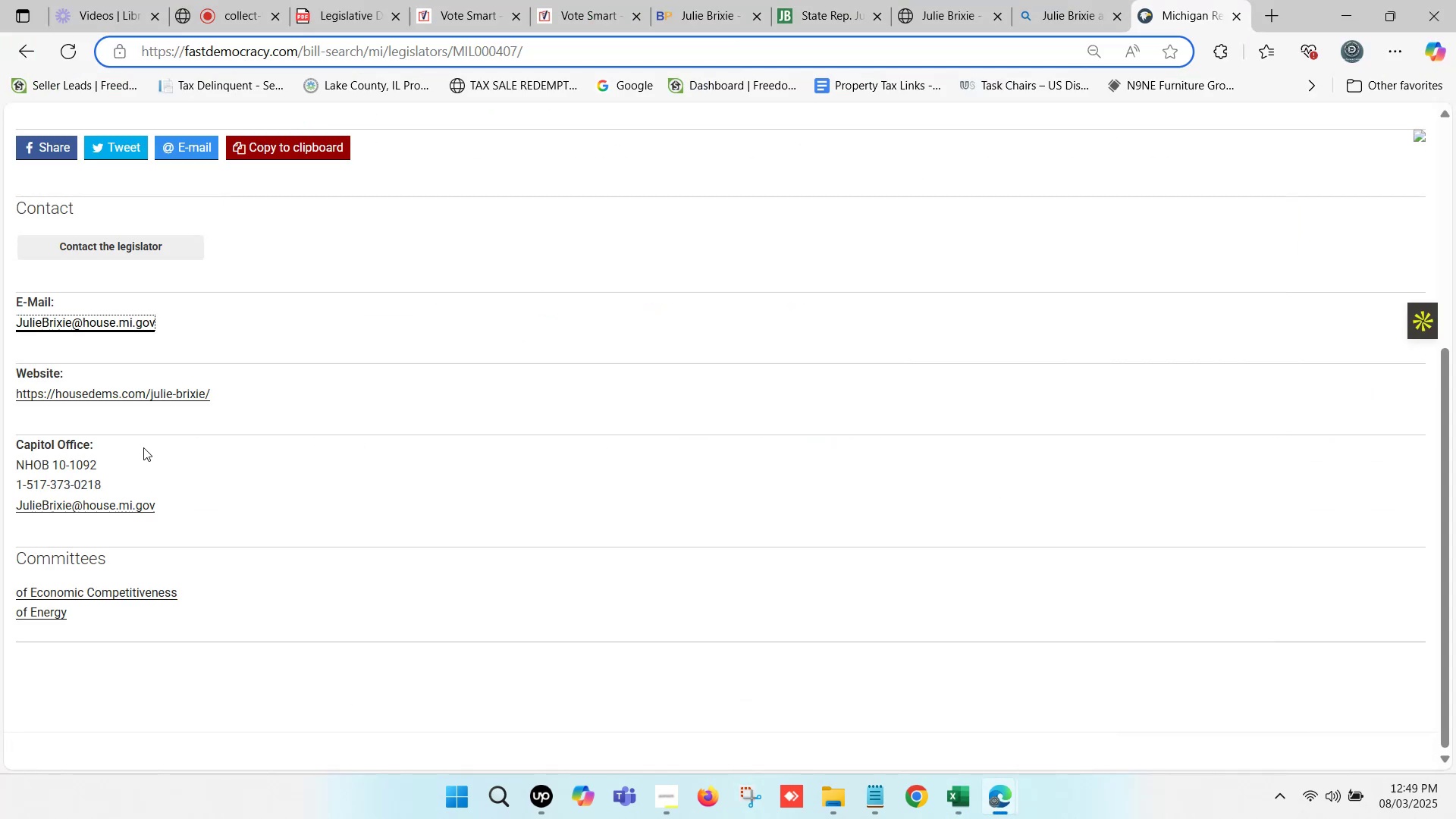 
left_click_drag(start_coordinate=[107, 487], to_coordinate=[27, 489])
 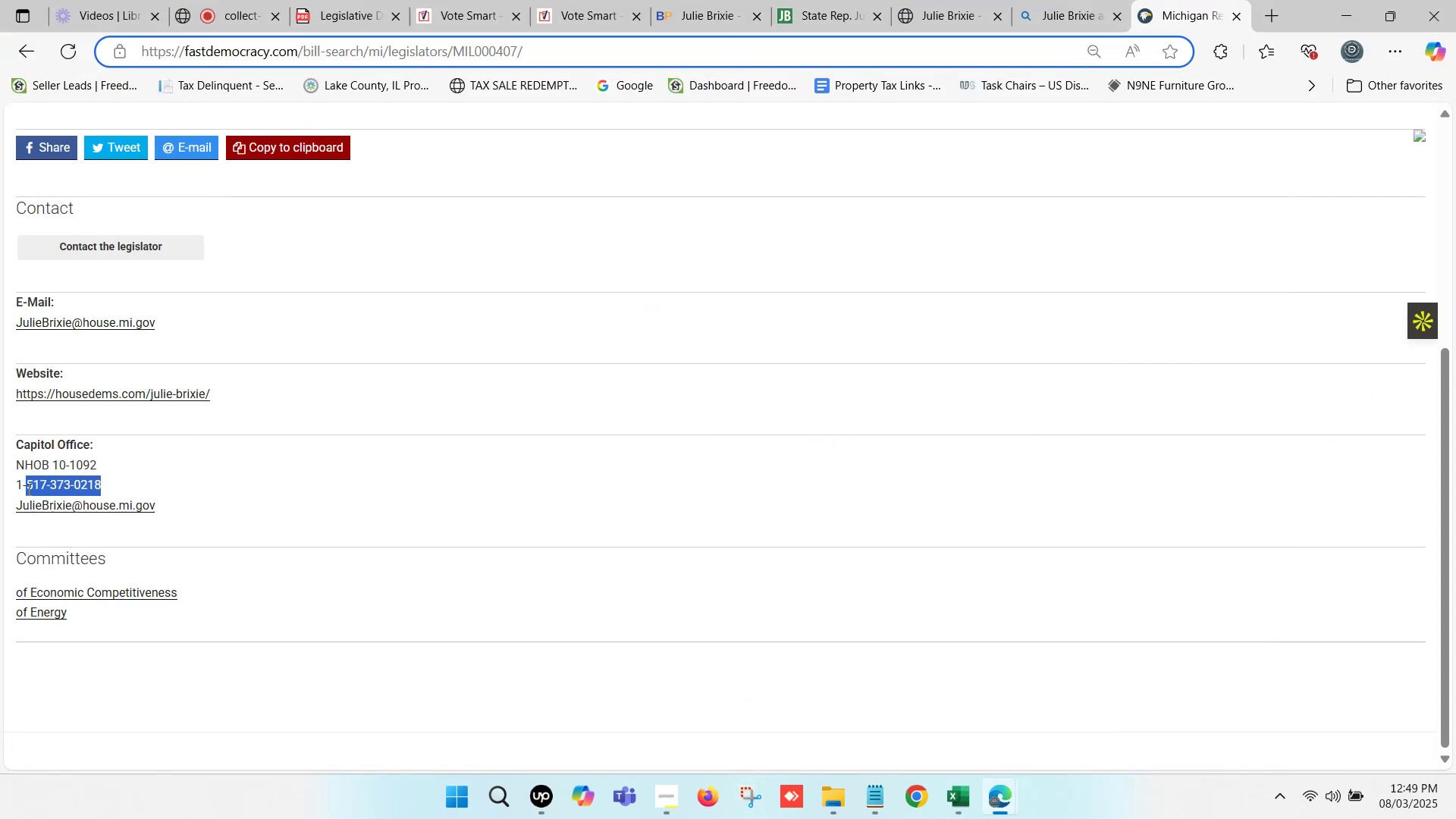 
key(Control+C)
 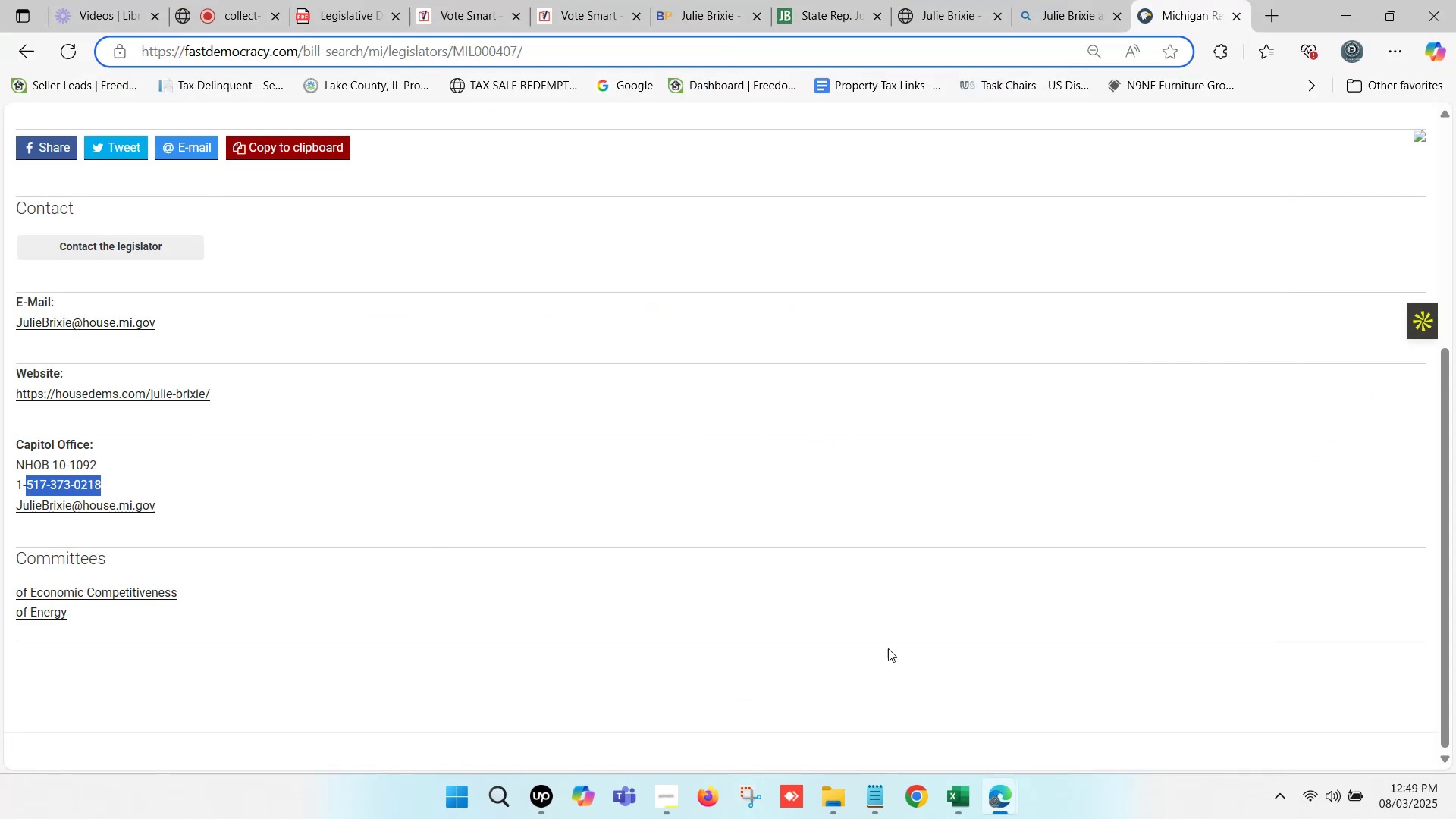 
left_click_drag(start_coordinate=[965, 786], to_coordinate=[967, 790])
 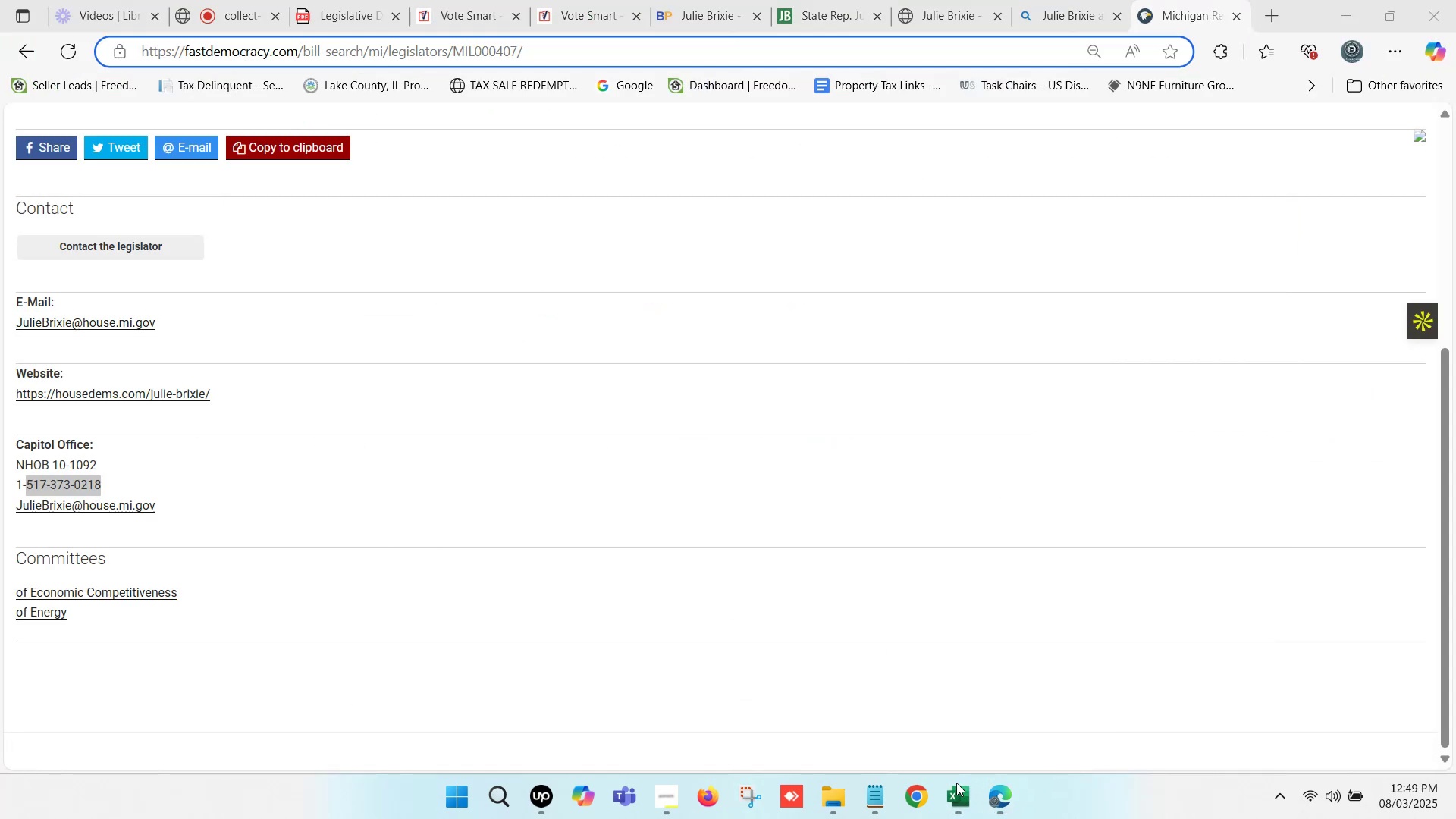 
left_click([955, 802])
 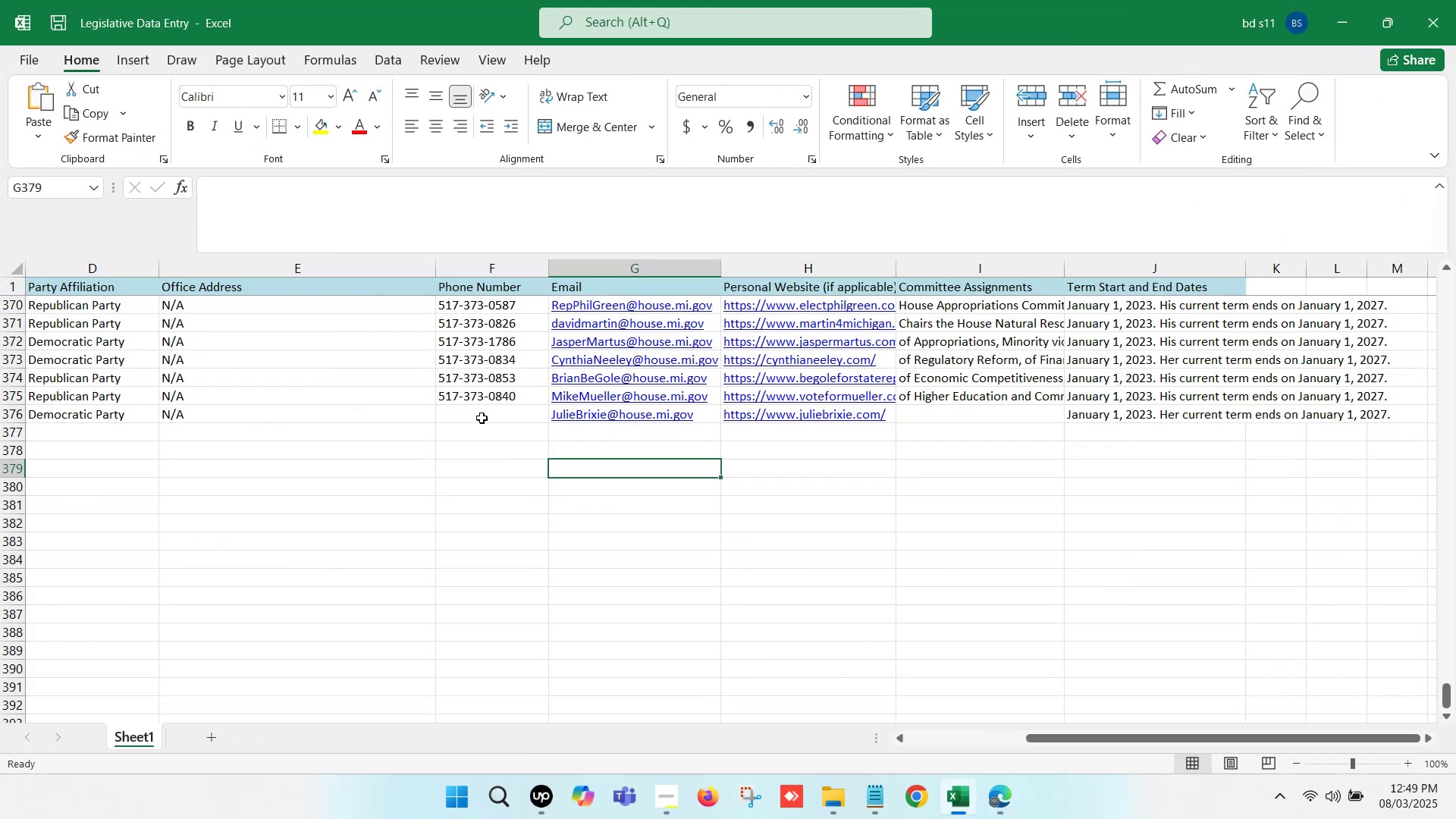 
double_click([480, 415])
 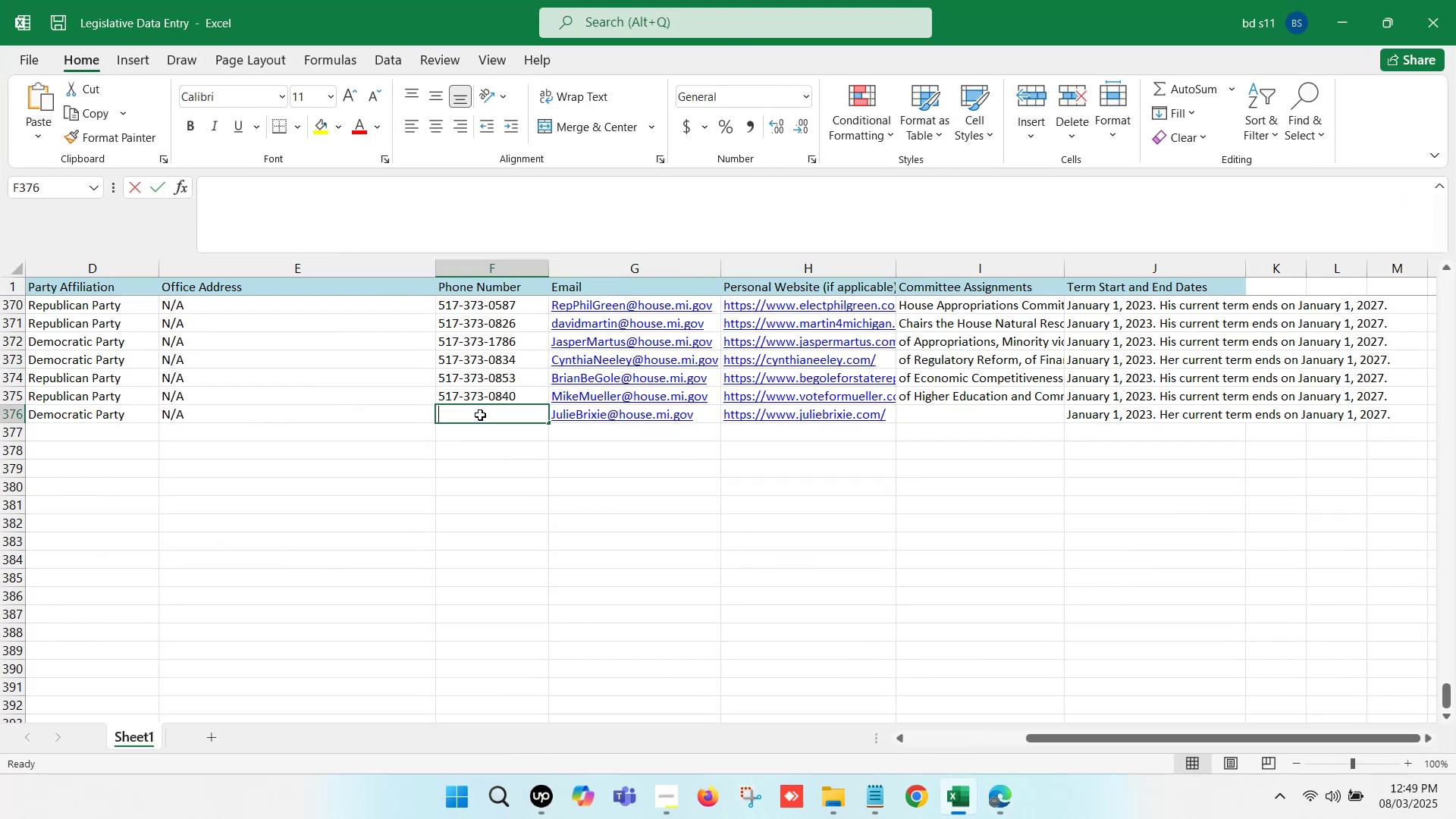 
key(Control+V)
 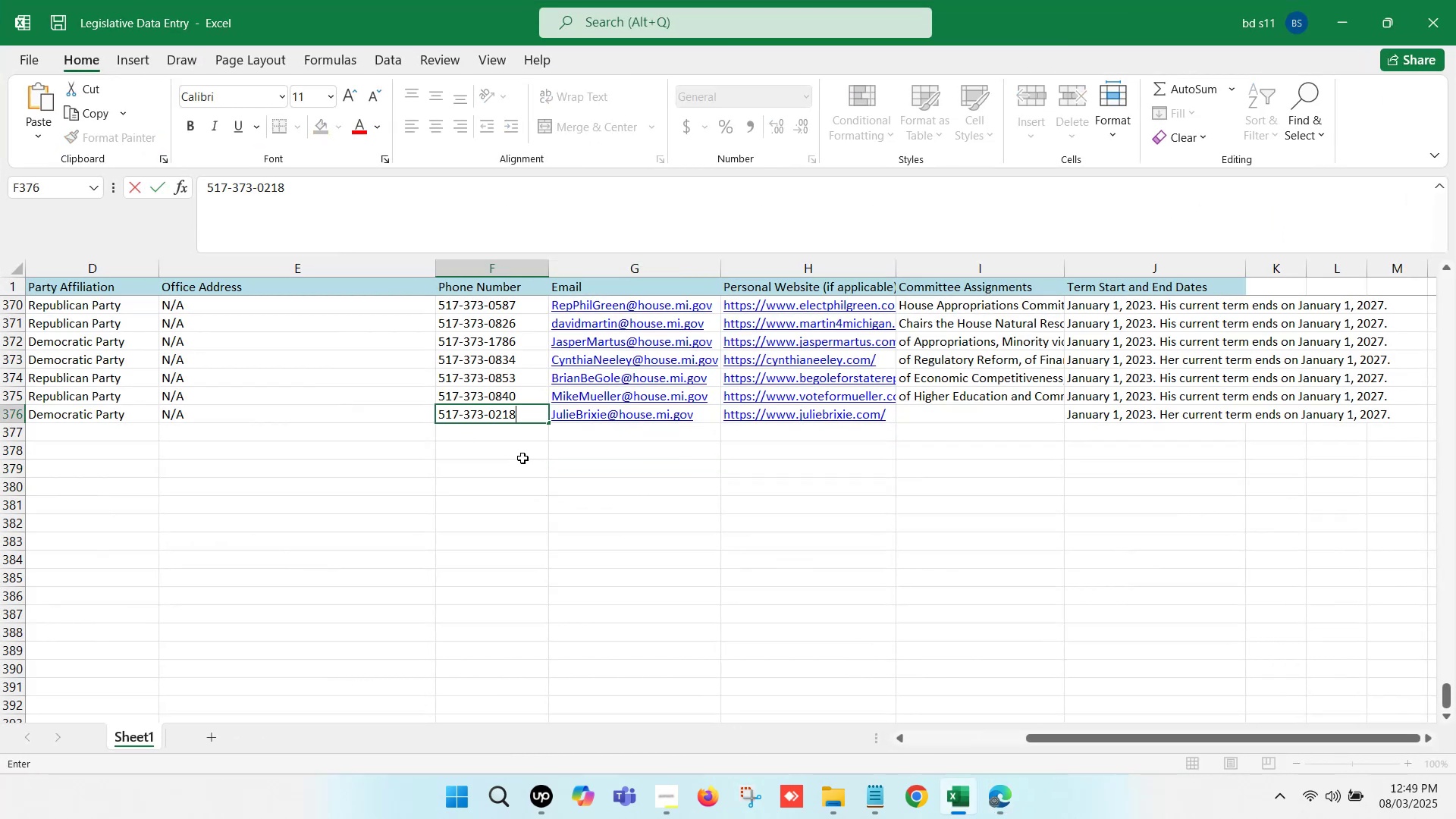 
left_click([523, 459])
 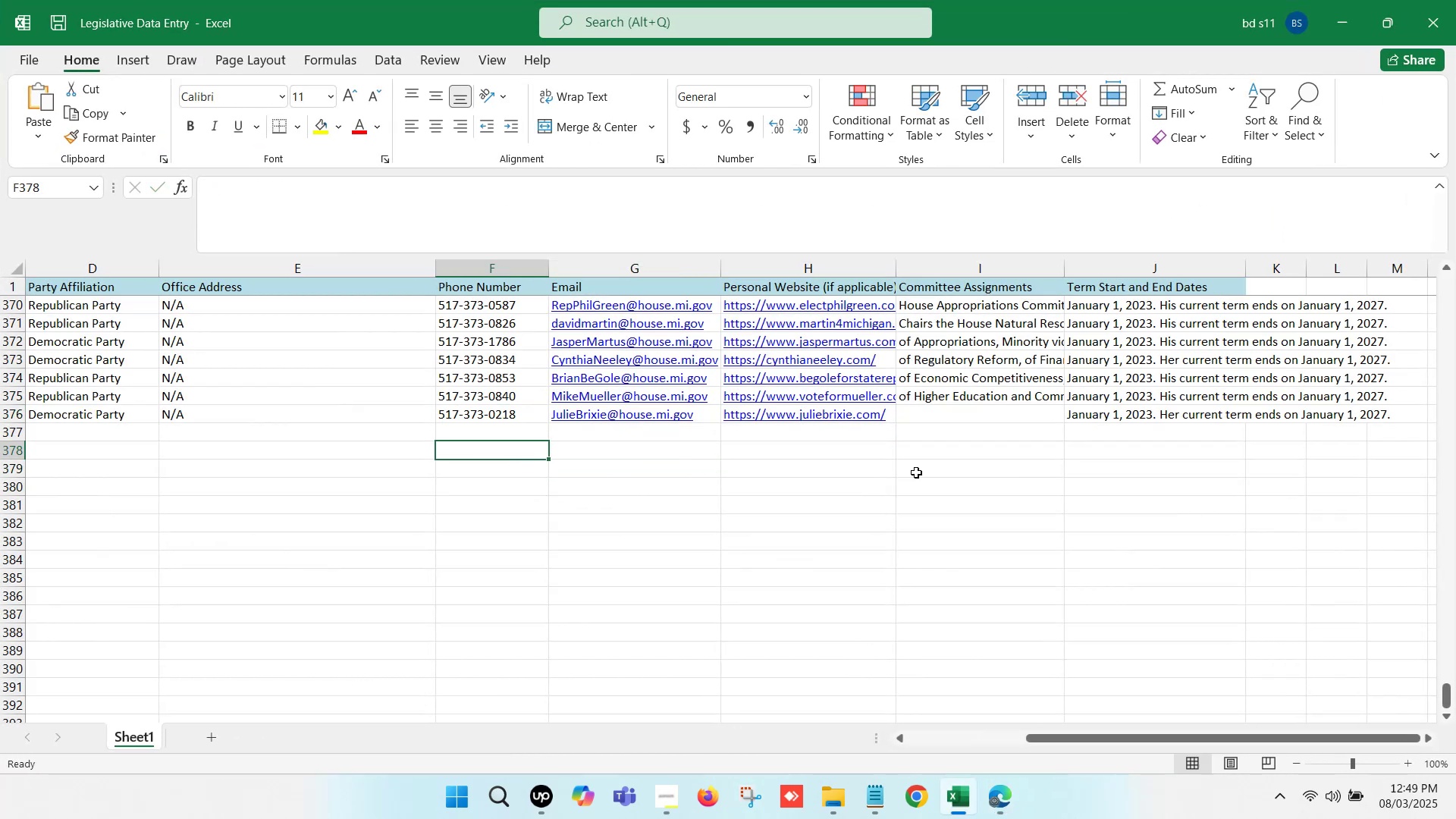 
key(Control+S)
 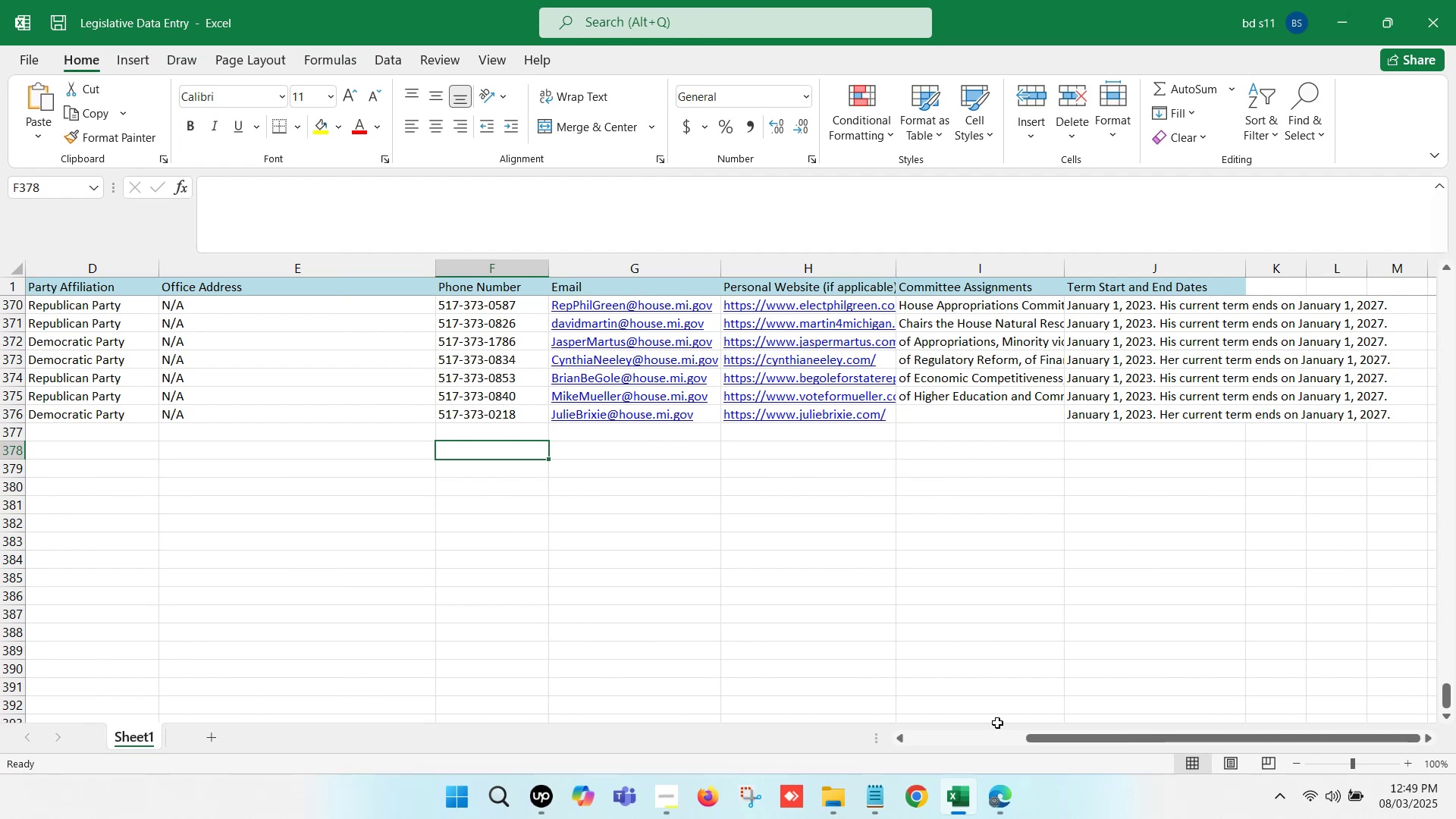 
left_click([996, 793])
 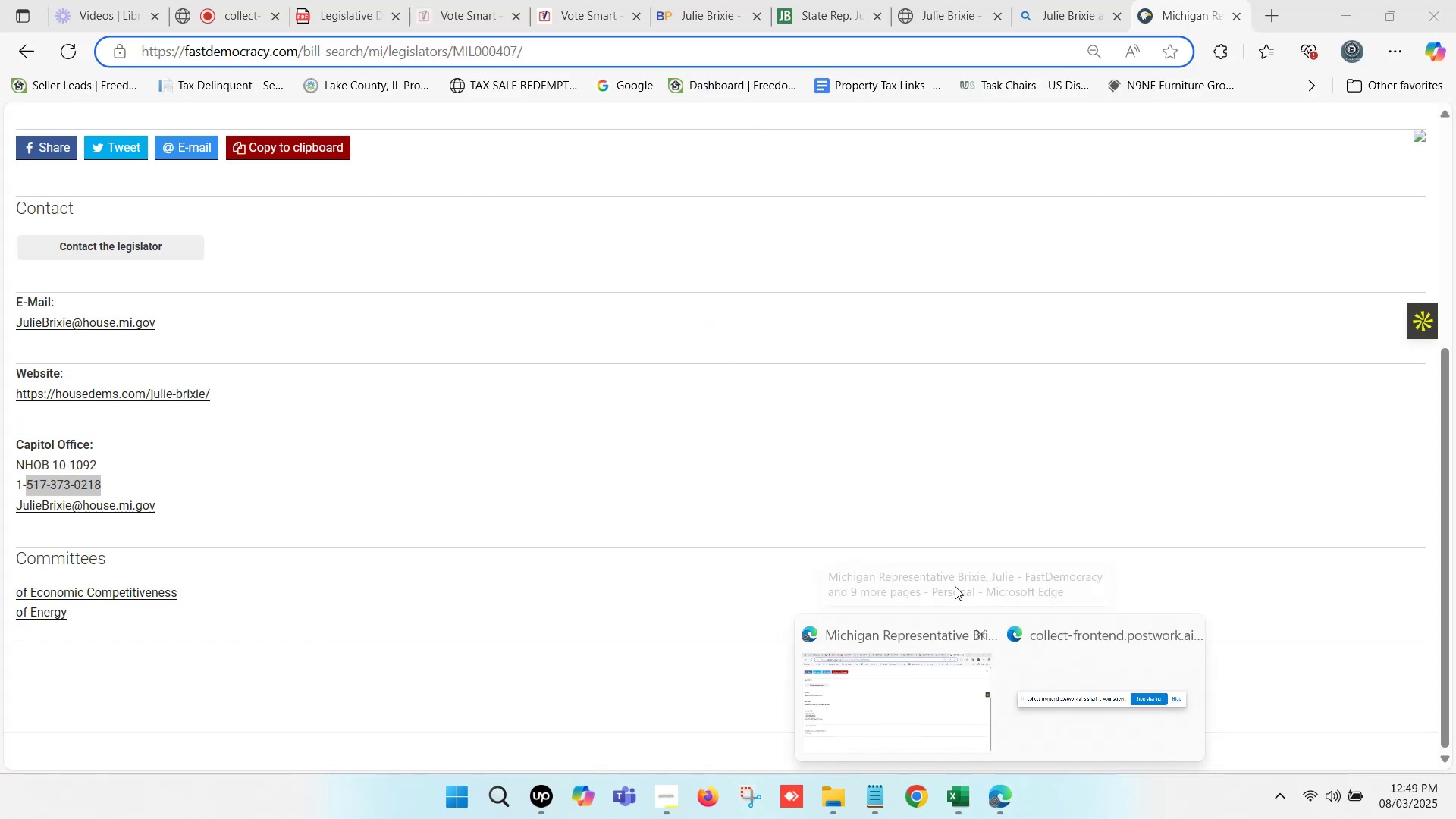 
wait(6.53)
 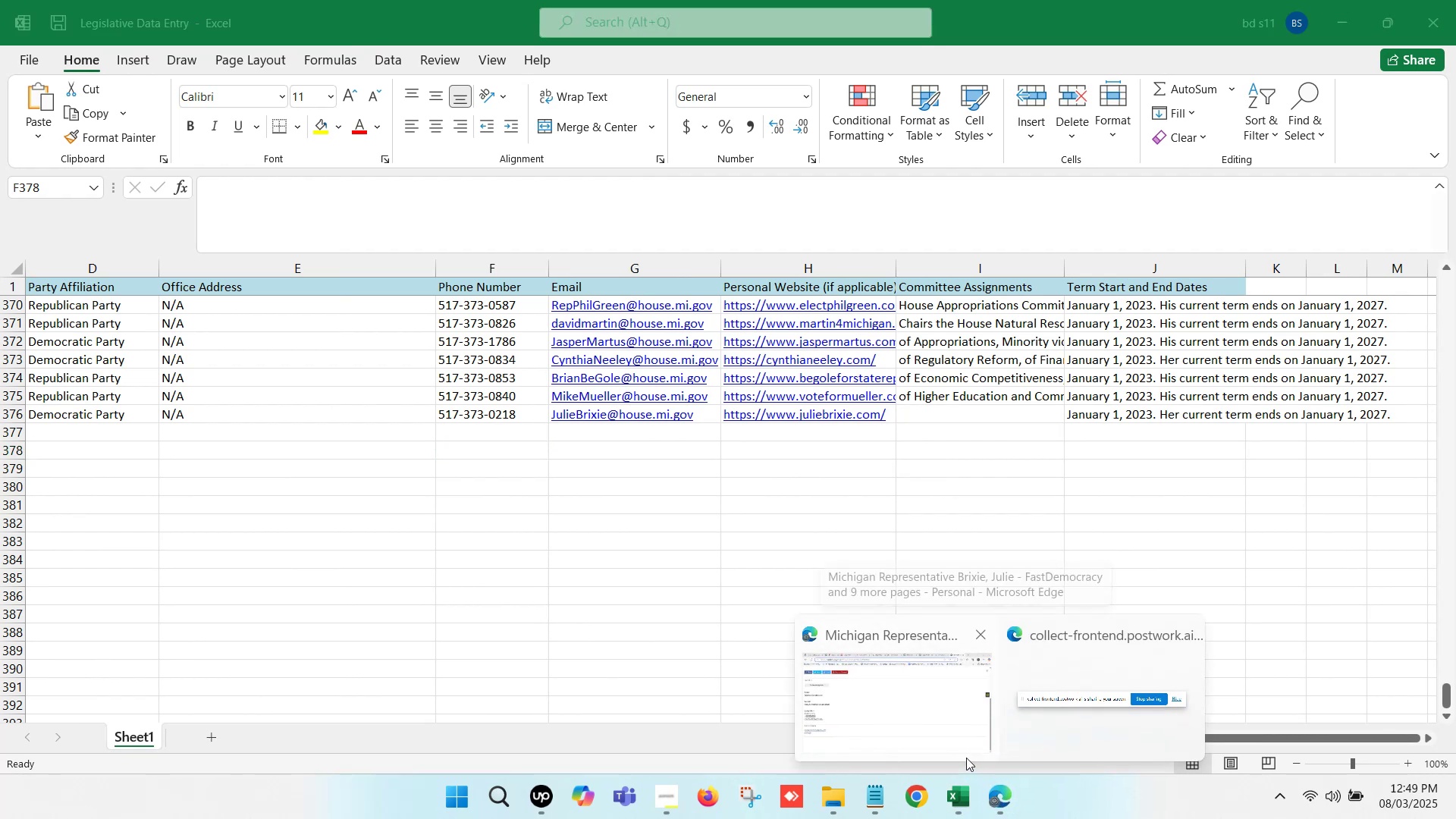 
left_click([999, 795])
 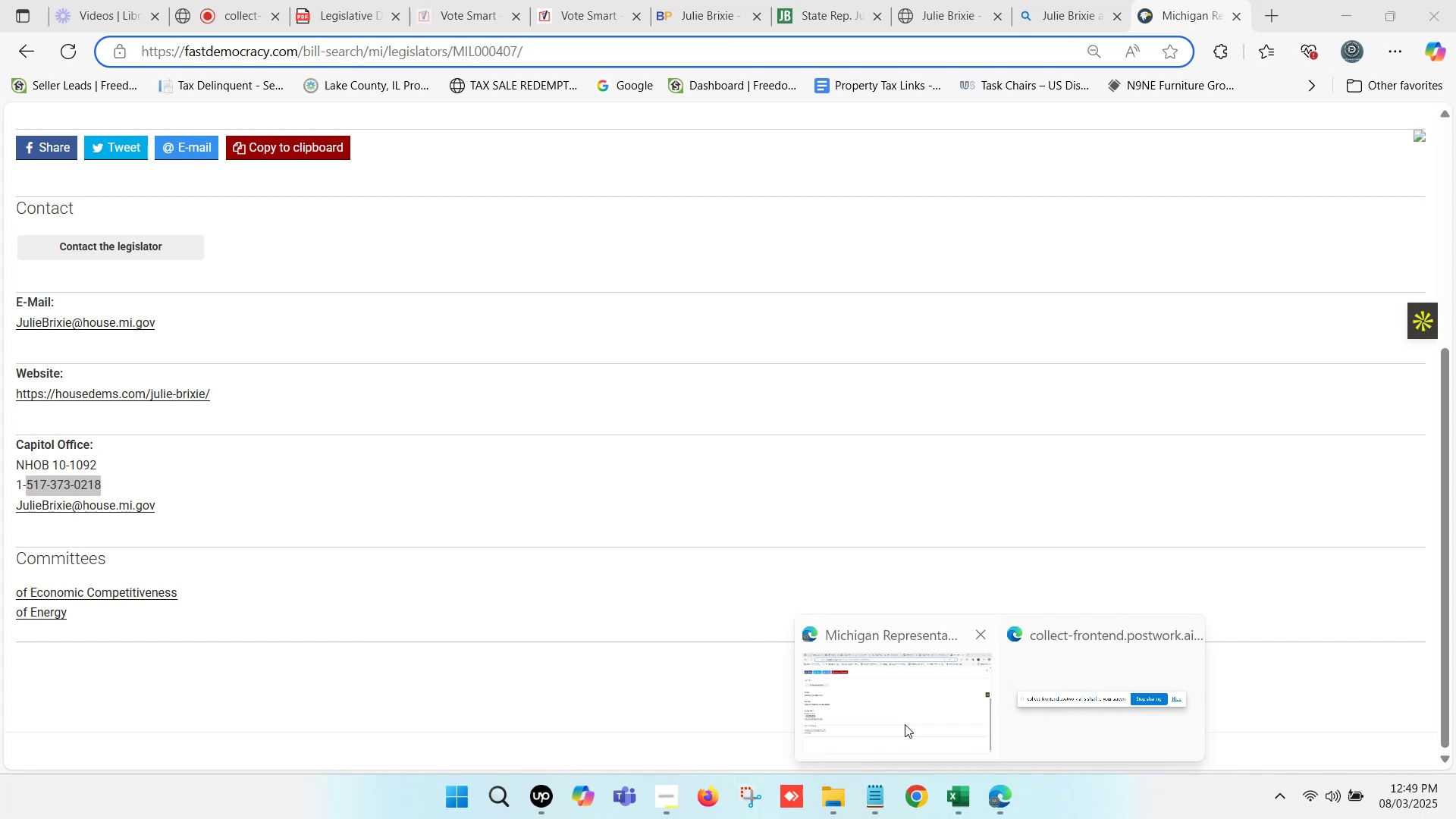 
left_click([899, 684])
 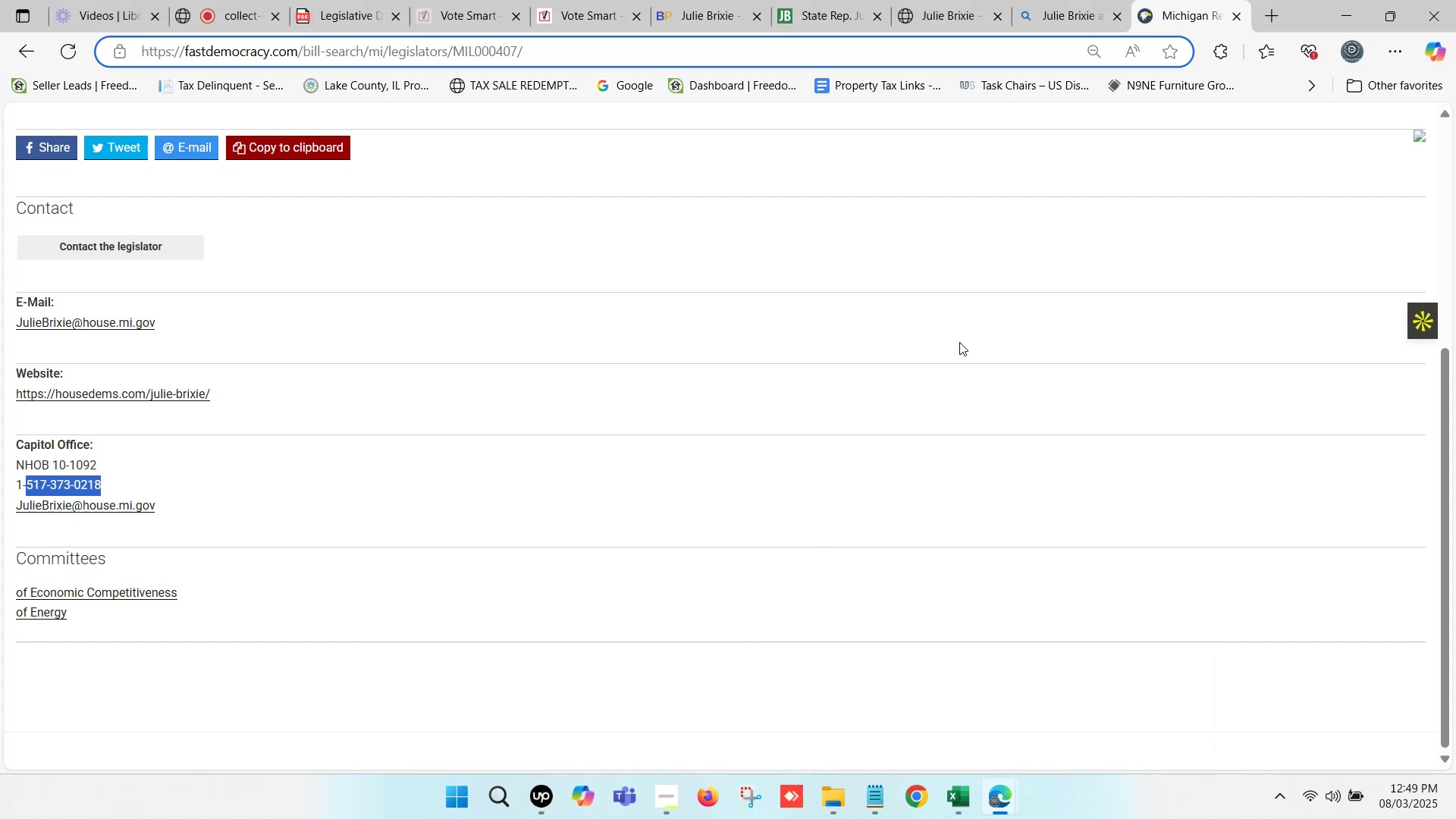 
left_click([926, 0])
 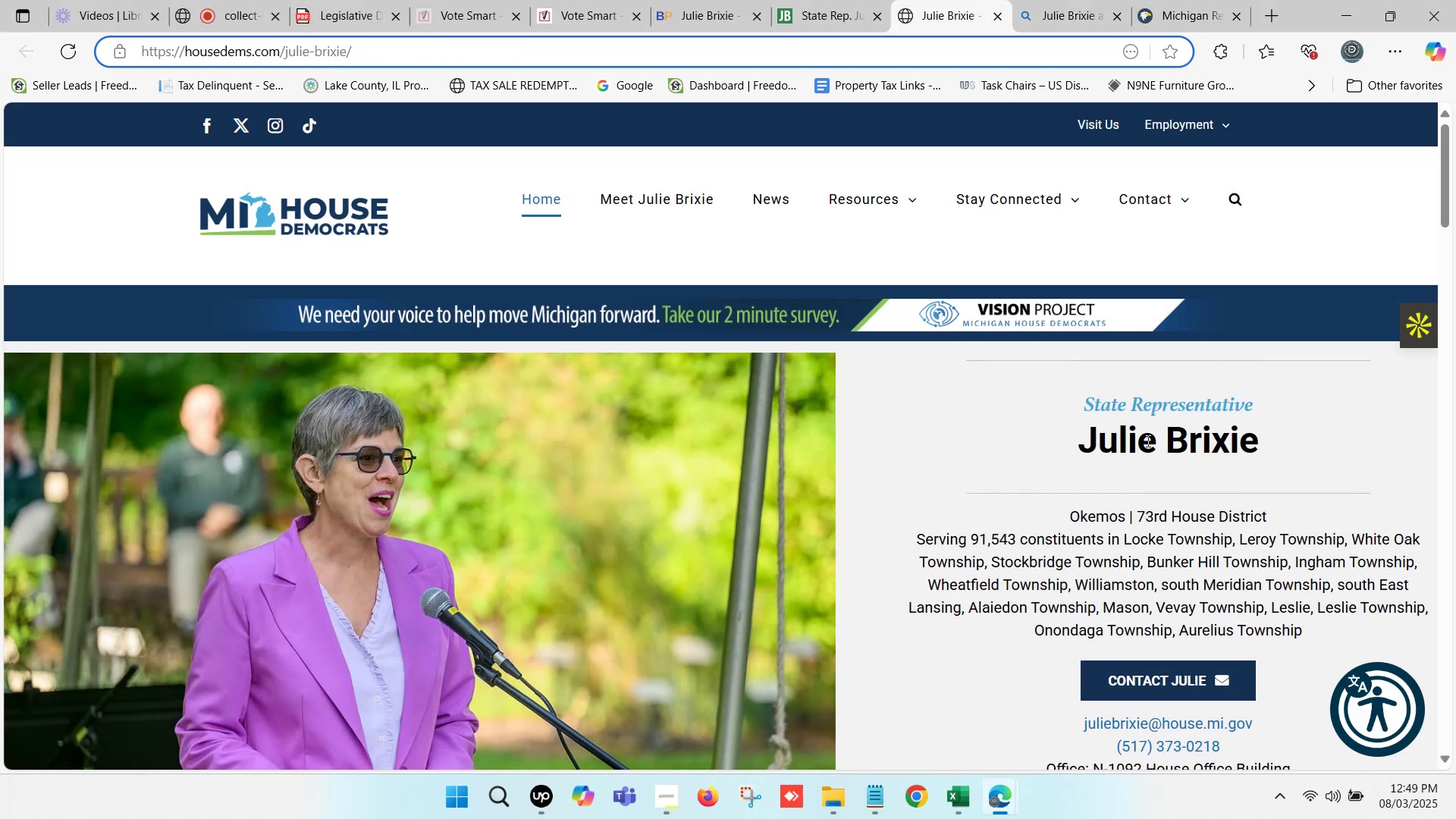 
scroll: coordinate [1156, 444], scroll_direction: down, amount: 3.0
 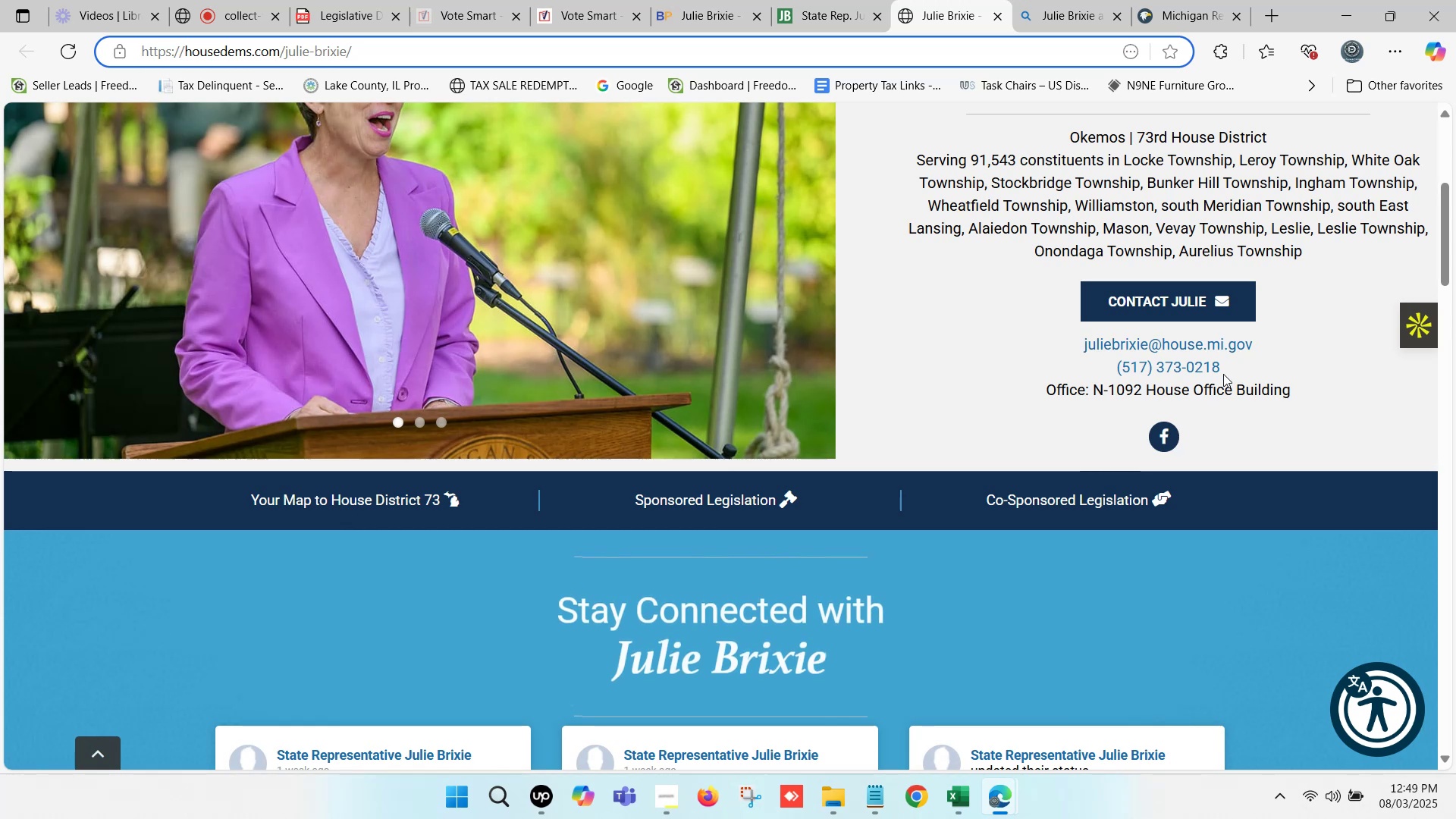 
left_click_drag(start_coordinate=[1225, 369], to_coordinate=[1123, 369])
 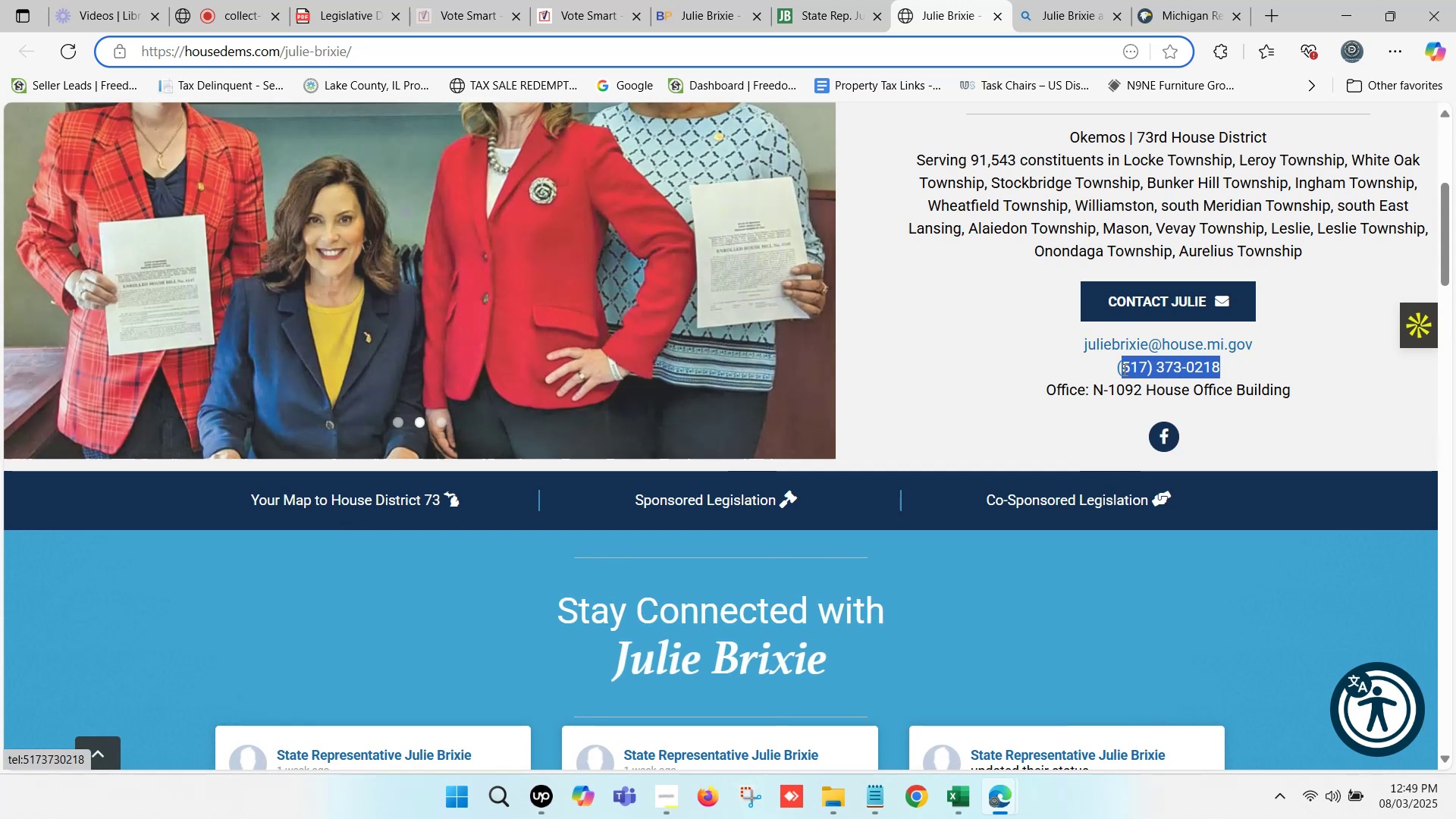 
key(Control+C)
 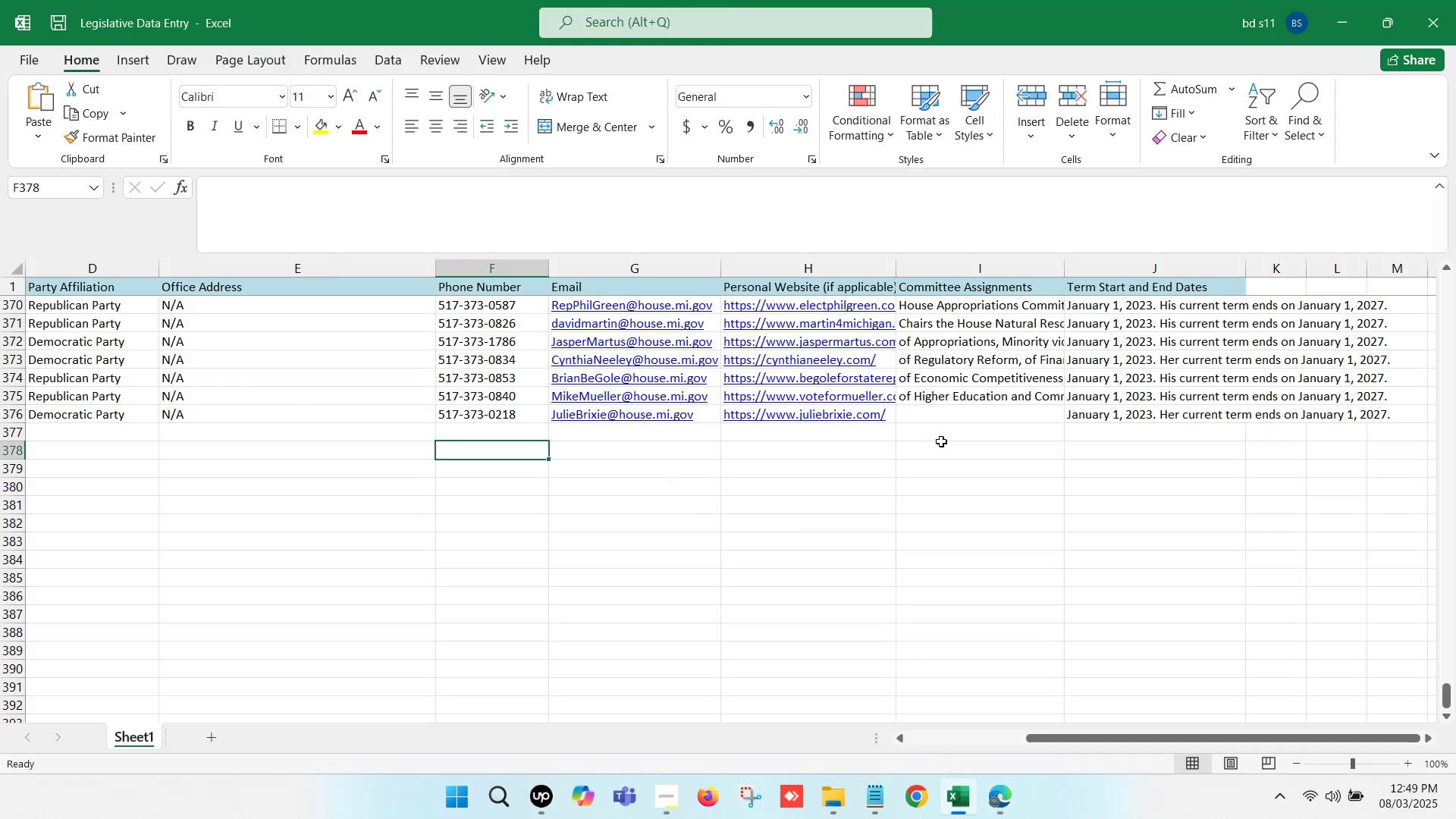 
left_click([1013, 793])
 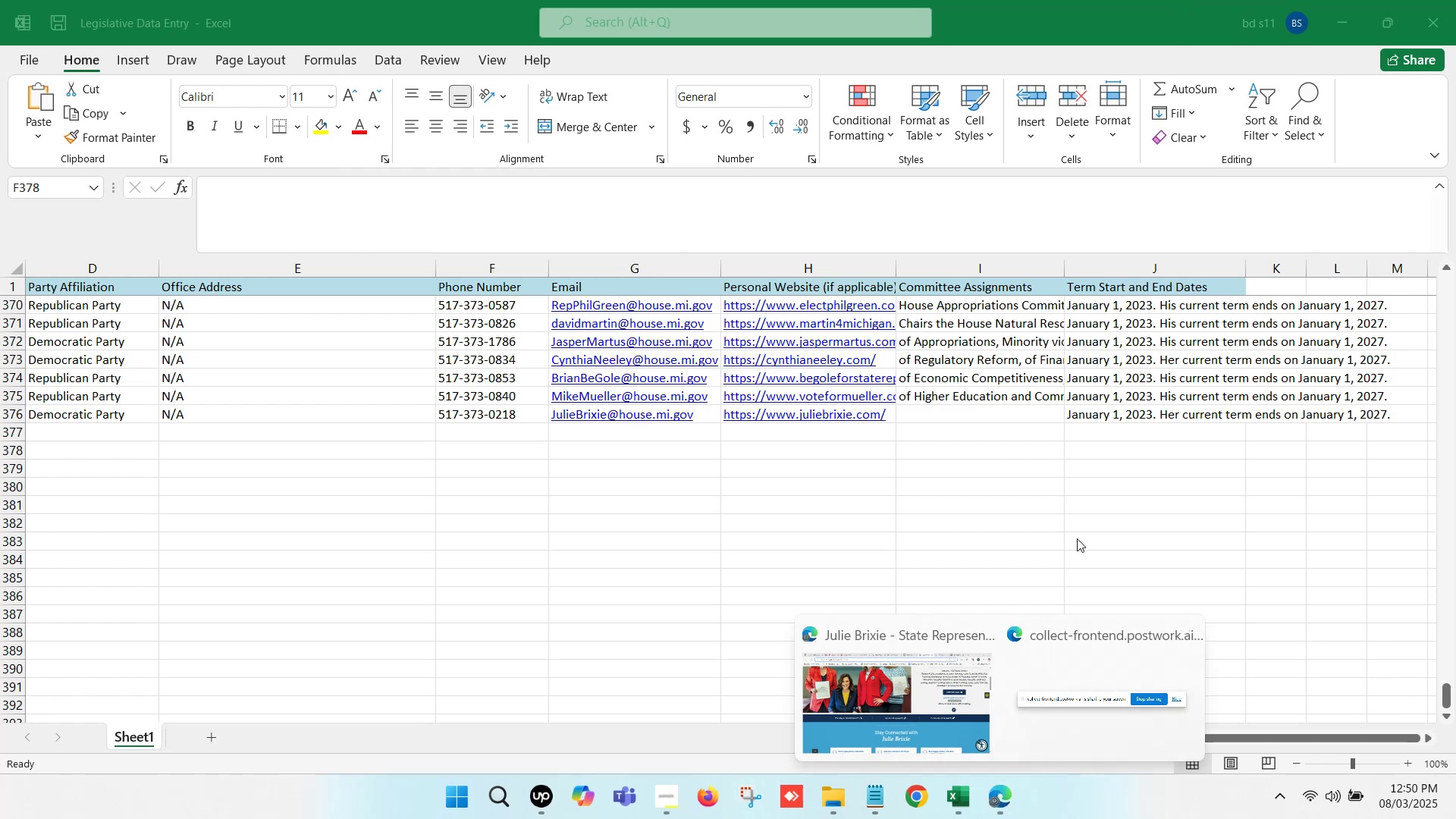 
wait(5.06)
 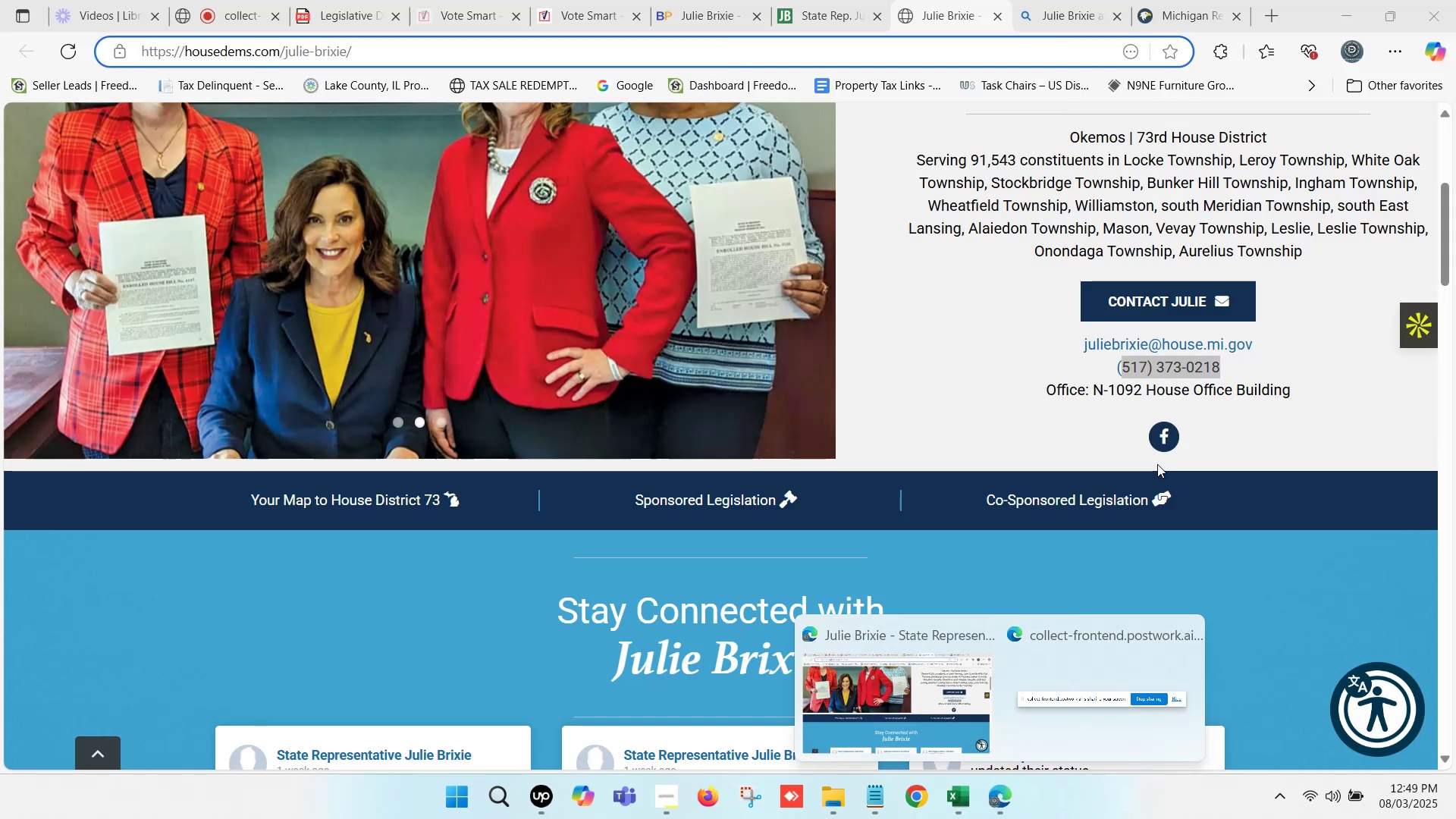 
left_click([965, 796])
 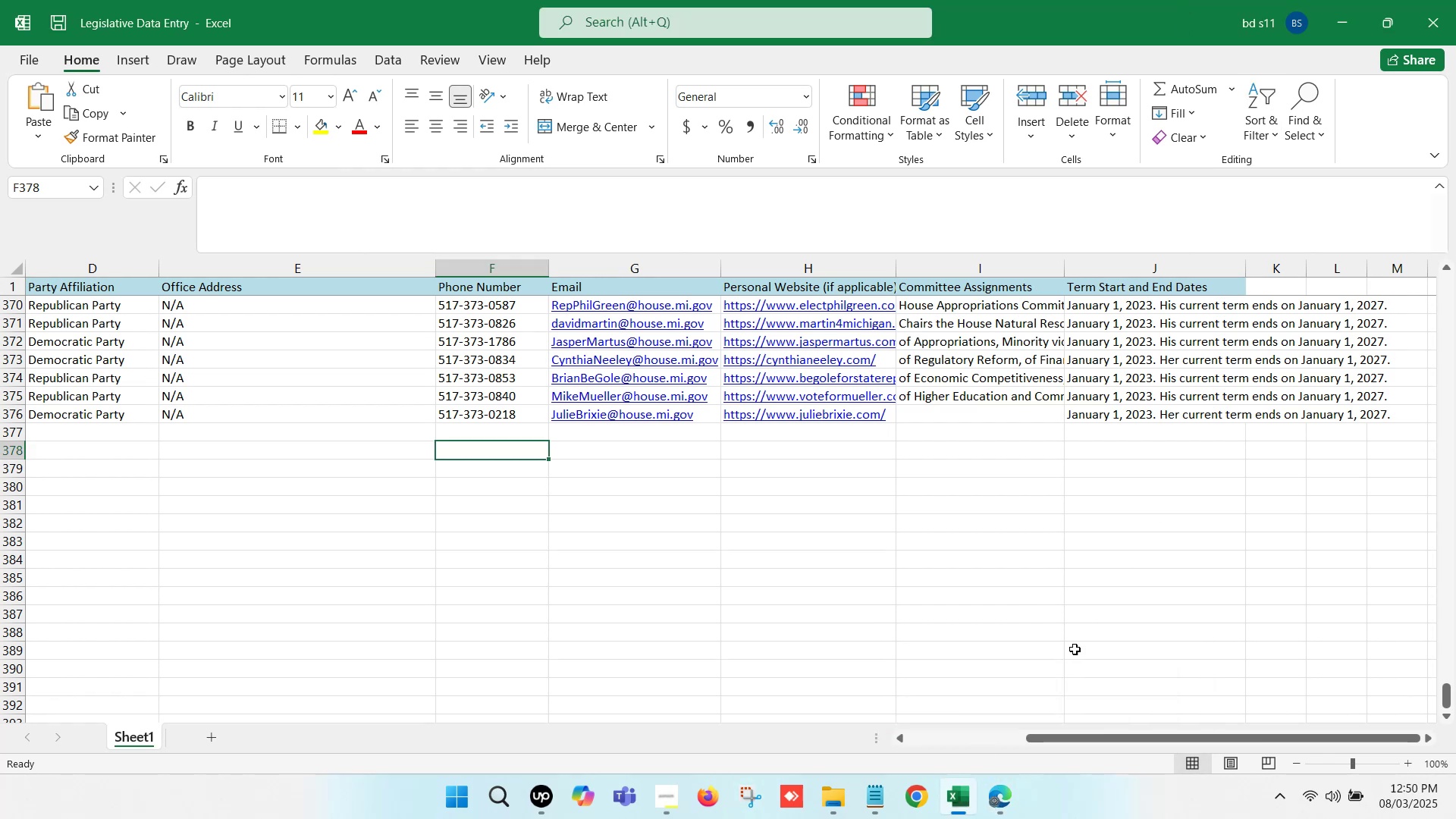 
left_click([1012, 793])
 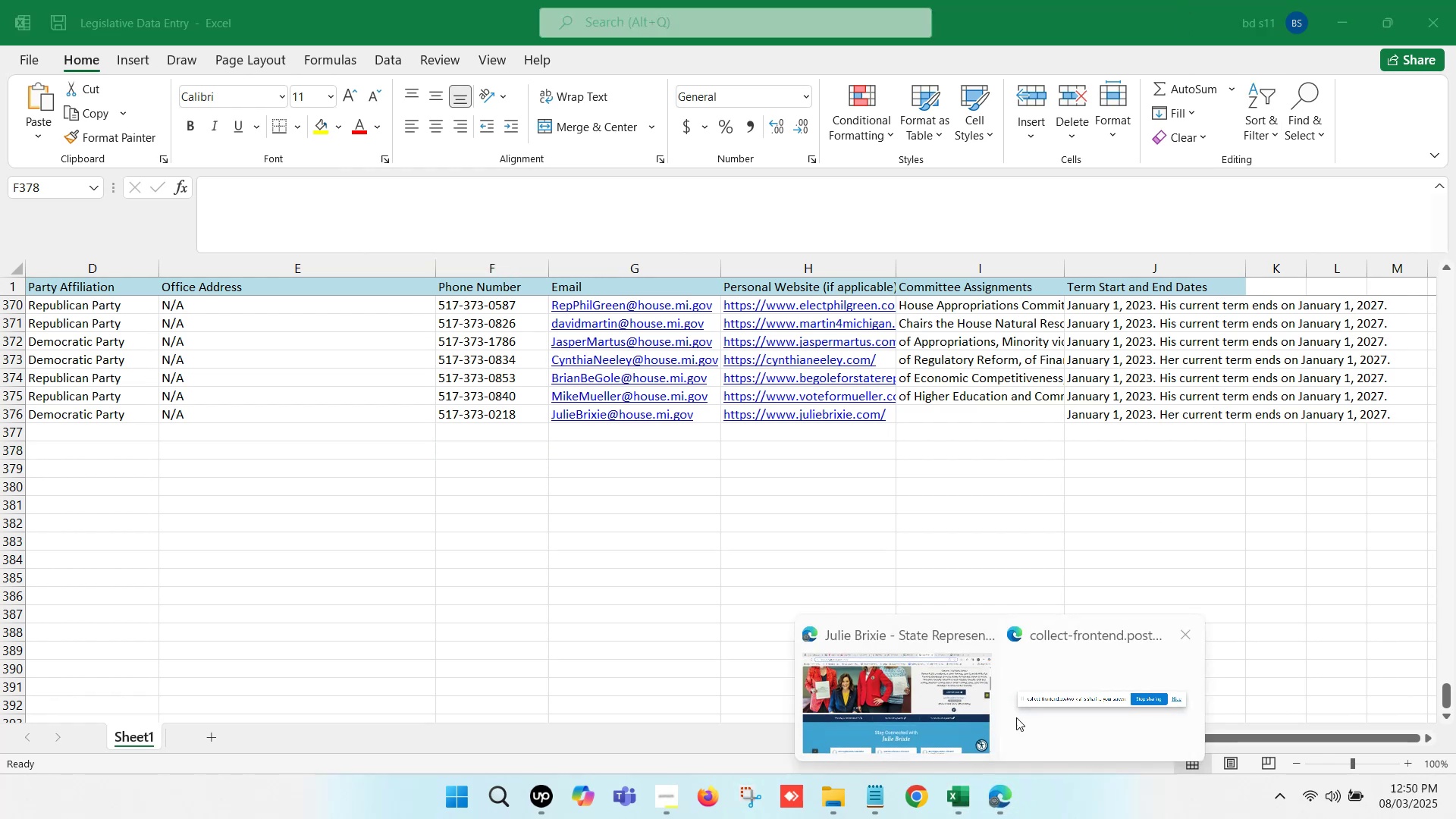 
left_click([1038, 667])
 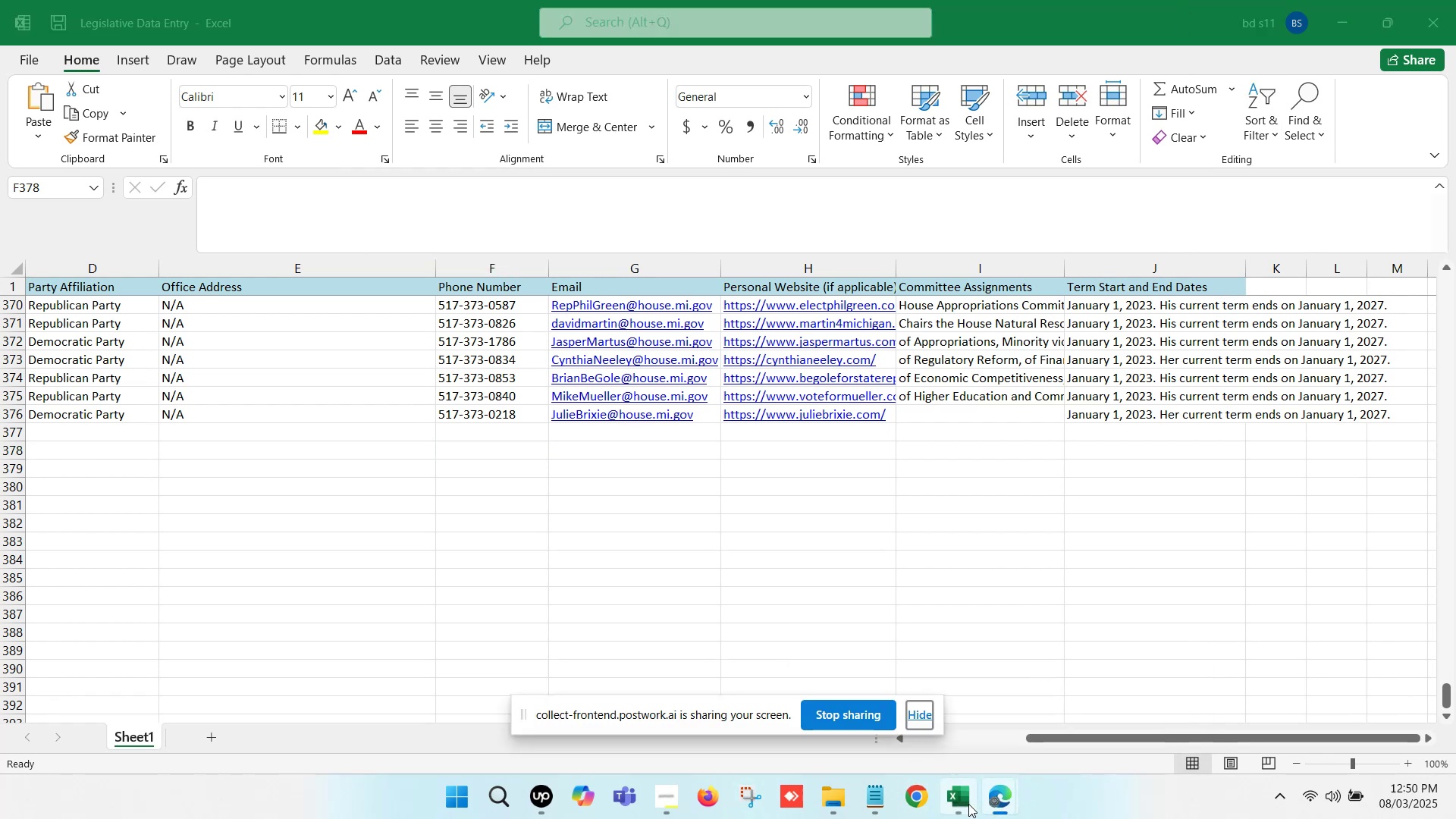 
left_click([999, 804])
 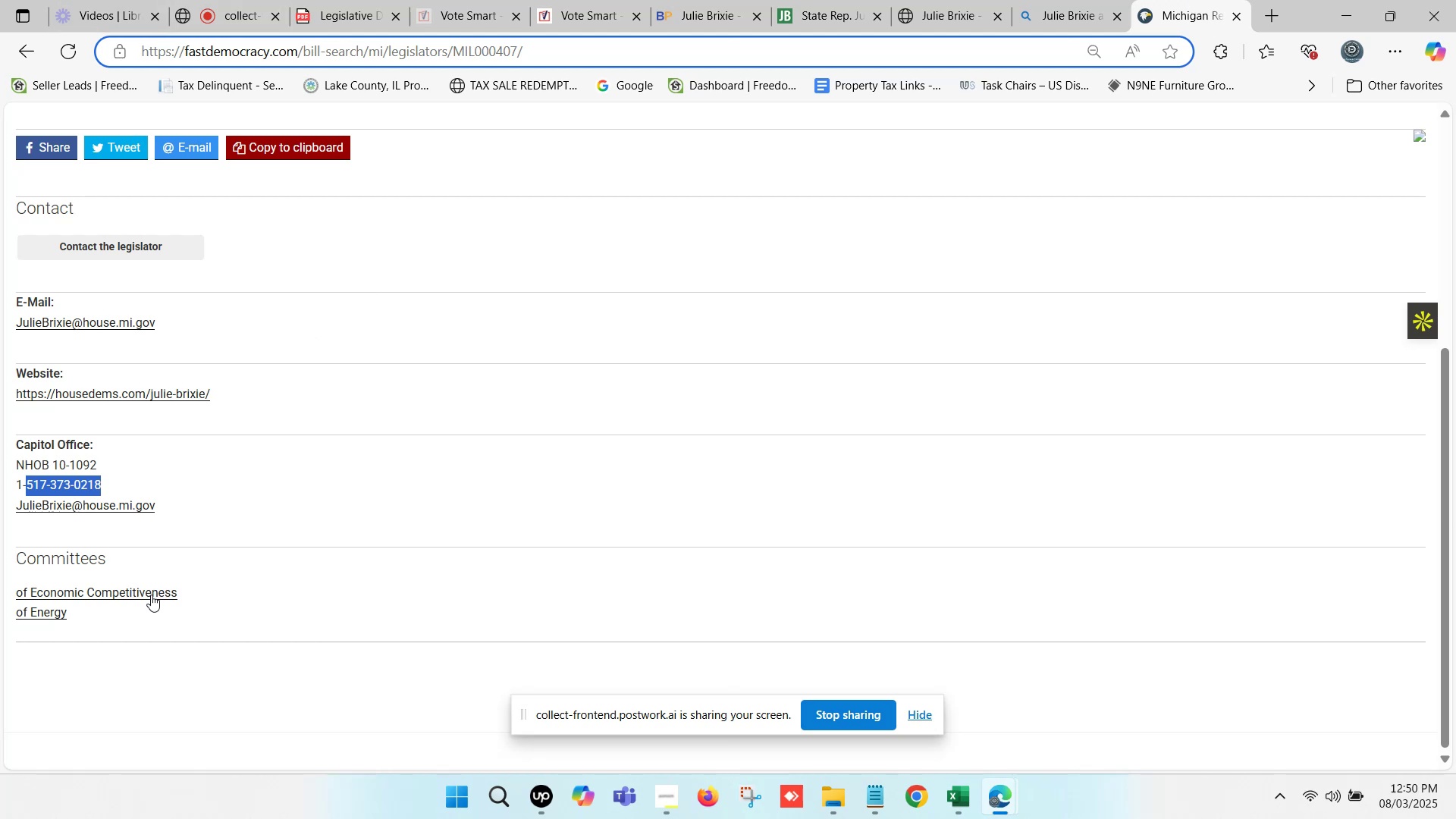 
left_click_drag(start_coordinate=[93, 614], to_coordinate=[13, 598])
 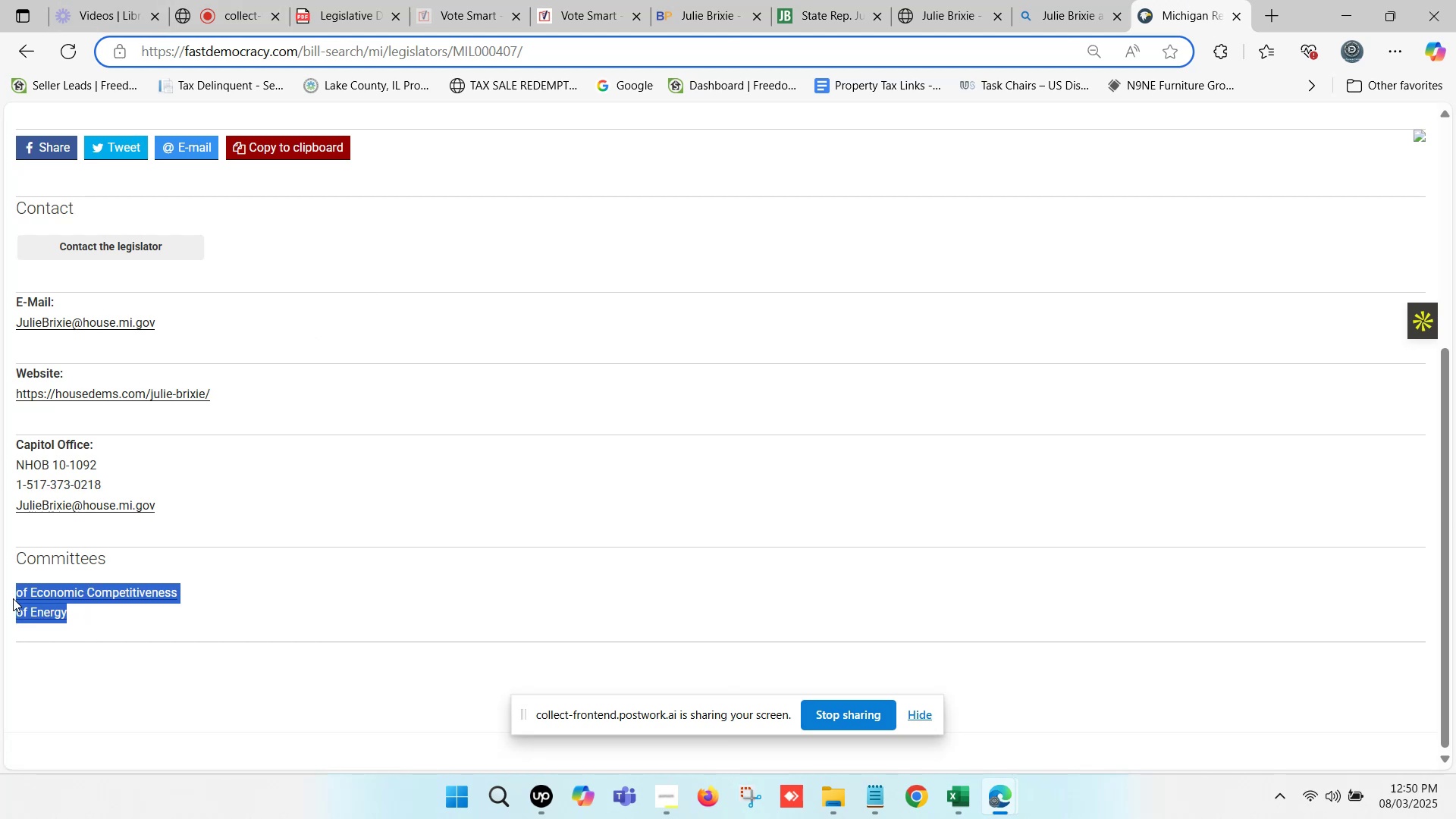 
key(Control+C)
 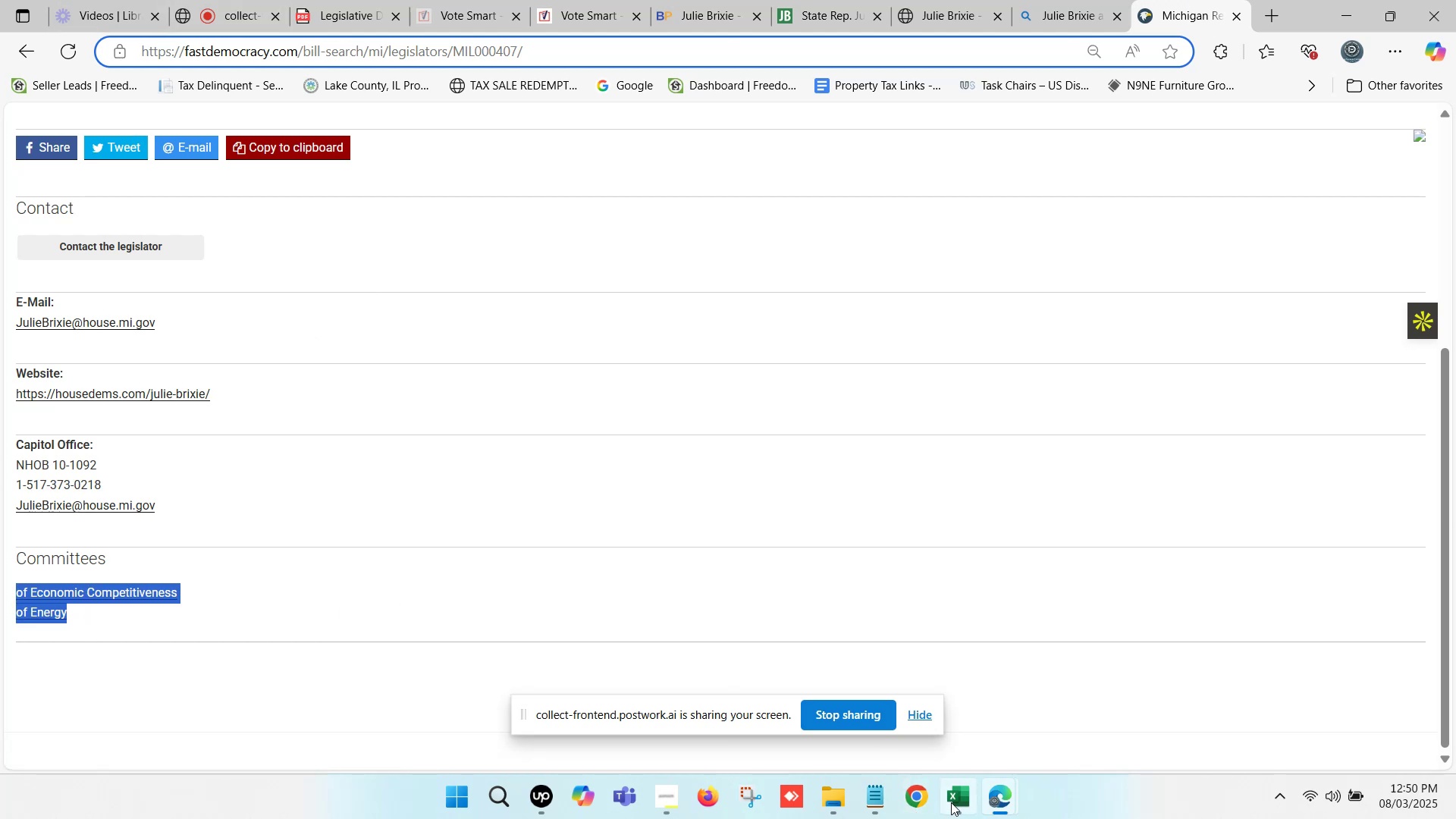 
left_click([959, 798])
 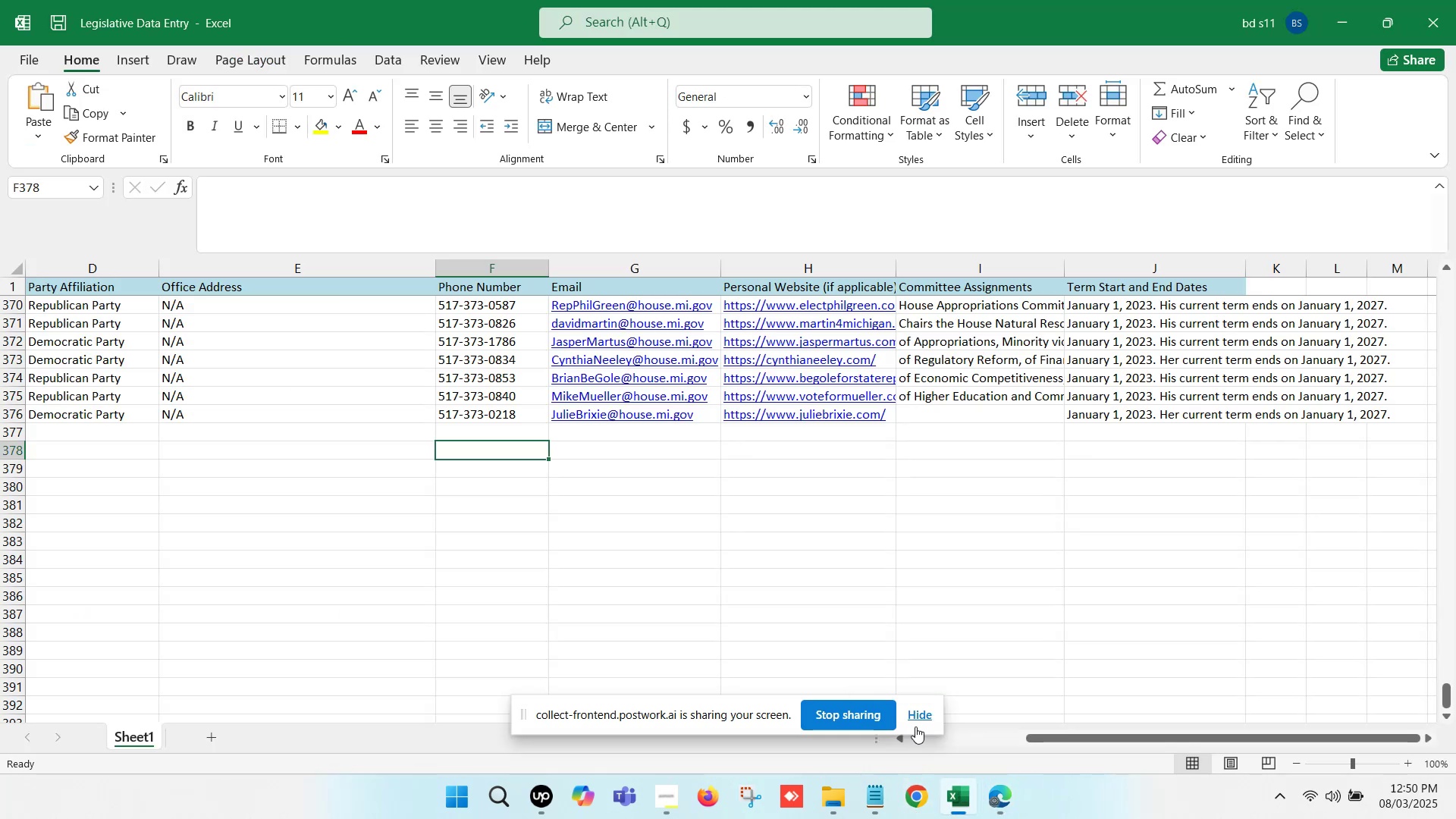 
left_click([919, 719])
 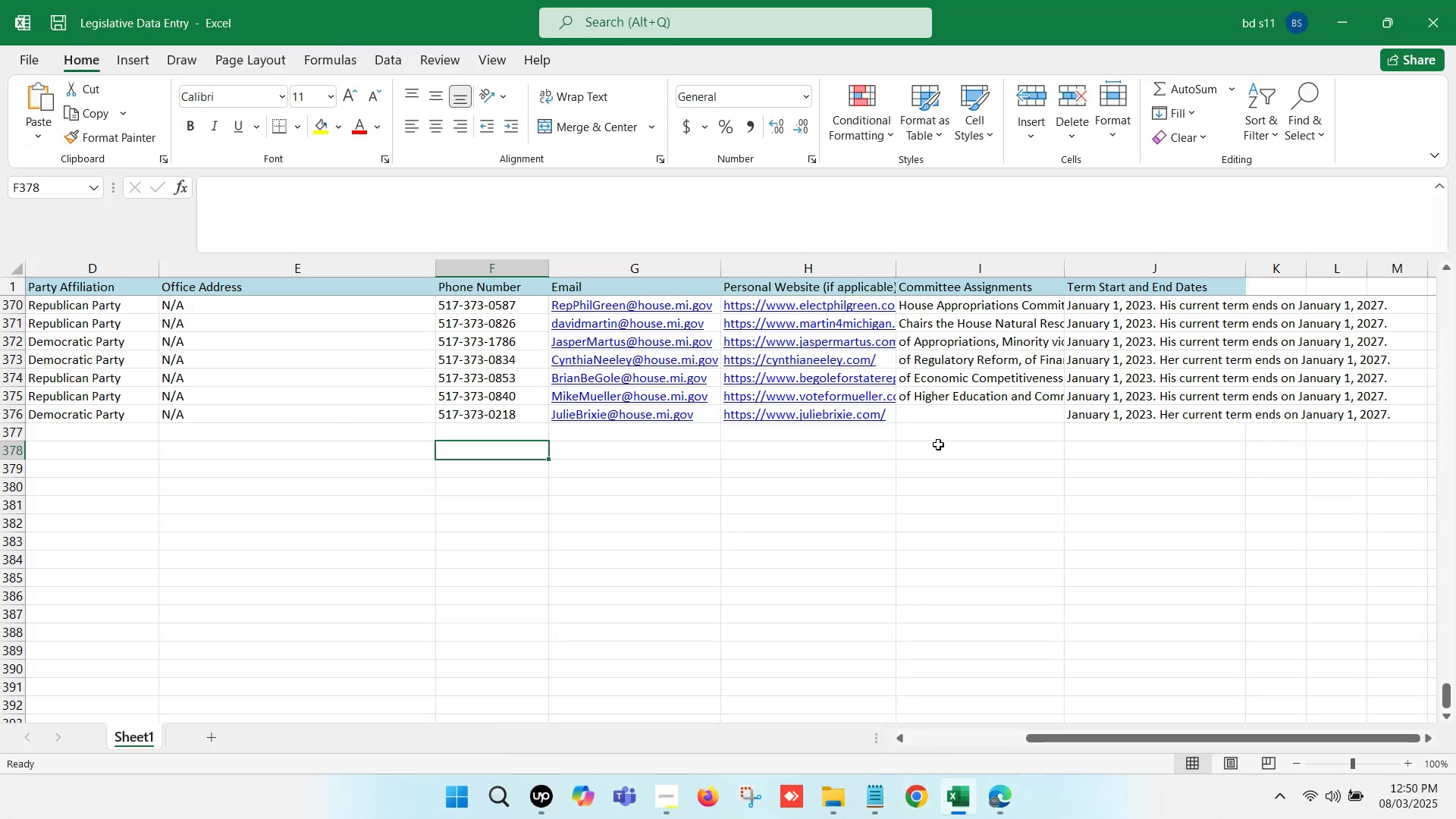 
left_click([934, 413])
 